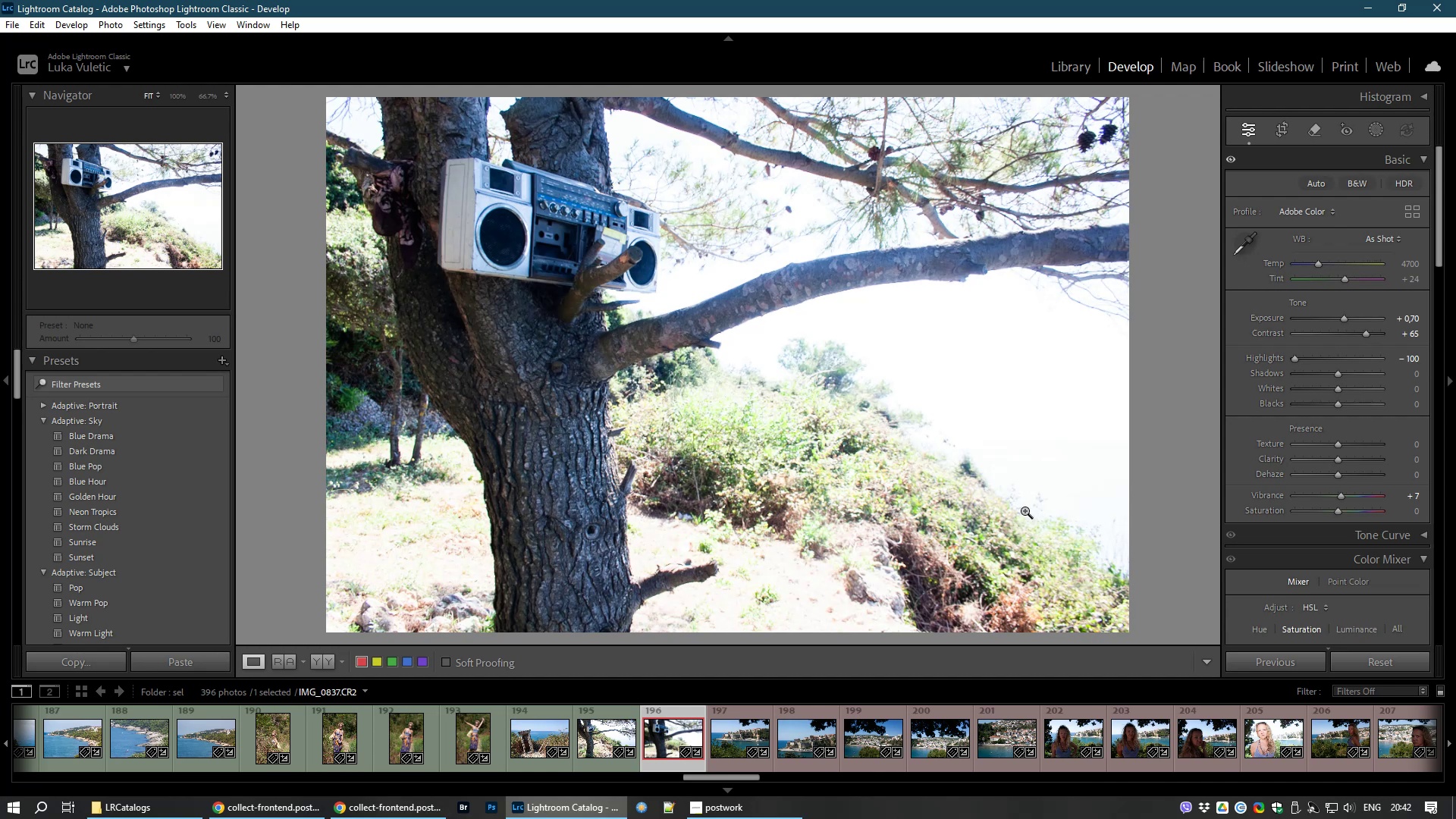 
key(8)
 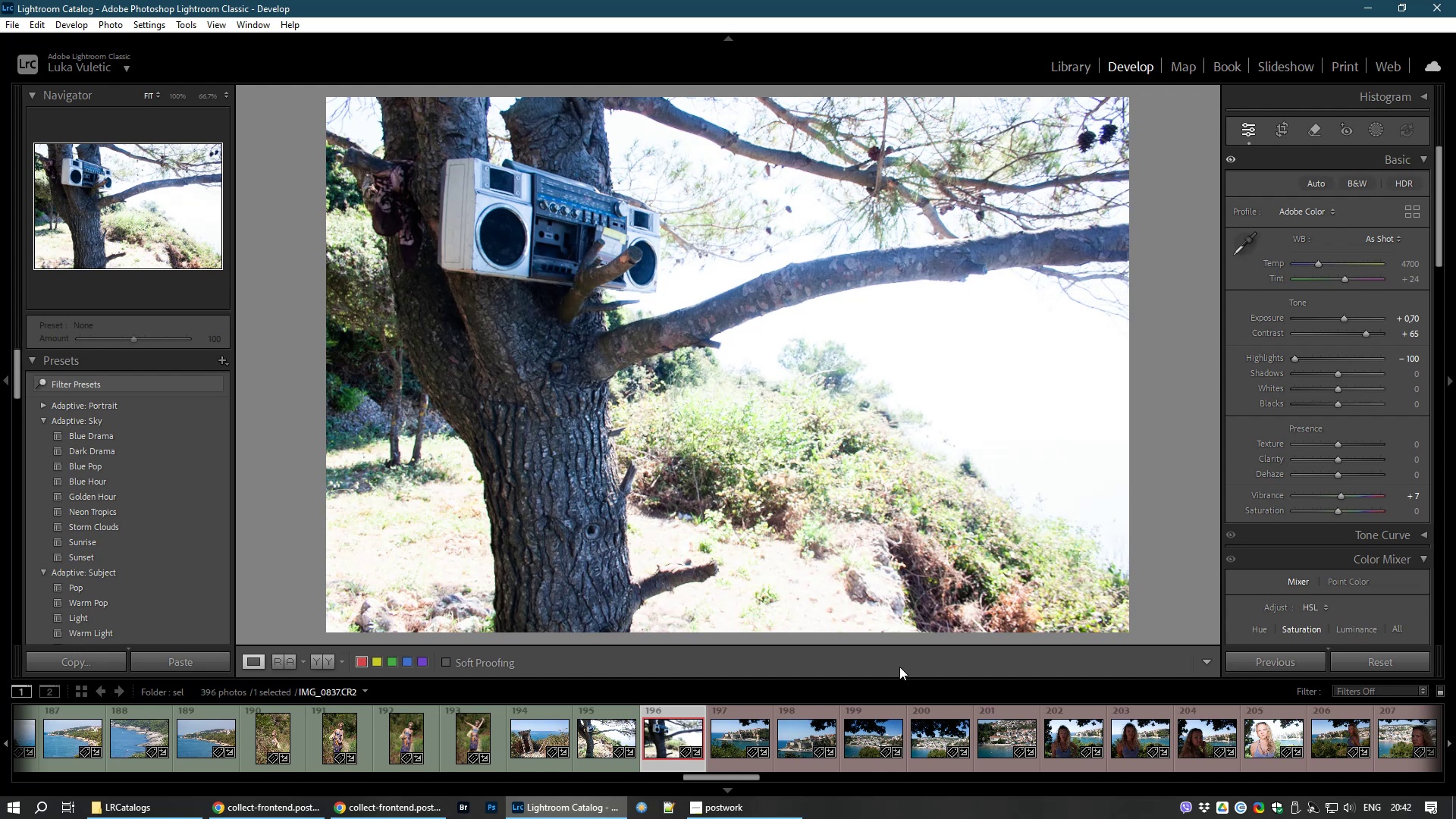 
mouse_move([746, 737])
 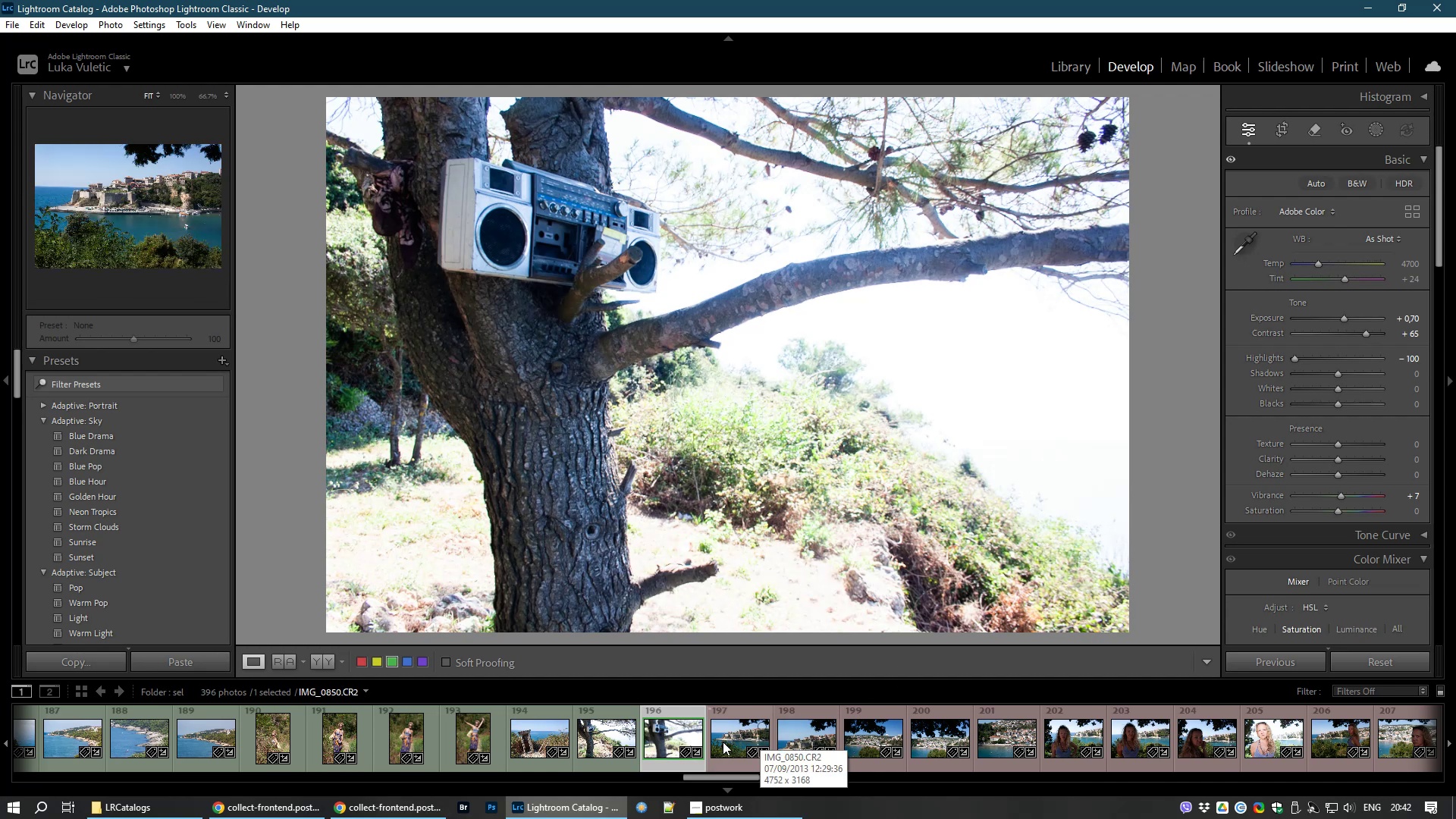 
left_click([723, 742])
 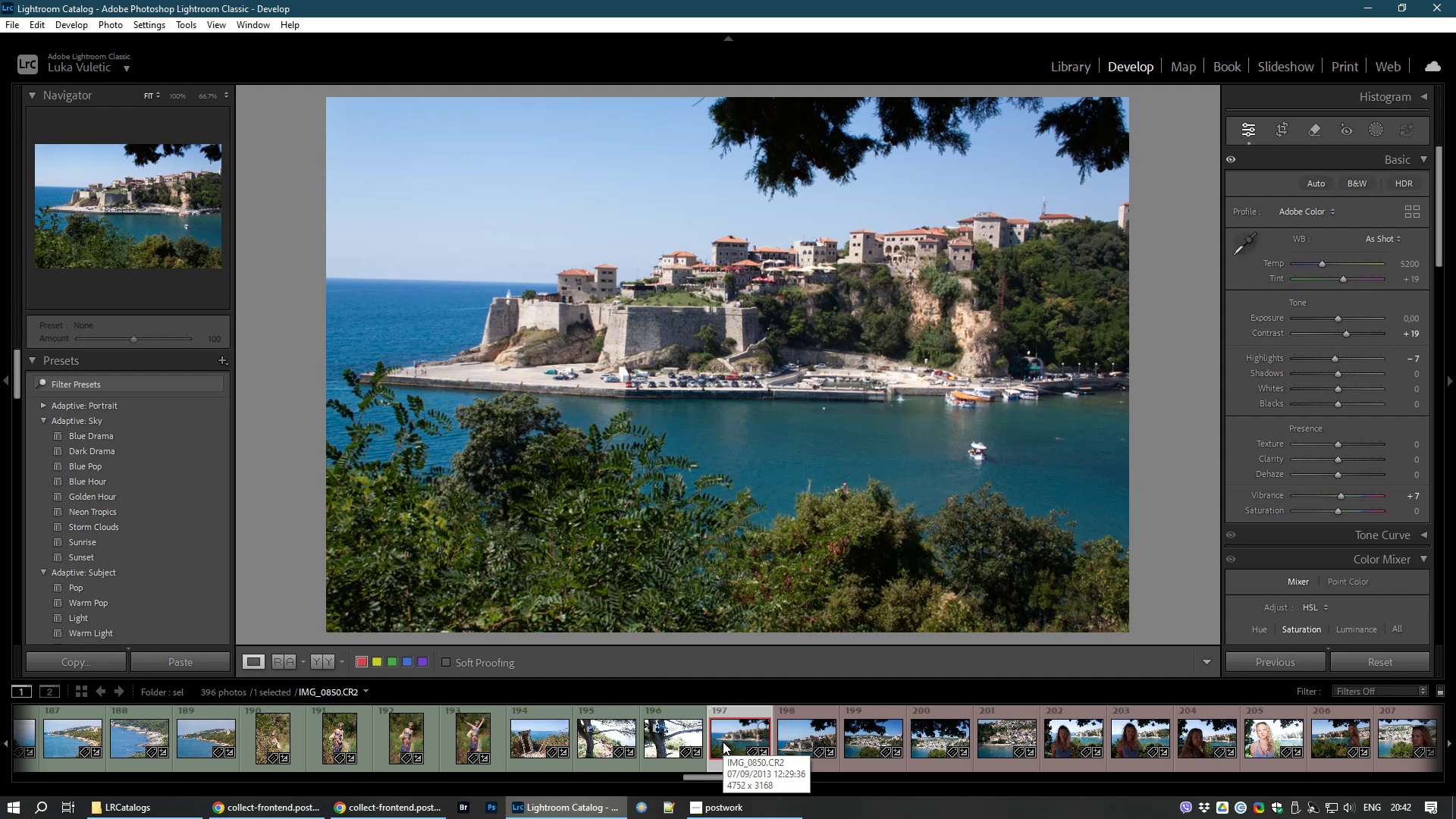 
wait(9.11)
 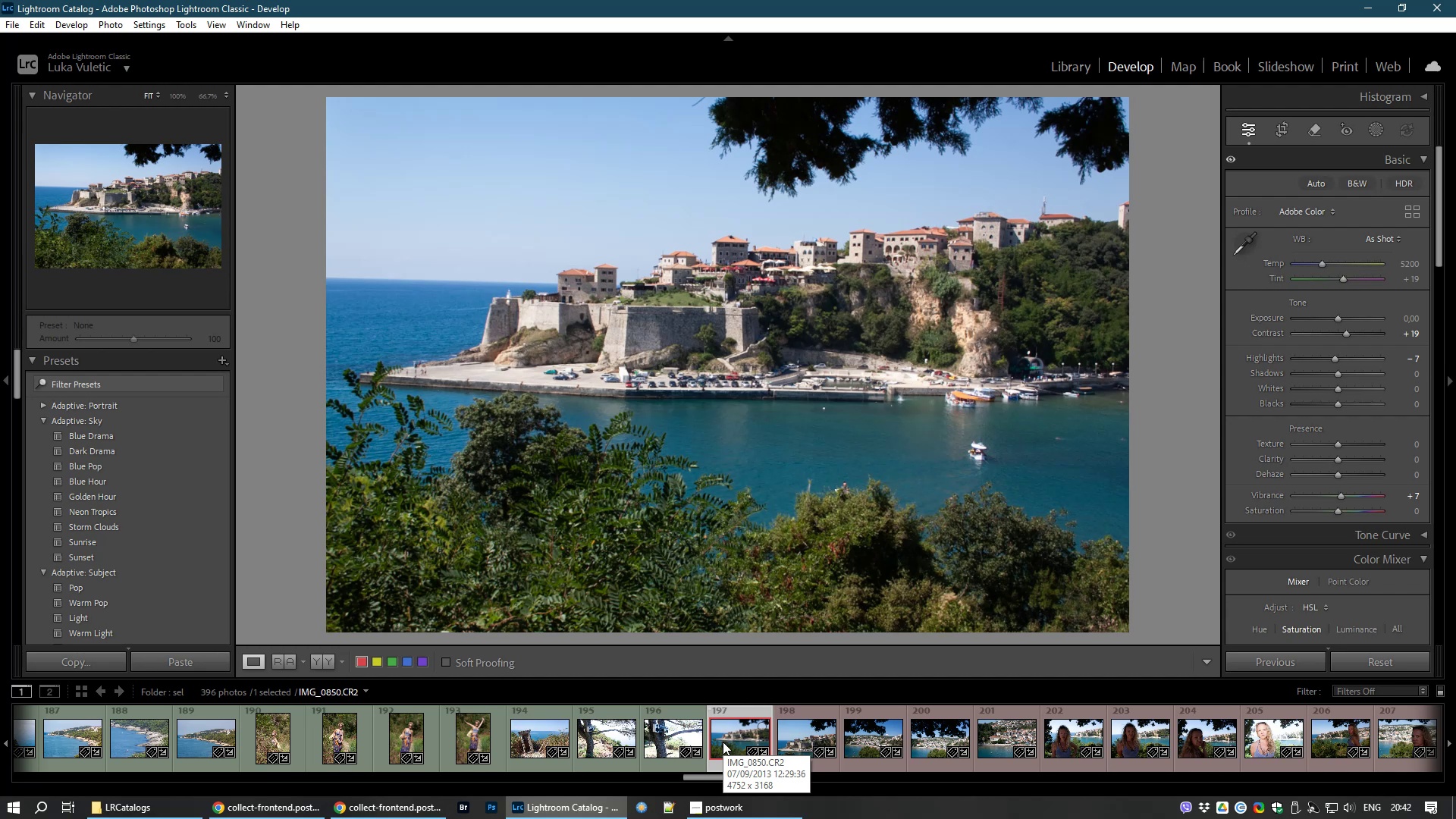 
left_click_drag(start_coordinate=[1338, 318], to_coordinate=[1344, 318])
 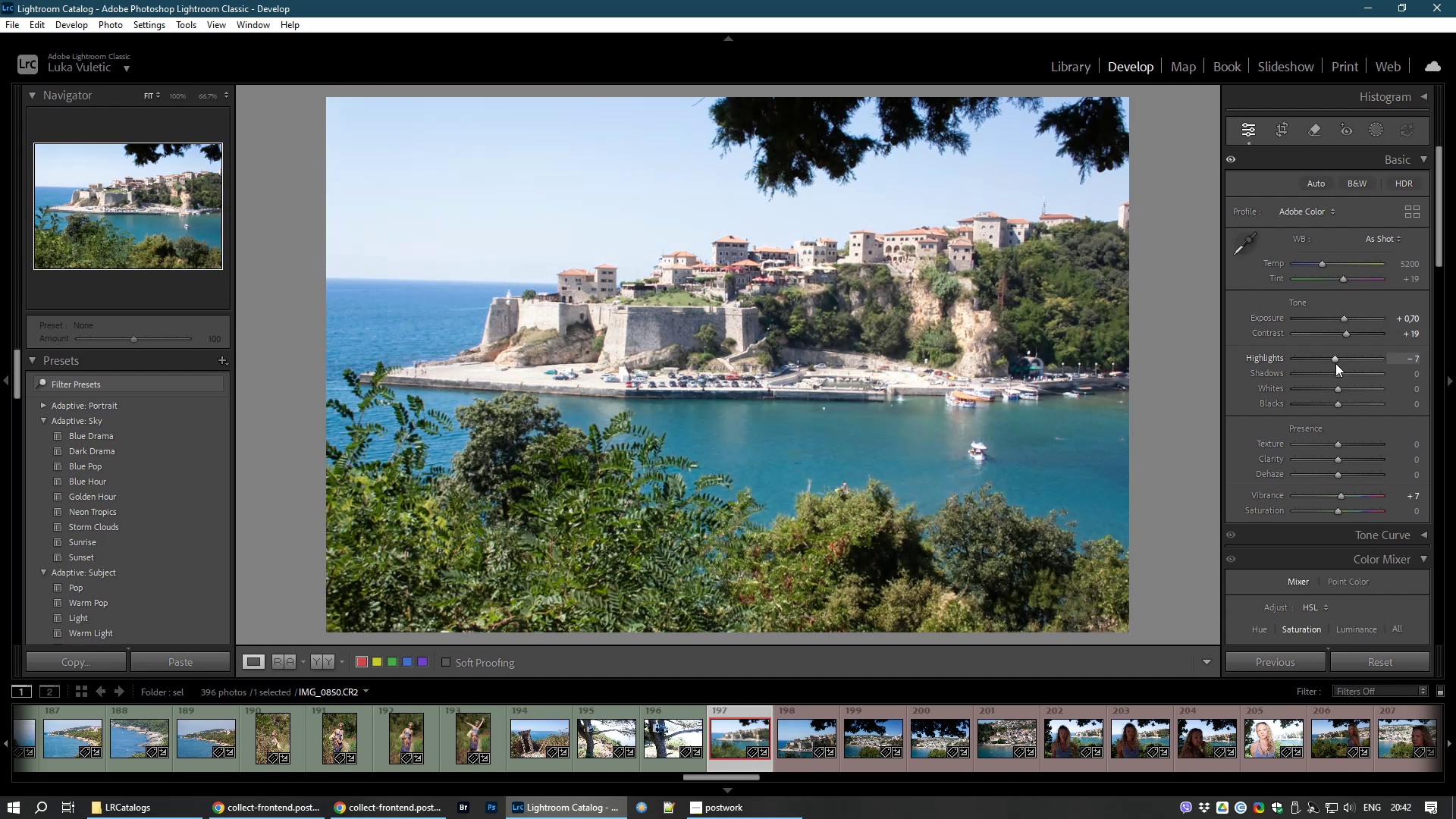 
left_click_drag(start_coordinate=[1335, 358], to_coordinate=[1310, 366])
 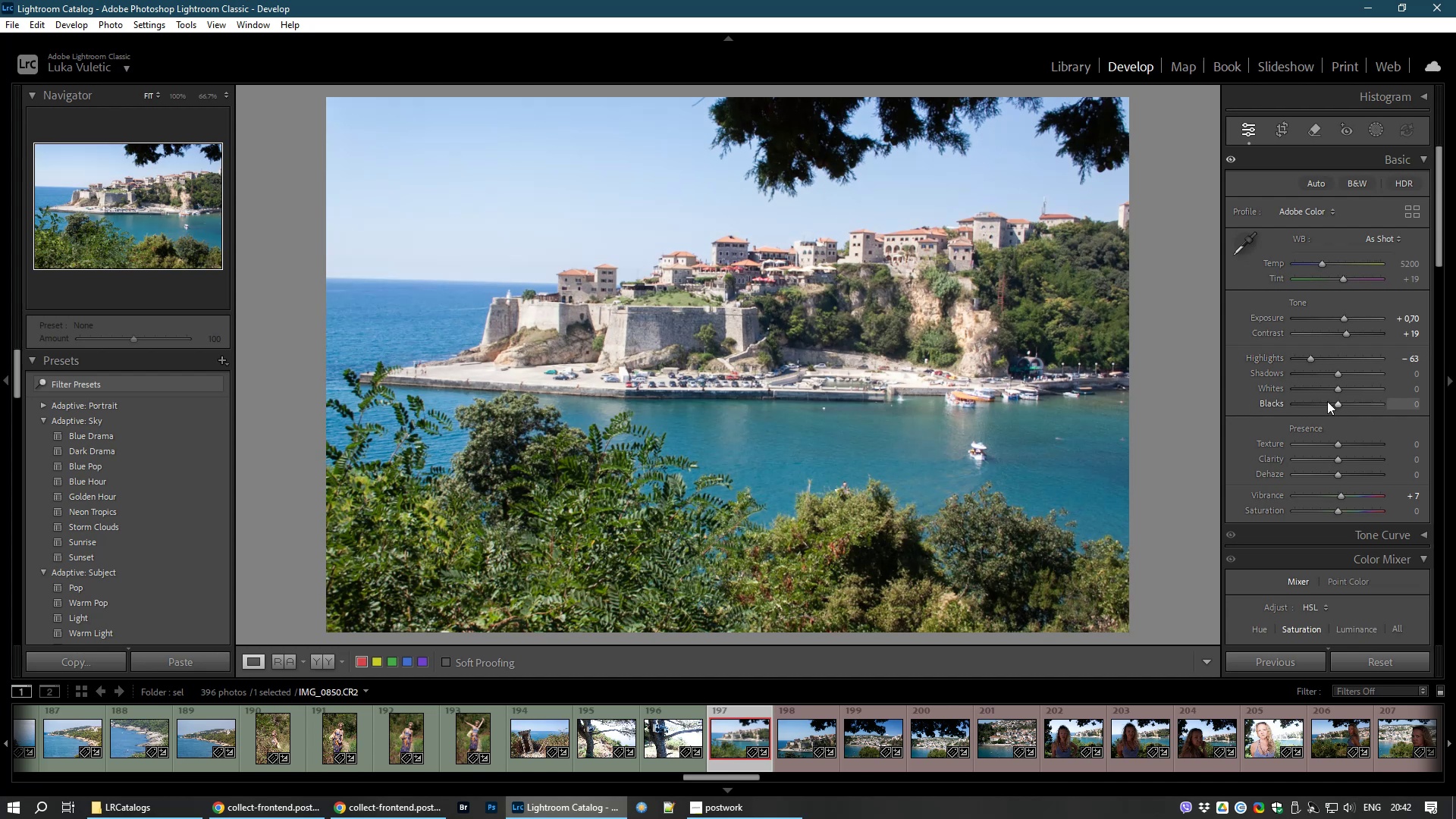 
key(8)
 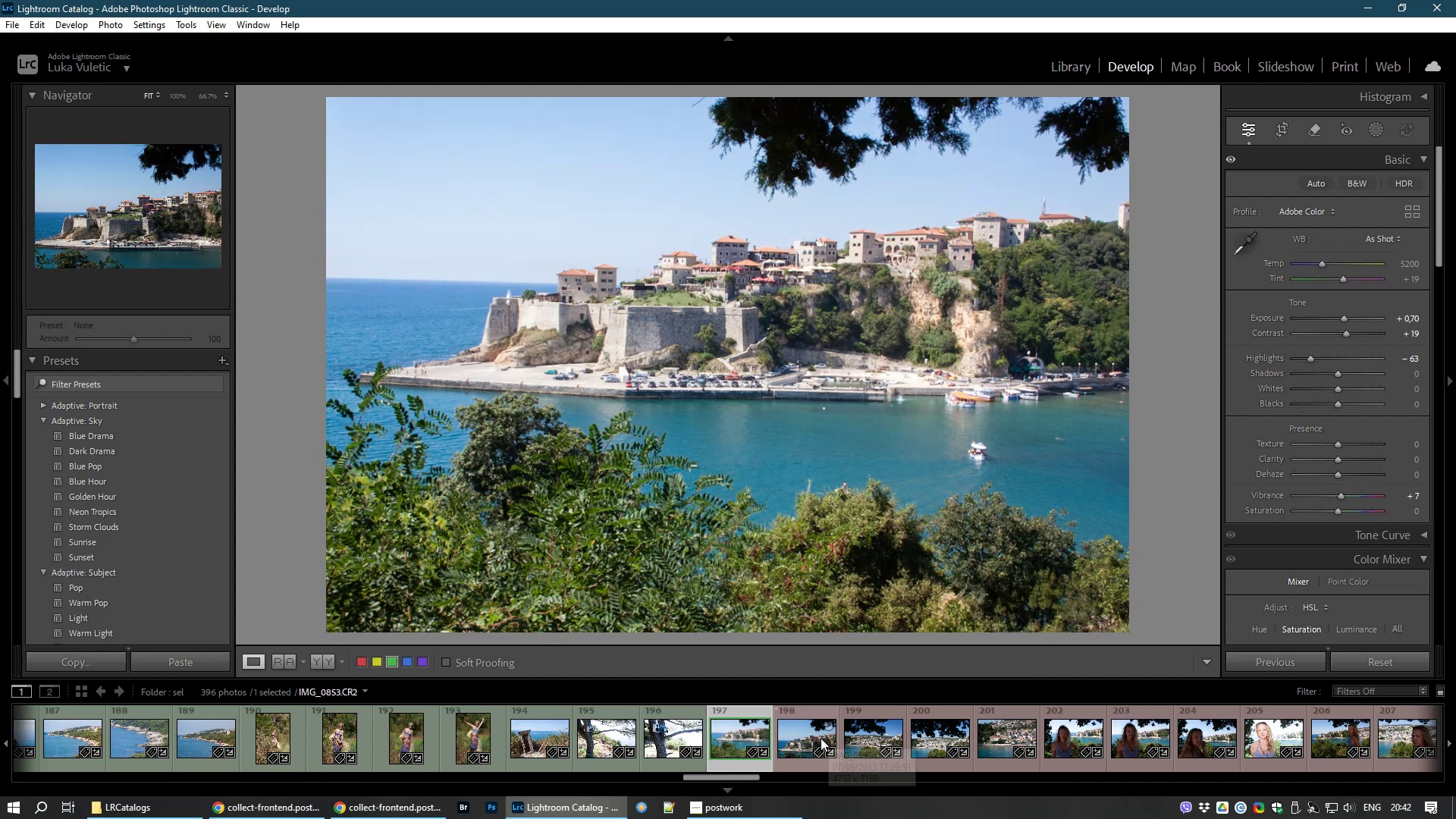 
key(Control+ControlLeft)
 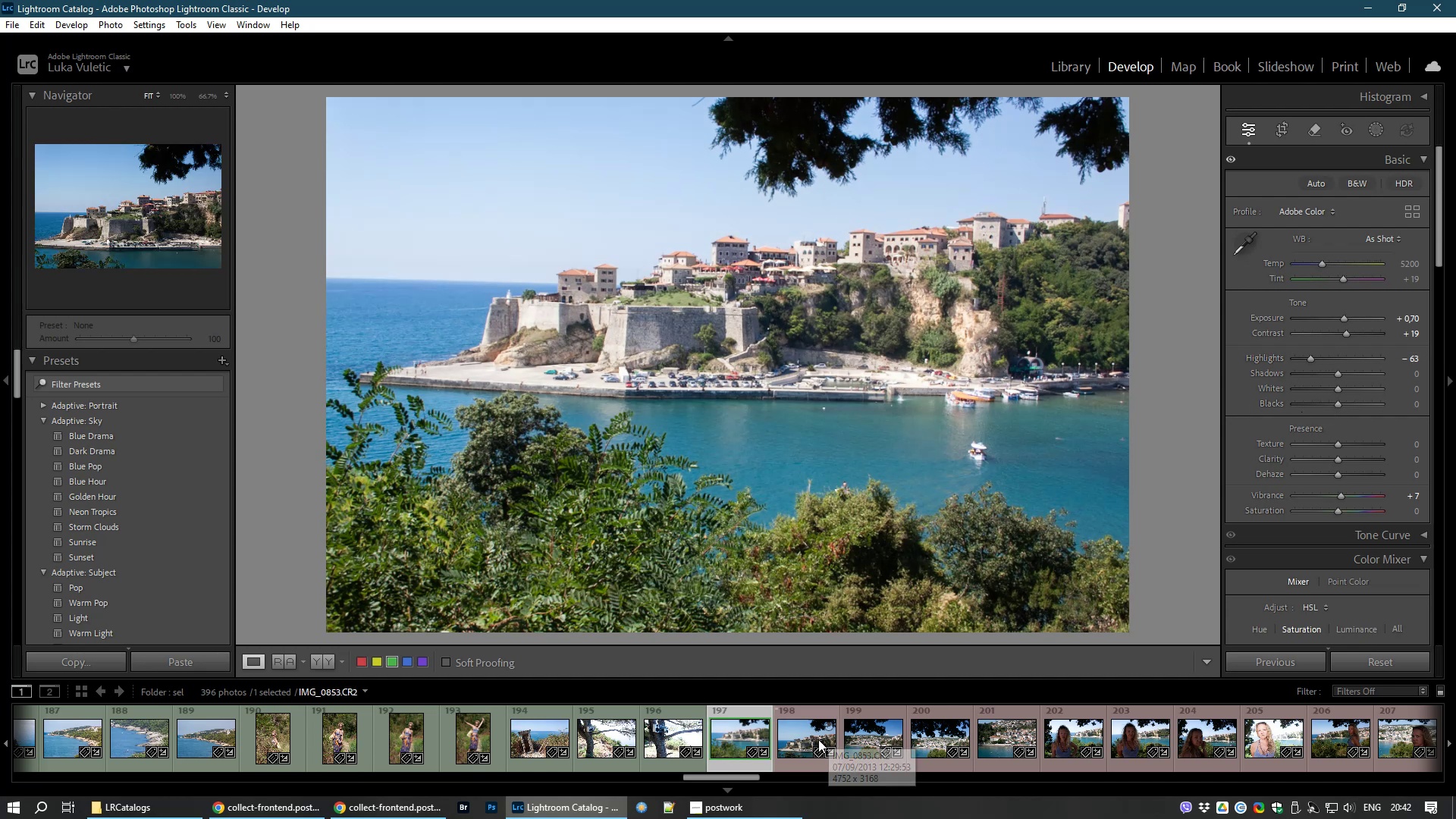 
hold_key(key=ControlLeft, duration=1.52)
left_click([818, 739])
 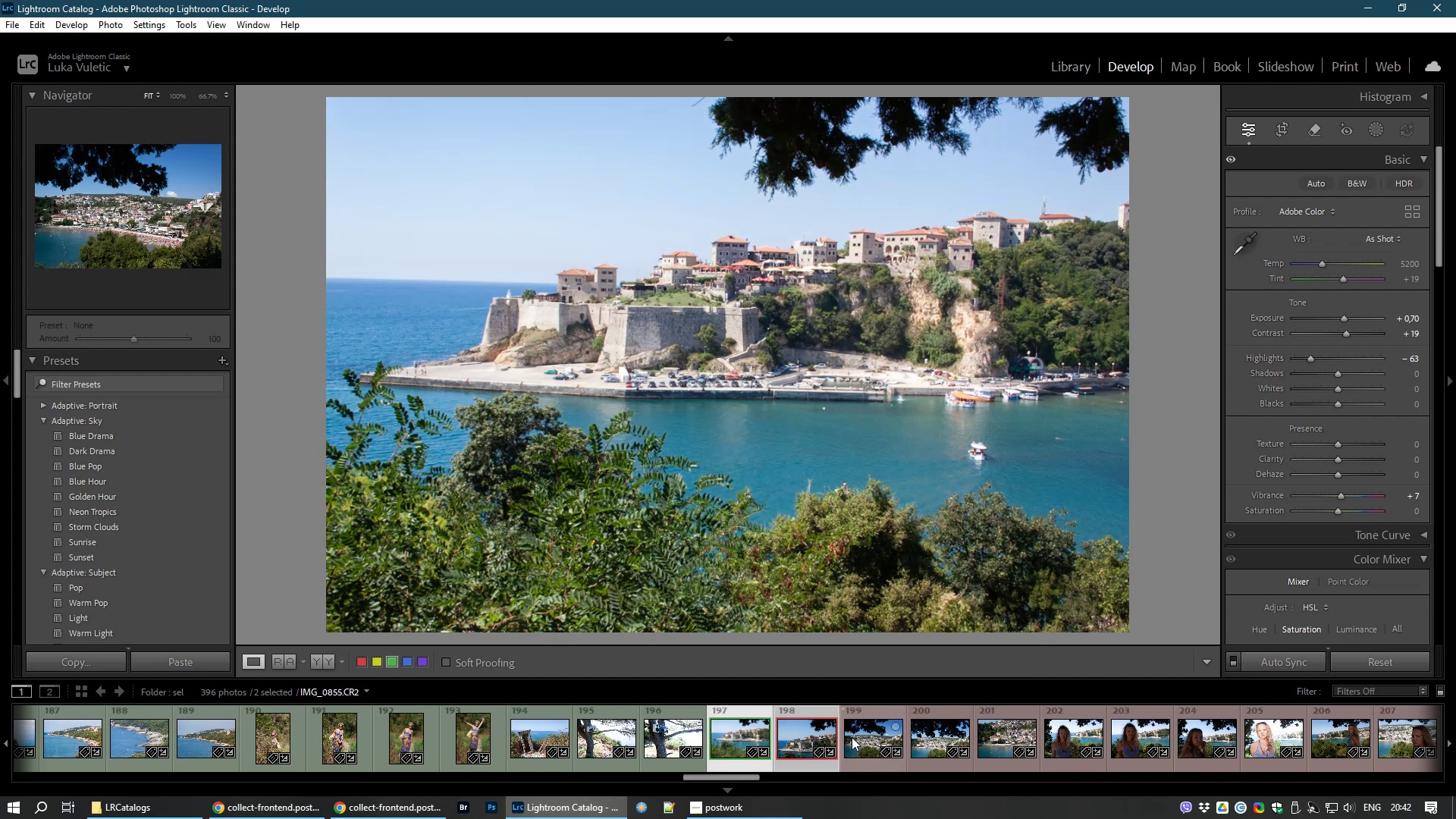 
left_click([851, 737])
 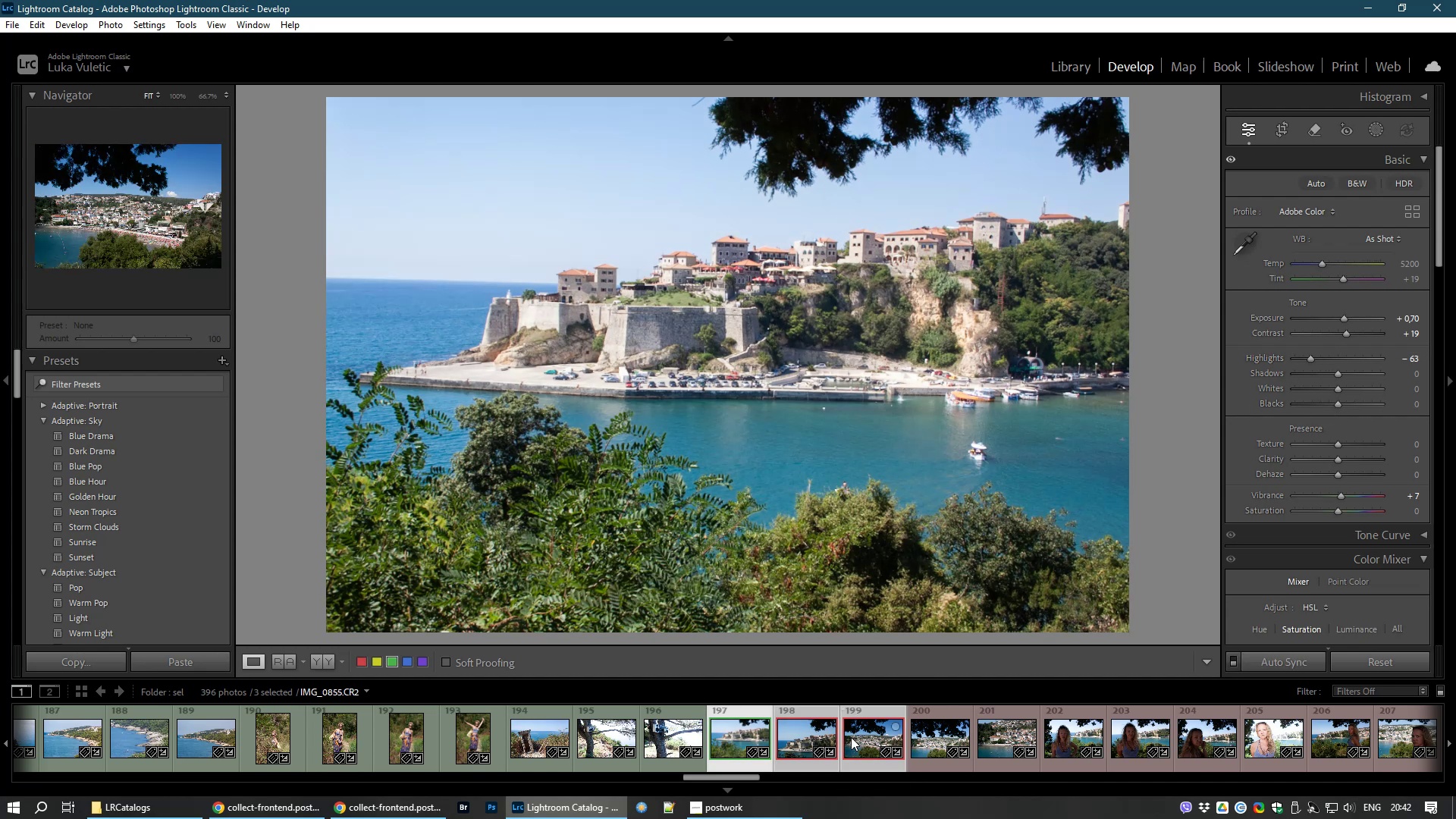 
hold_key(key=ControlLeft, duration=1.52)
 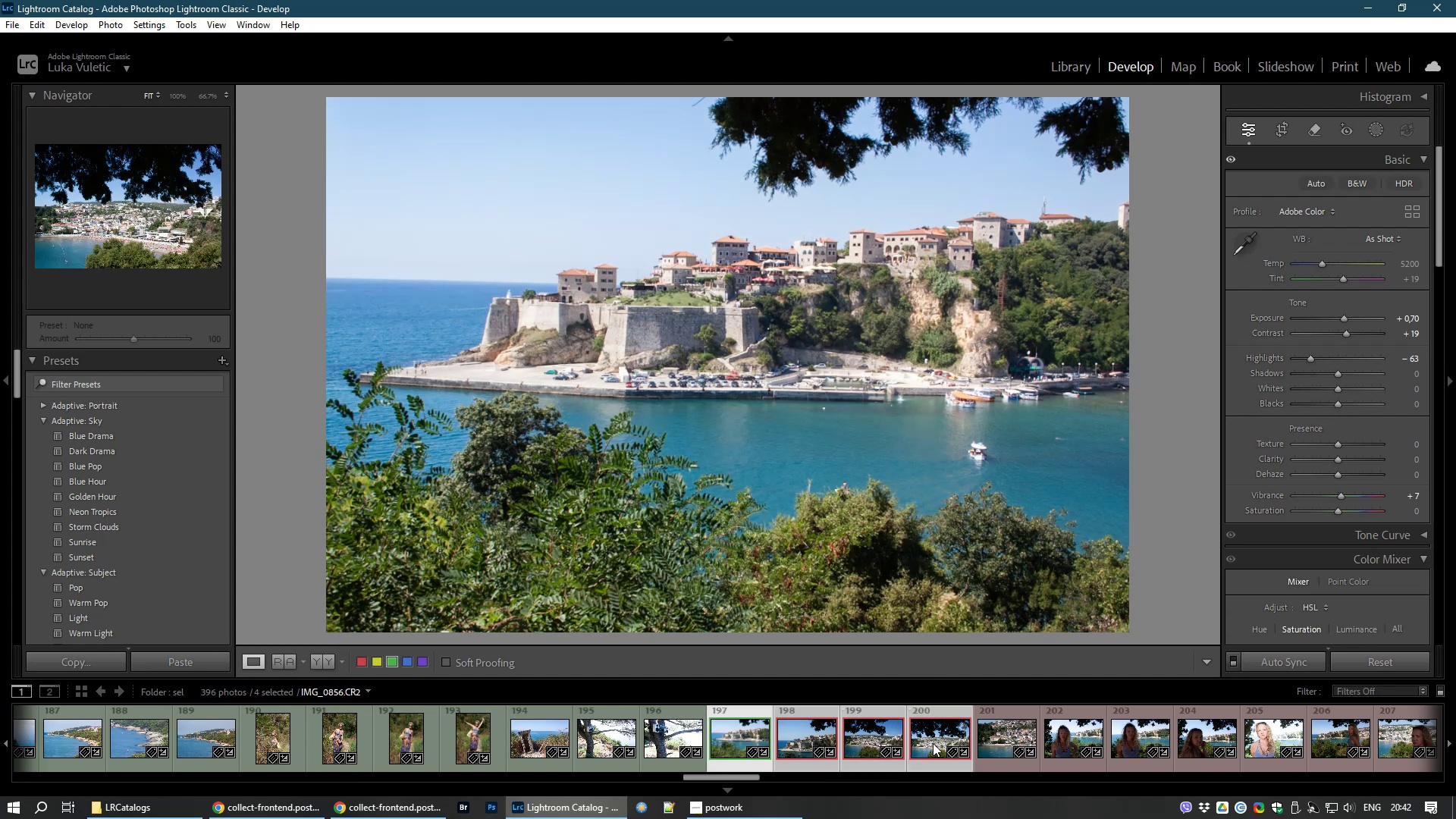 
hold_key(key=ControlLeft, duration=1.53)
left_click([933, 743])
 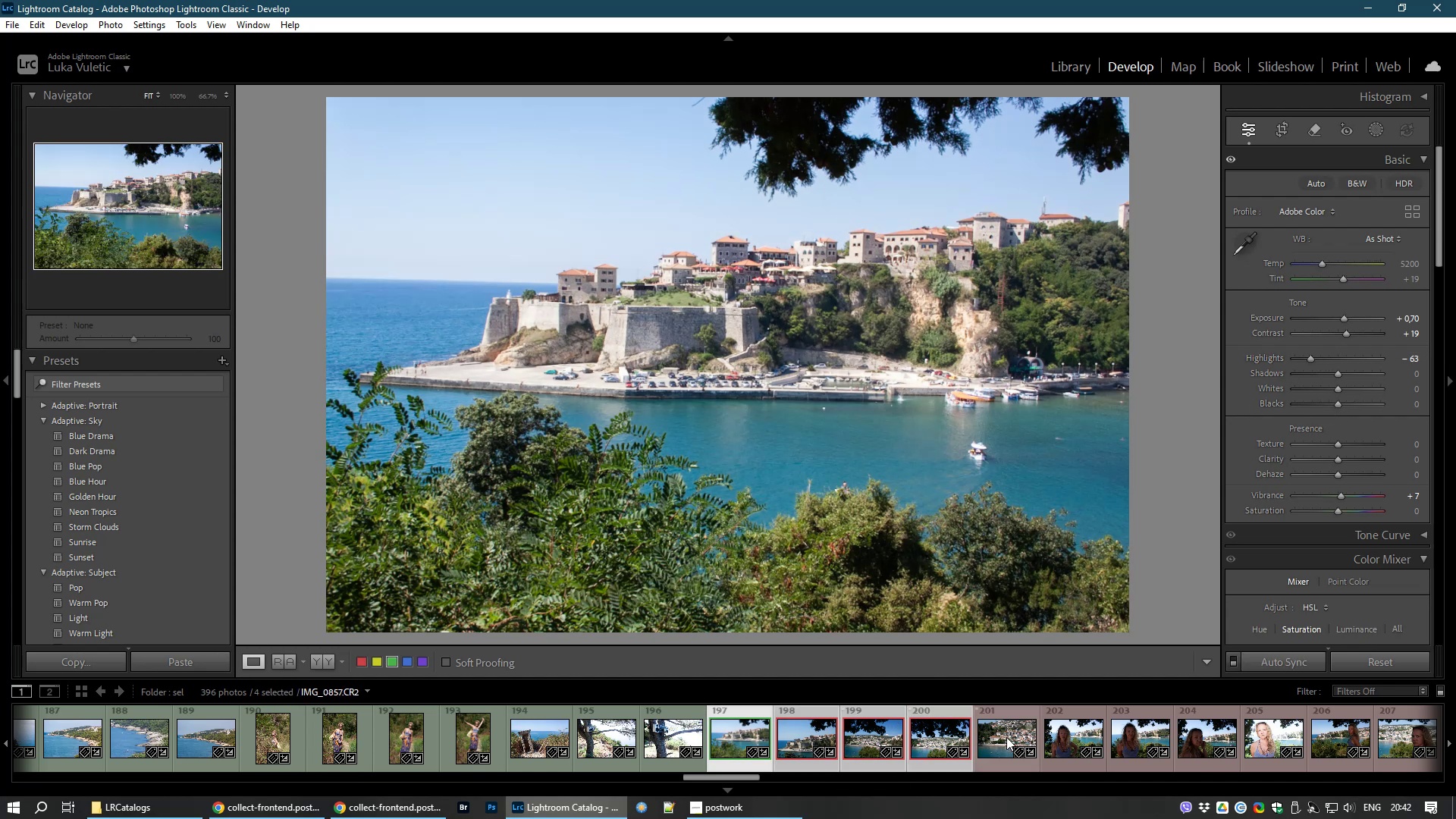 
hold_key(key=ControlLeft, duration=0.7)
left_click([1006, 737])
 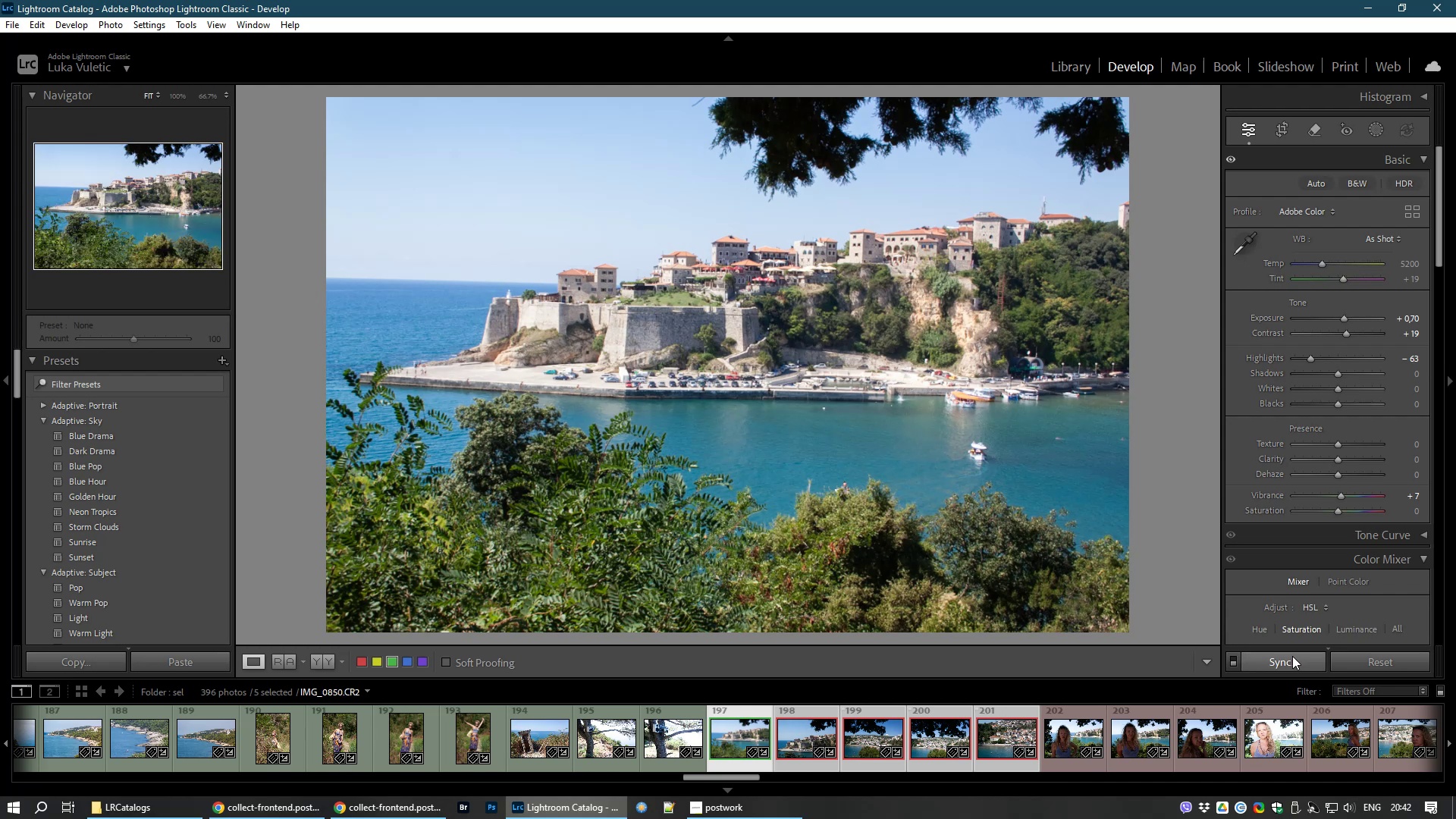 
left_click([1290, 661])
 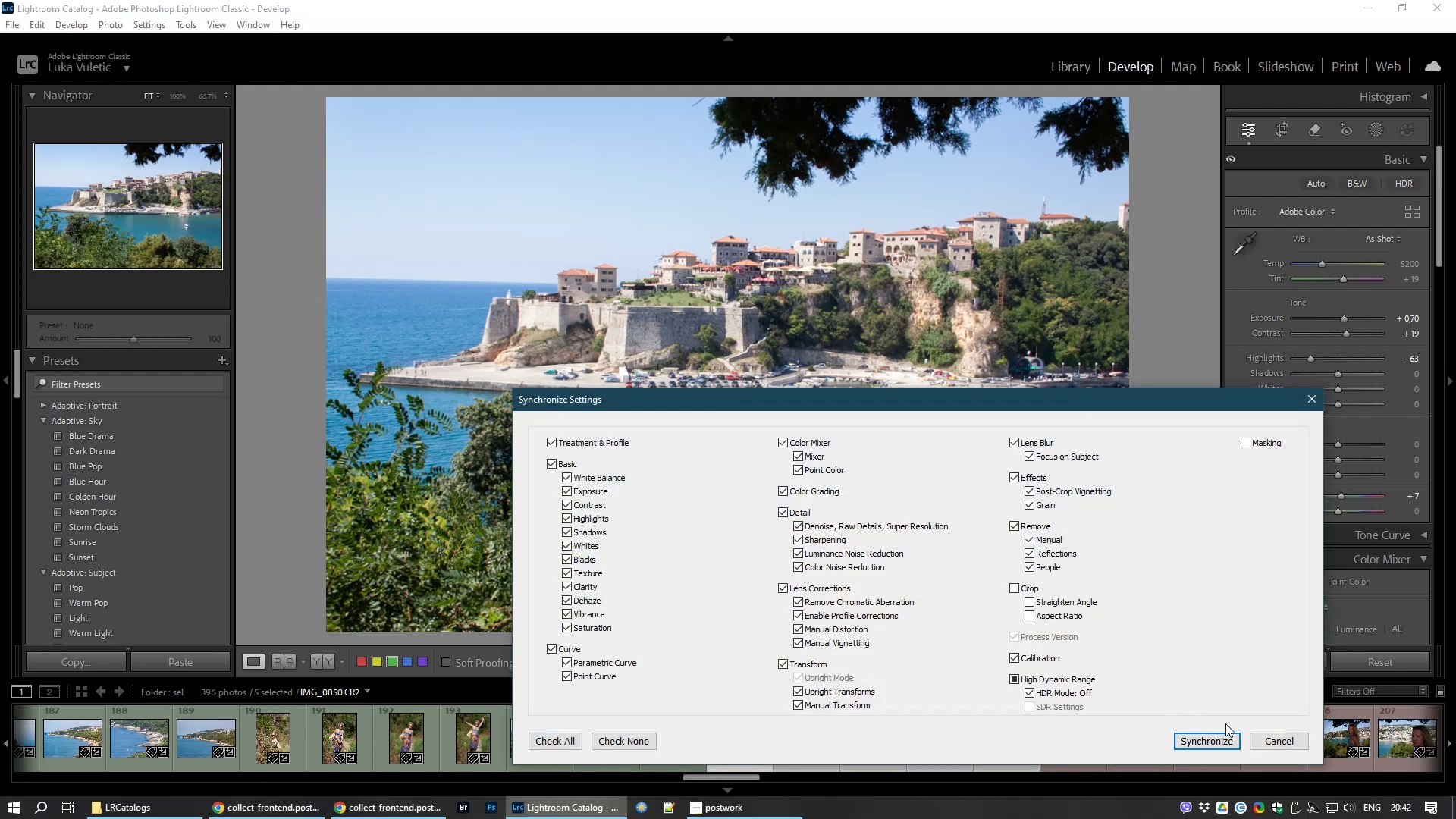 
left_click([1196, 741])
 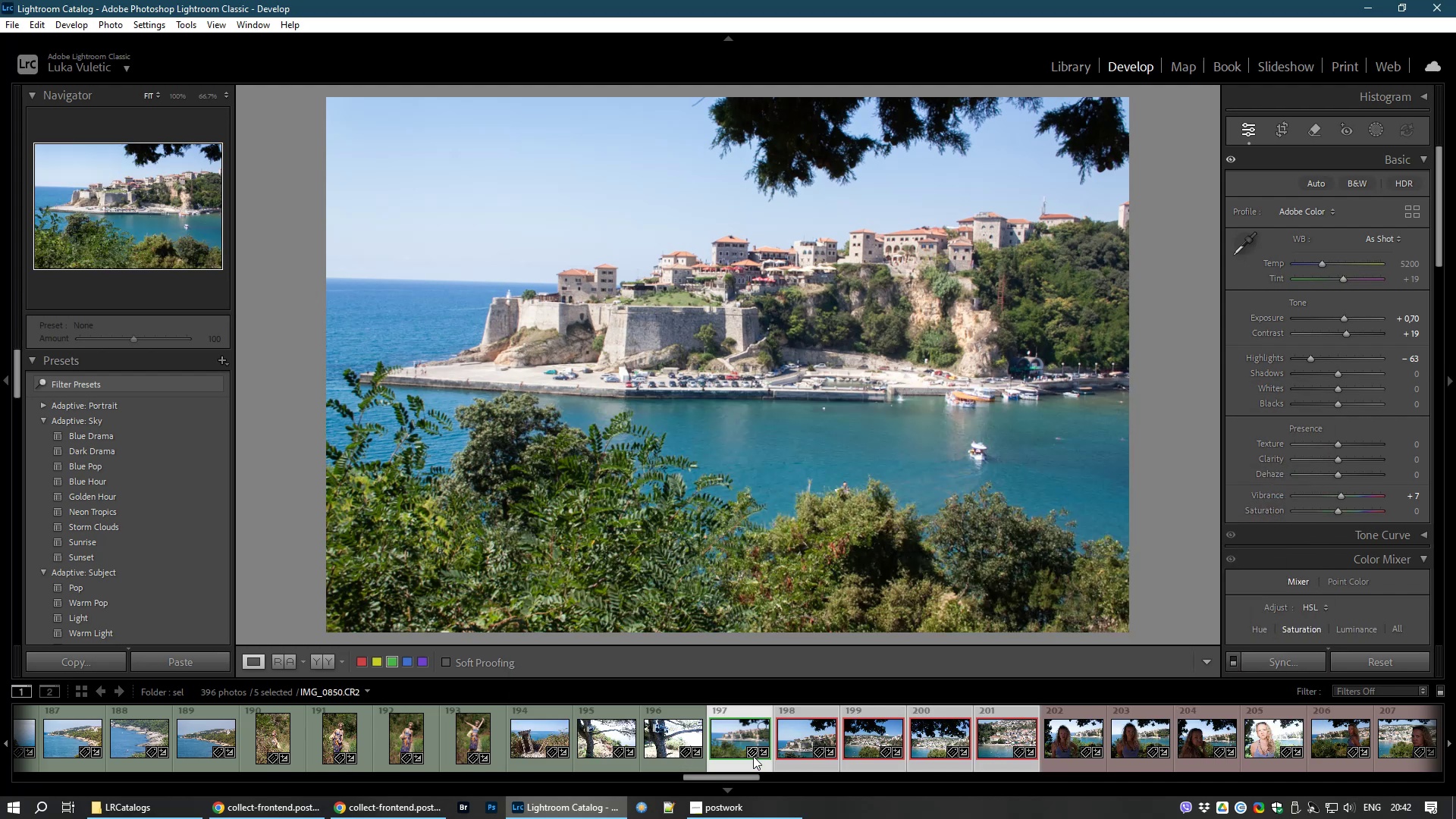 
key(Control+D)
 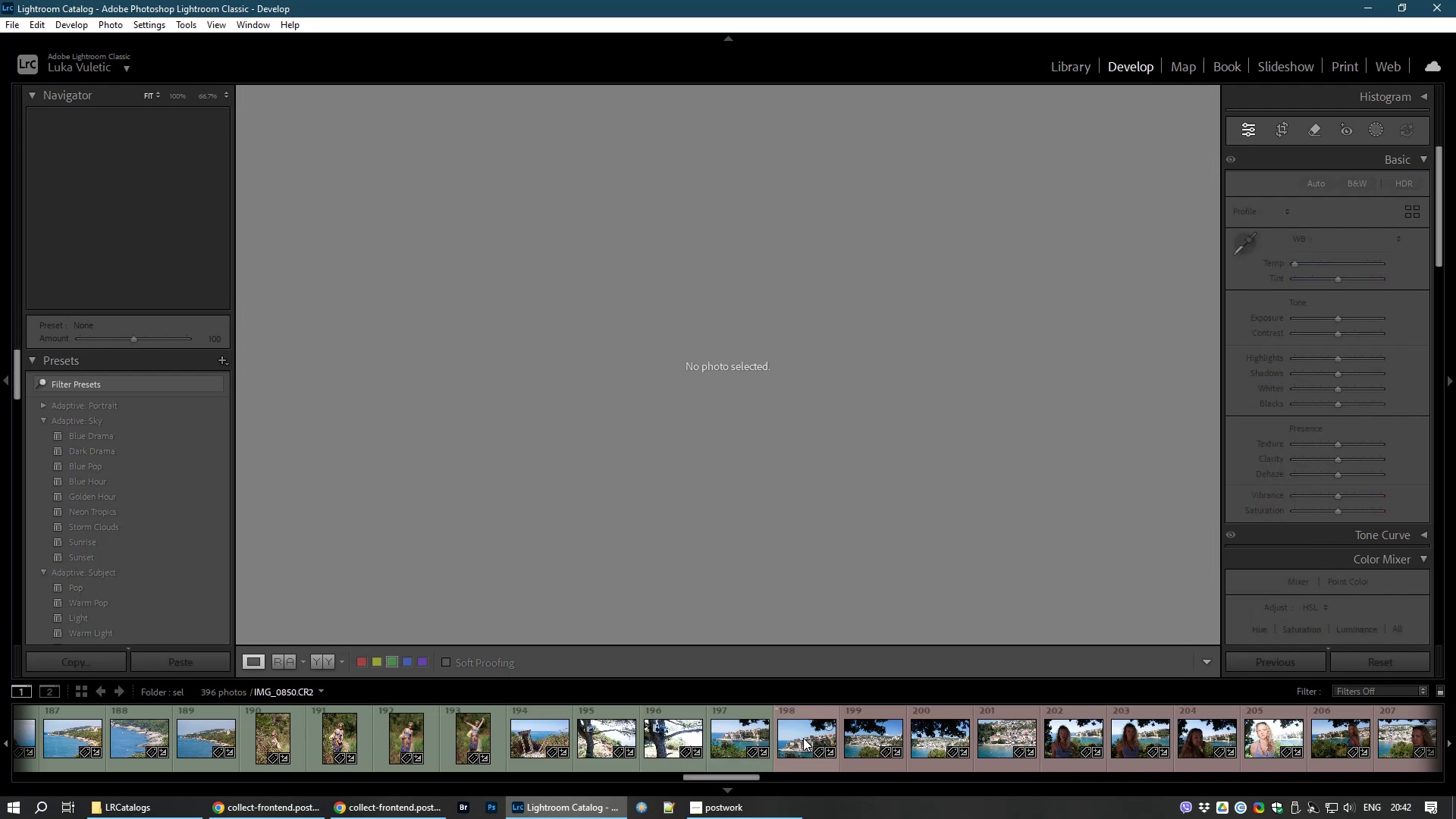 
left_click([803, 738])
 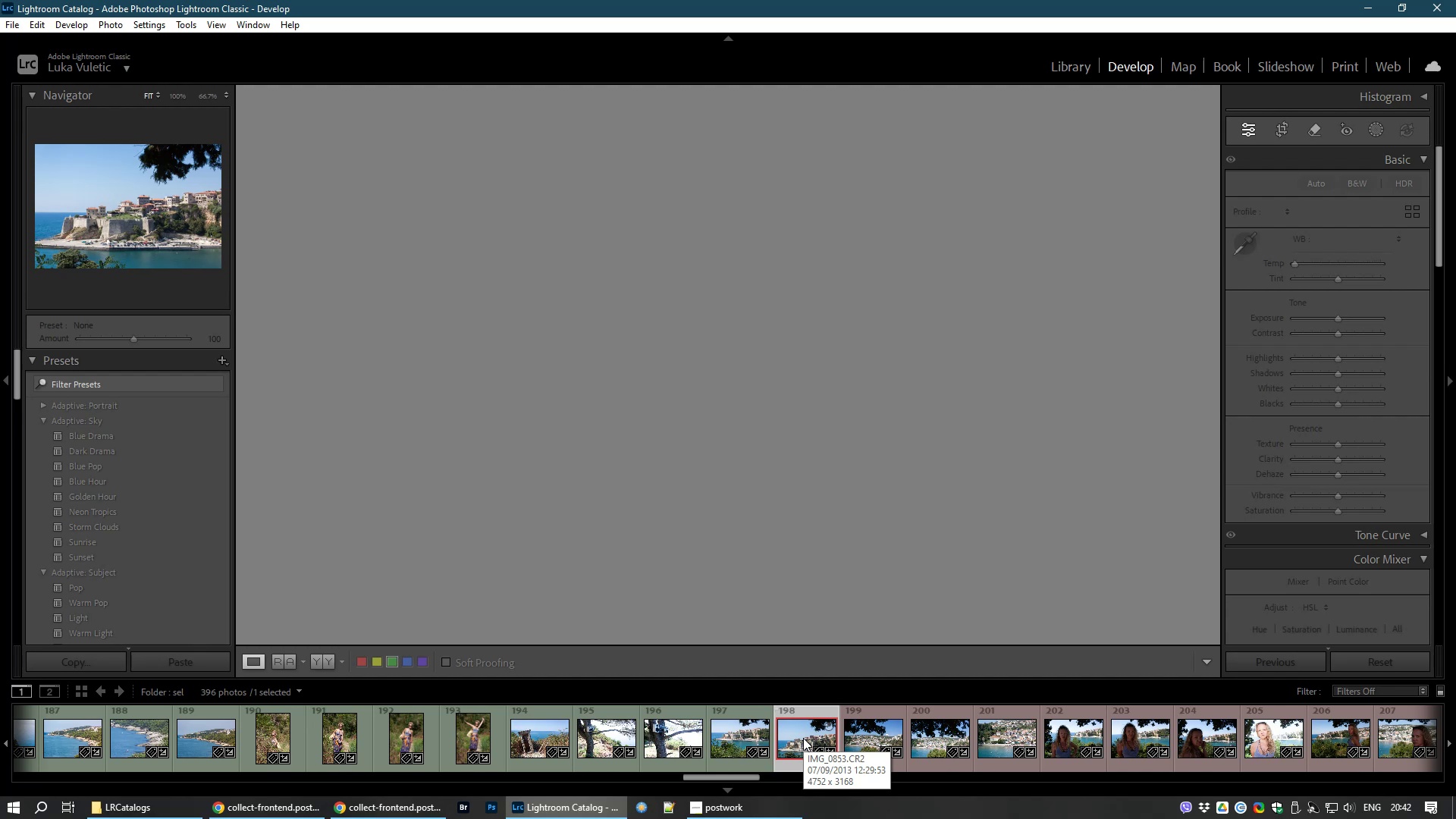 
left_click([803, 738])
 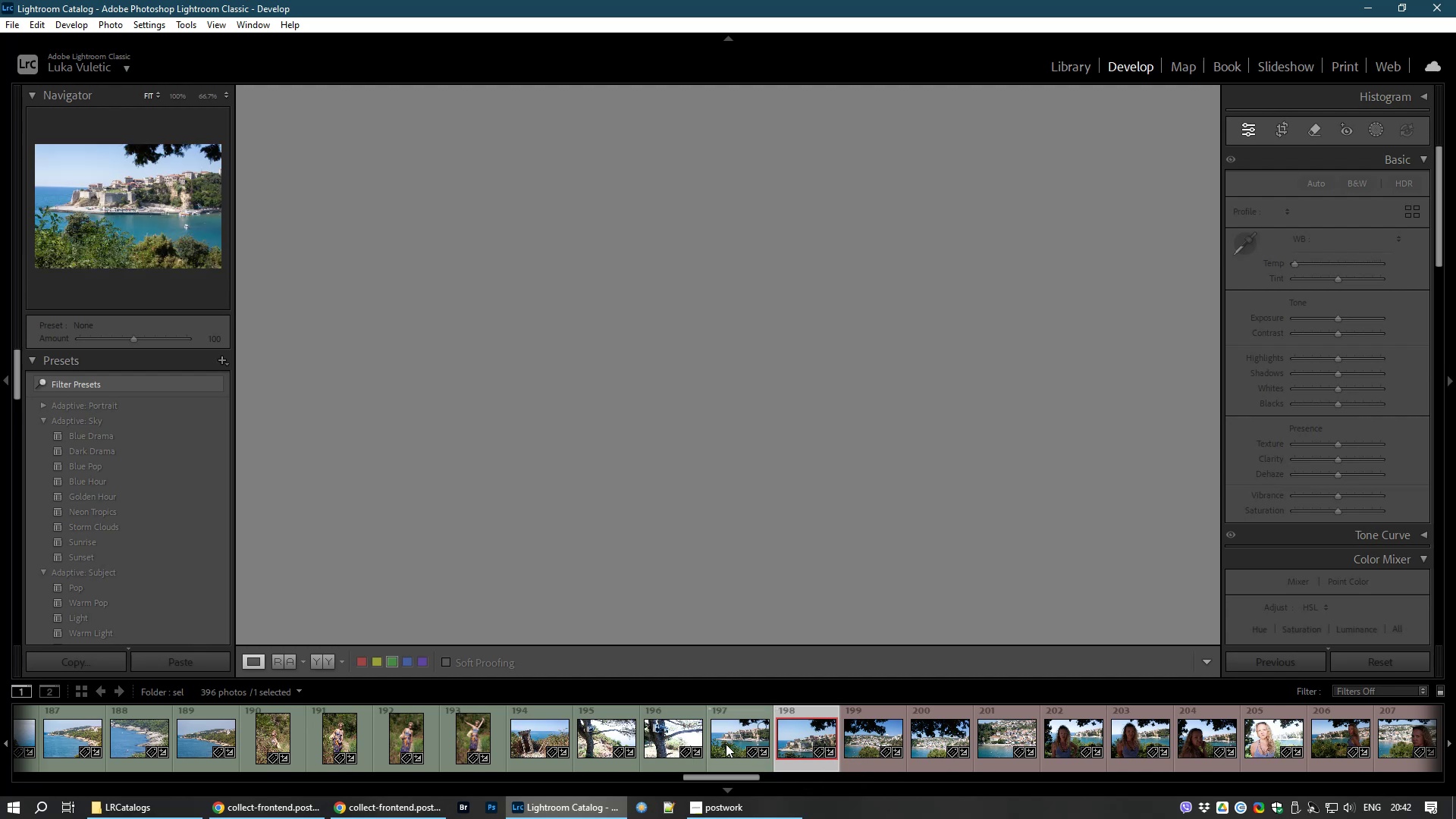 
left_click([726, 743])
 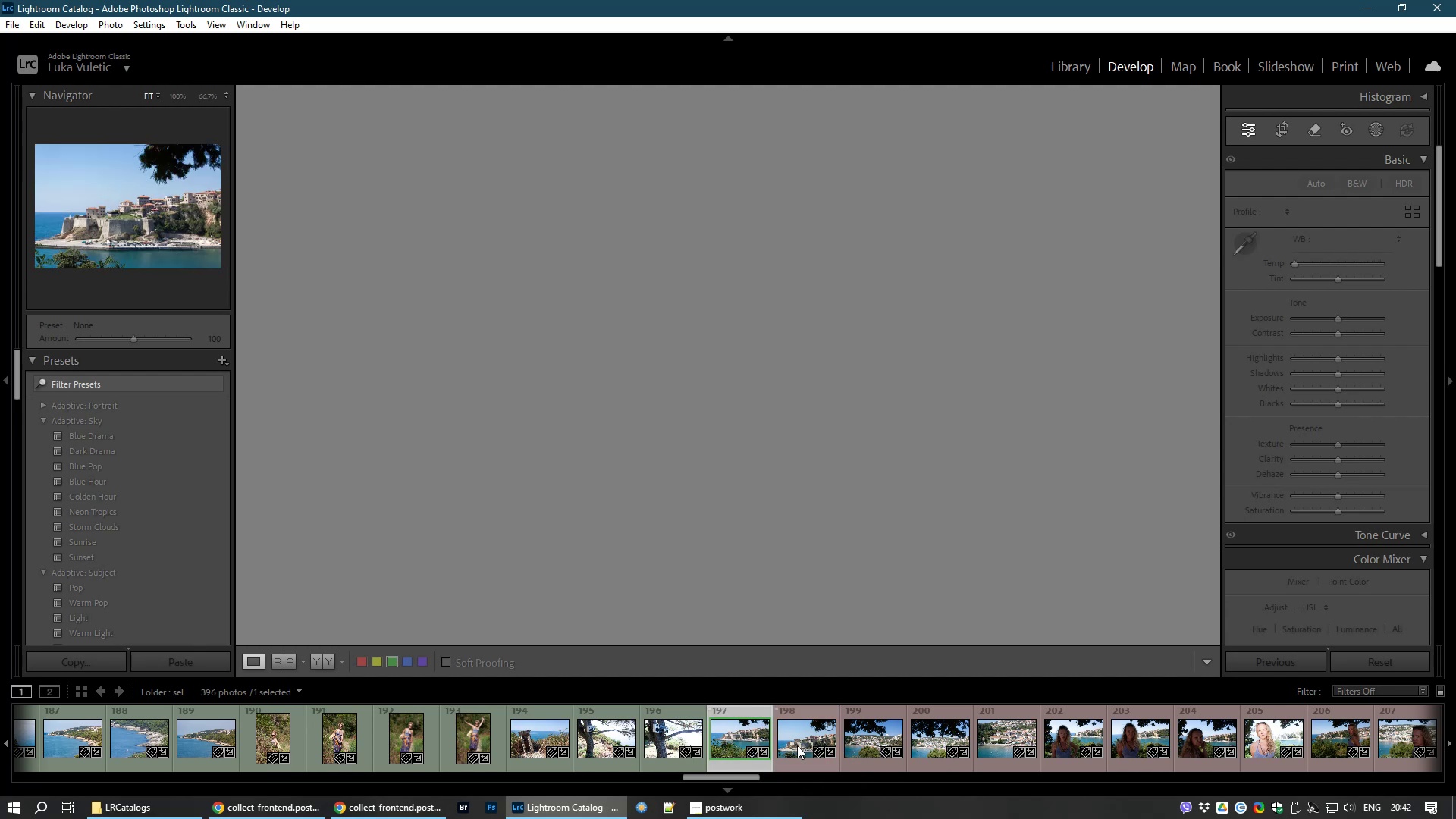 
left_click([797, 745])
 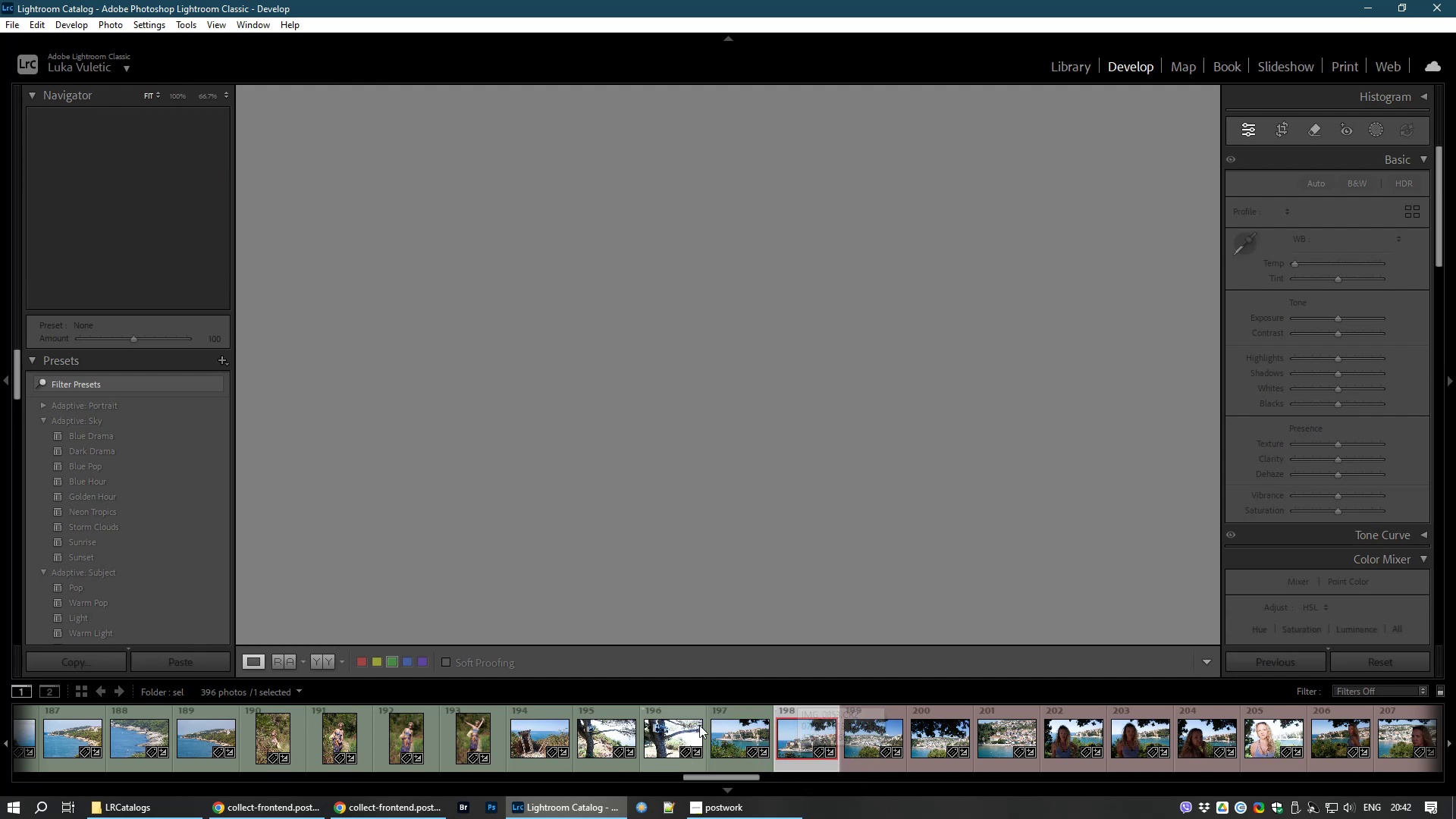 
left_click([723, 736])
 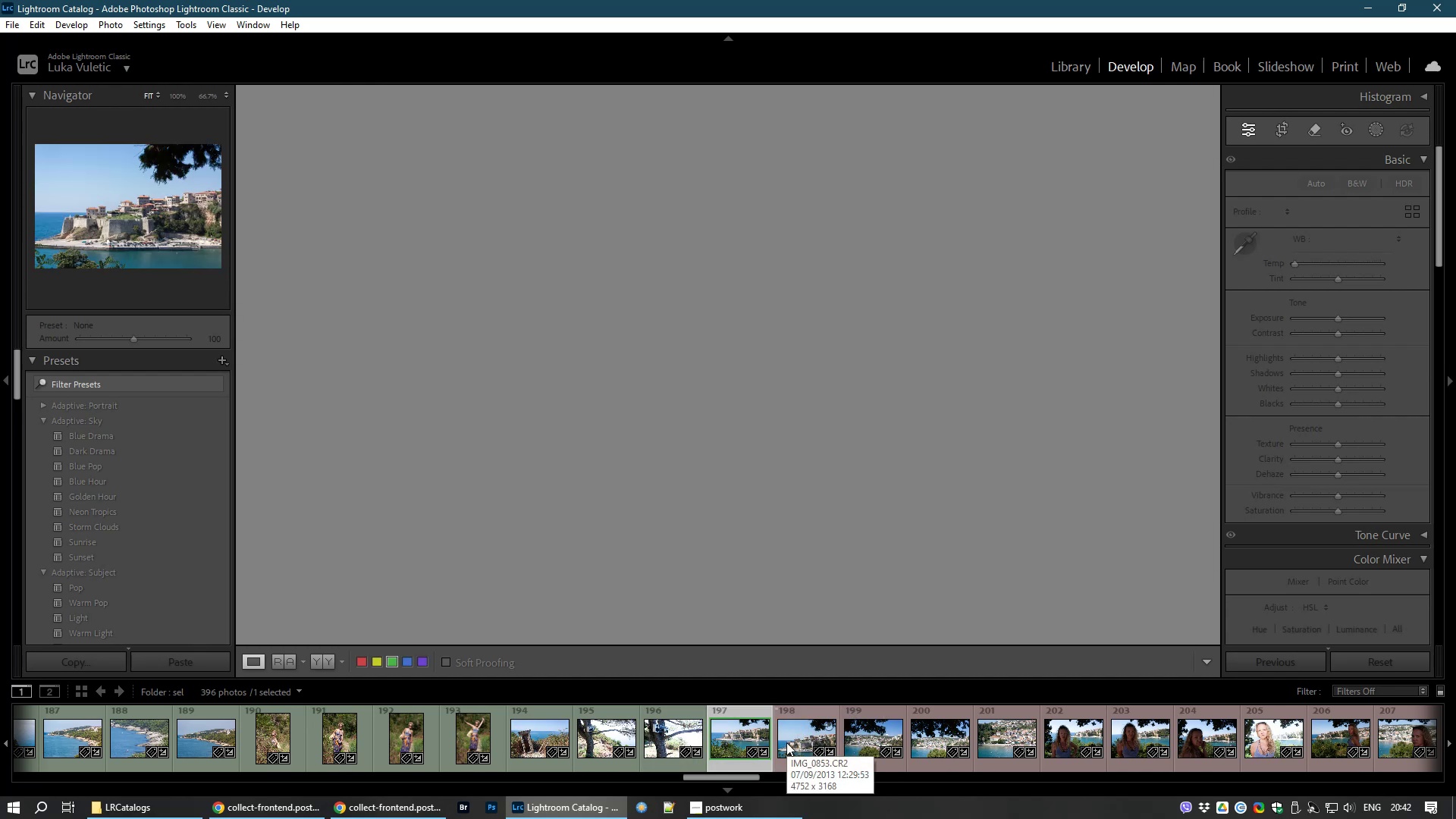 
left_click([786, 742])
 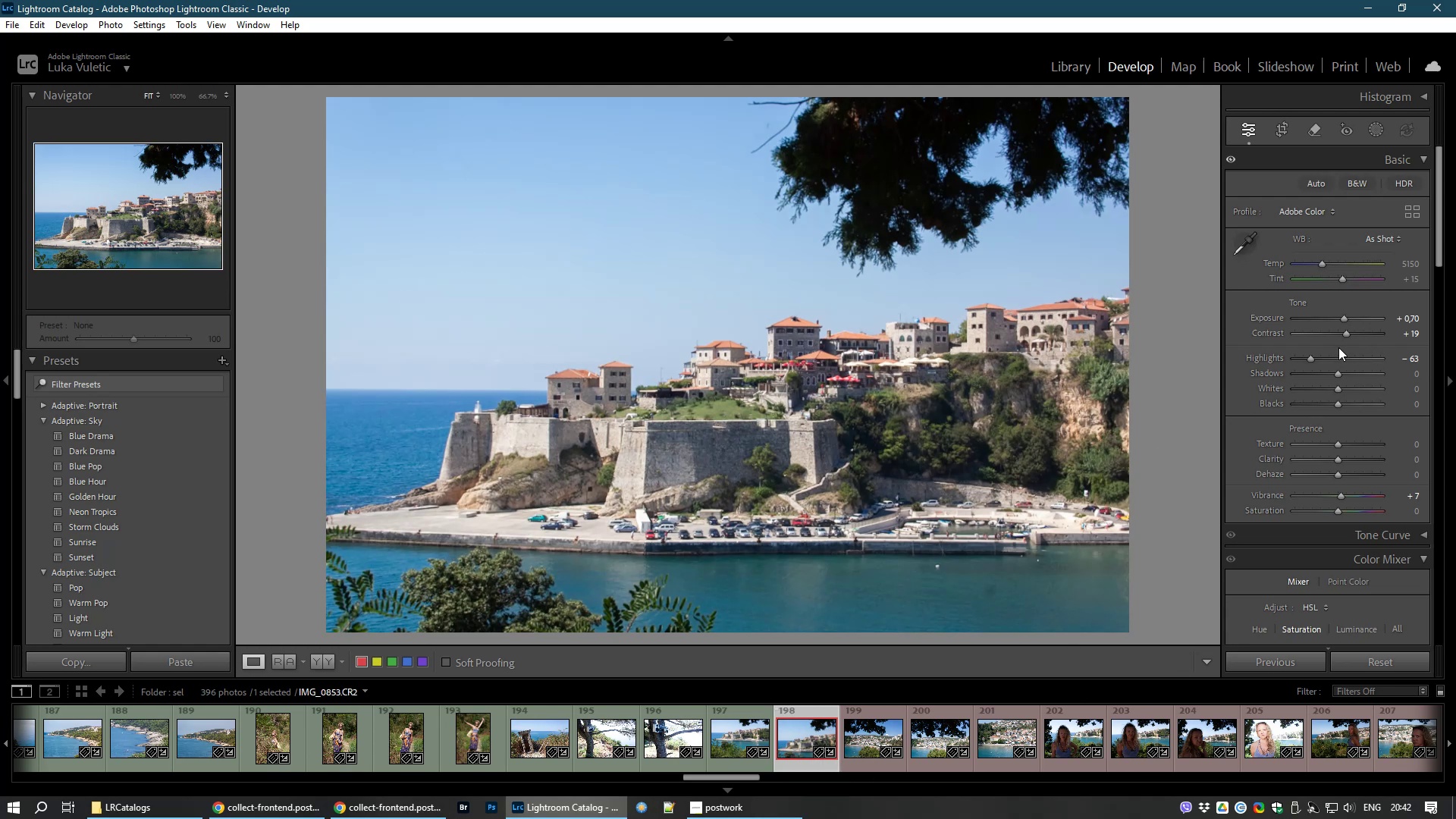 
wait(7.74)
 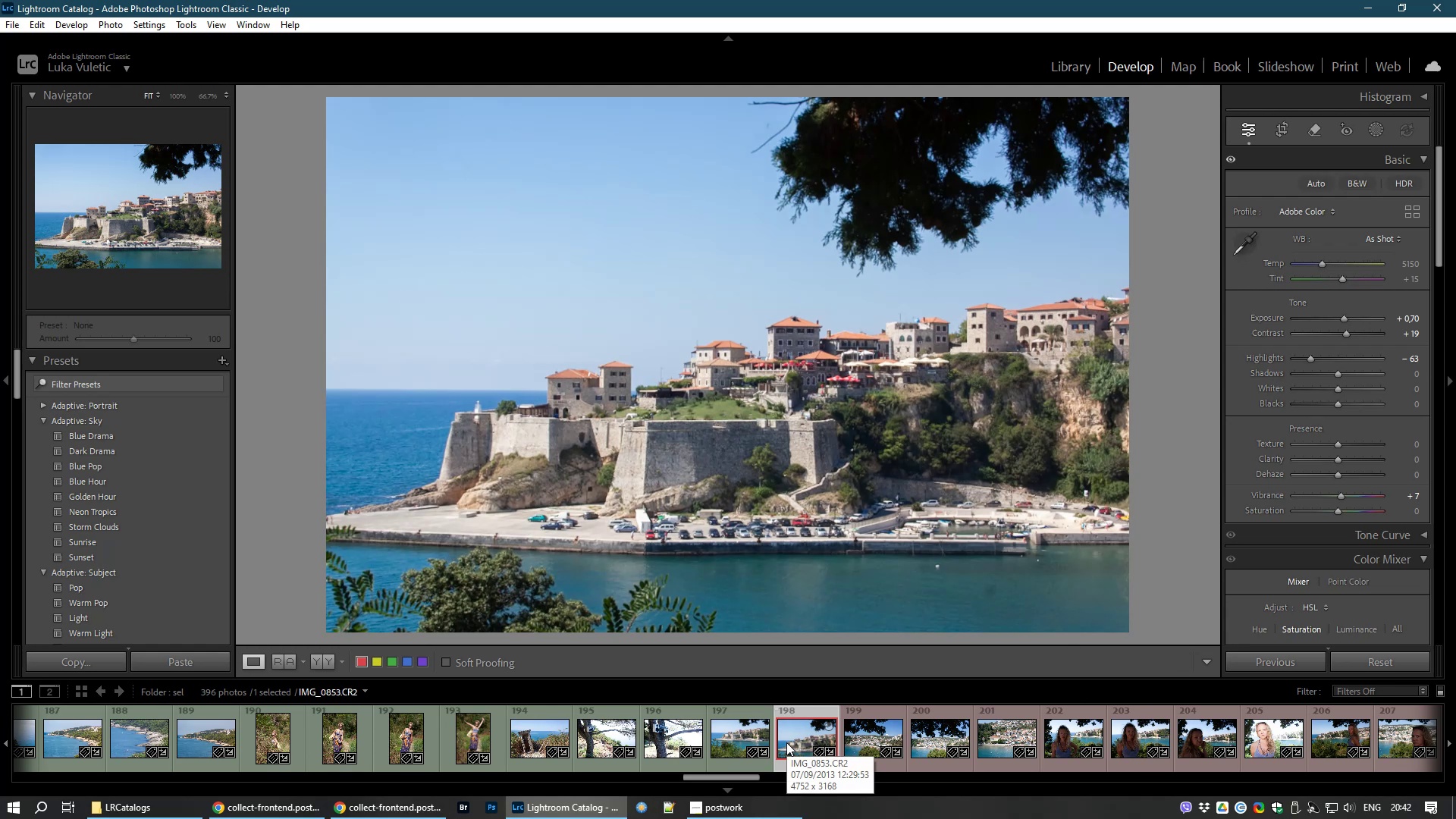 
left_click_drag(start_coordinate=[1338, 477], to_coordinate=[1344, 475])
 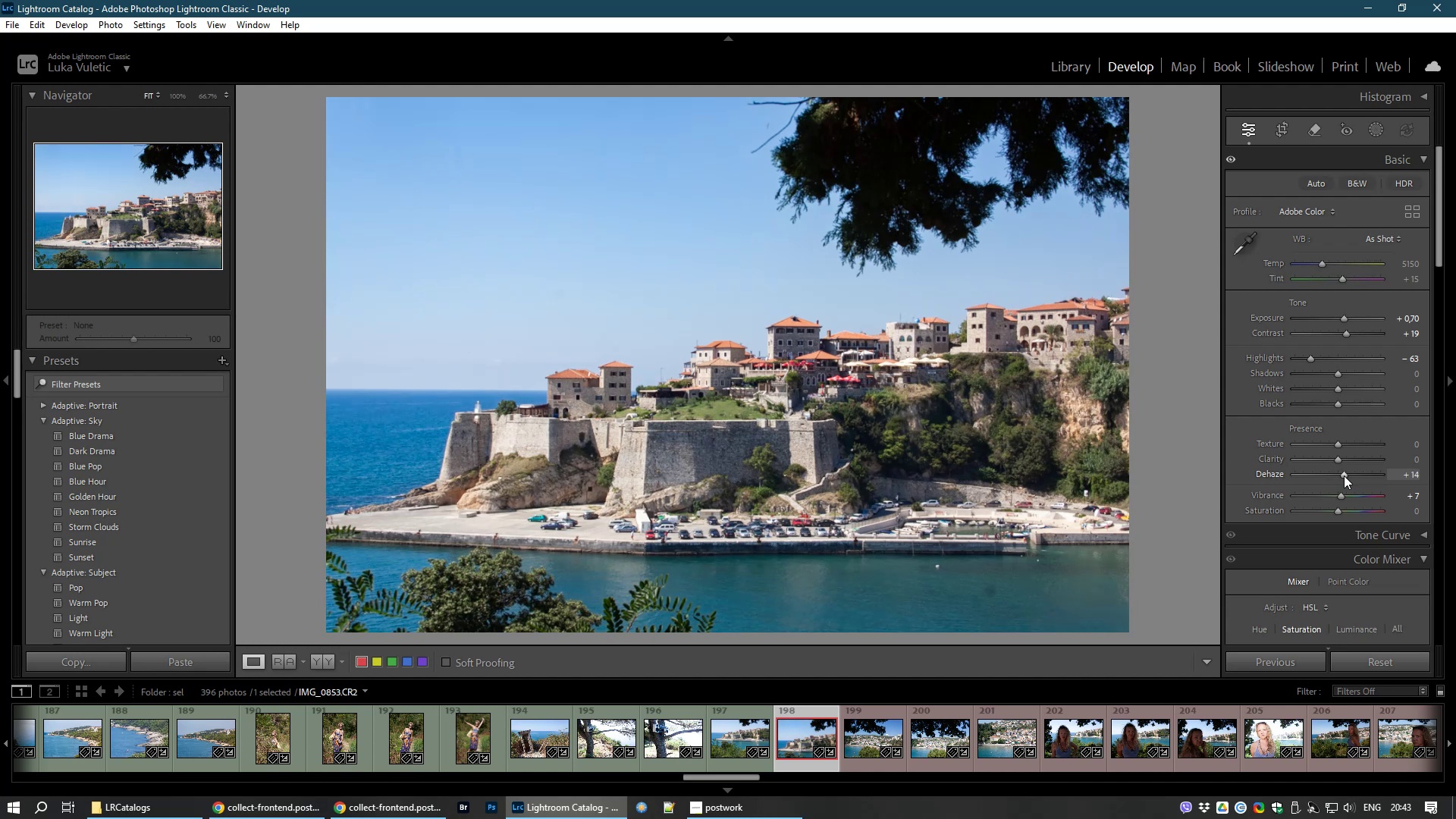 
key(8)
 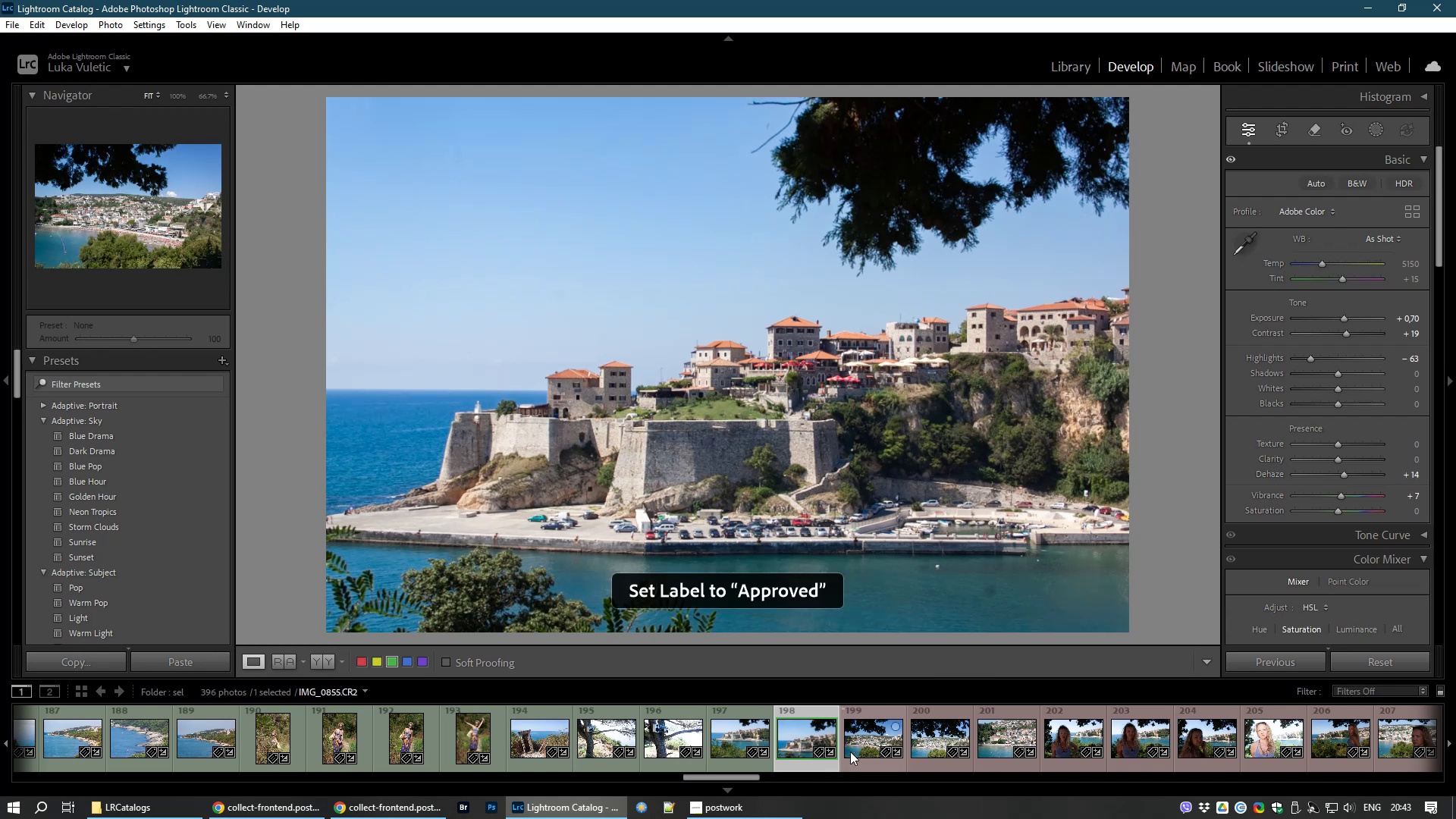 
left_click([861, 750])
 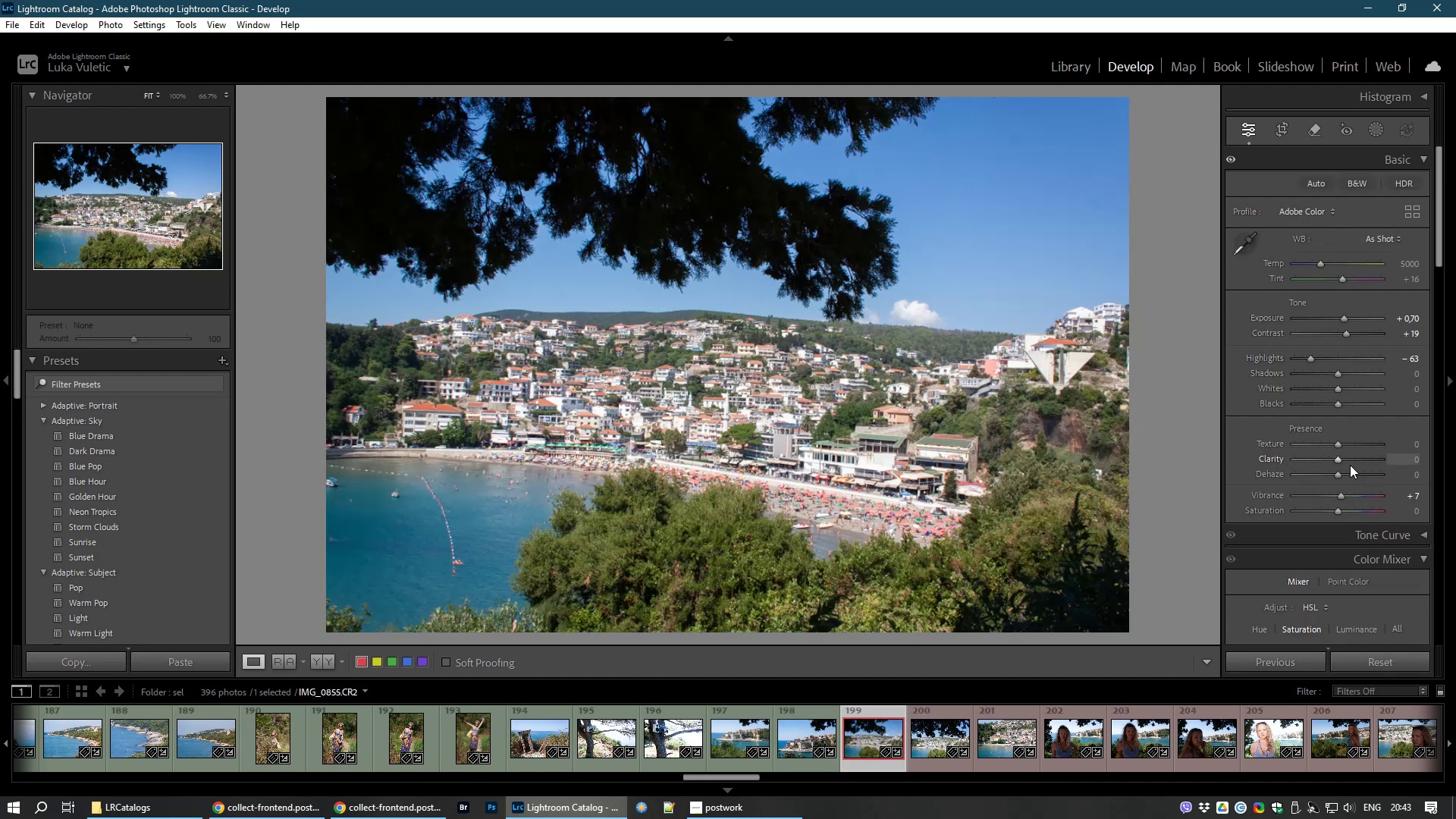 
left_click_drag(start_coordinate=[1341, 473], to_coordinate=[1350, 472])
 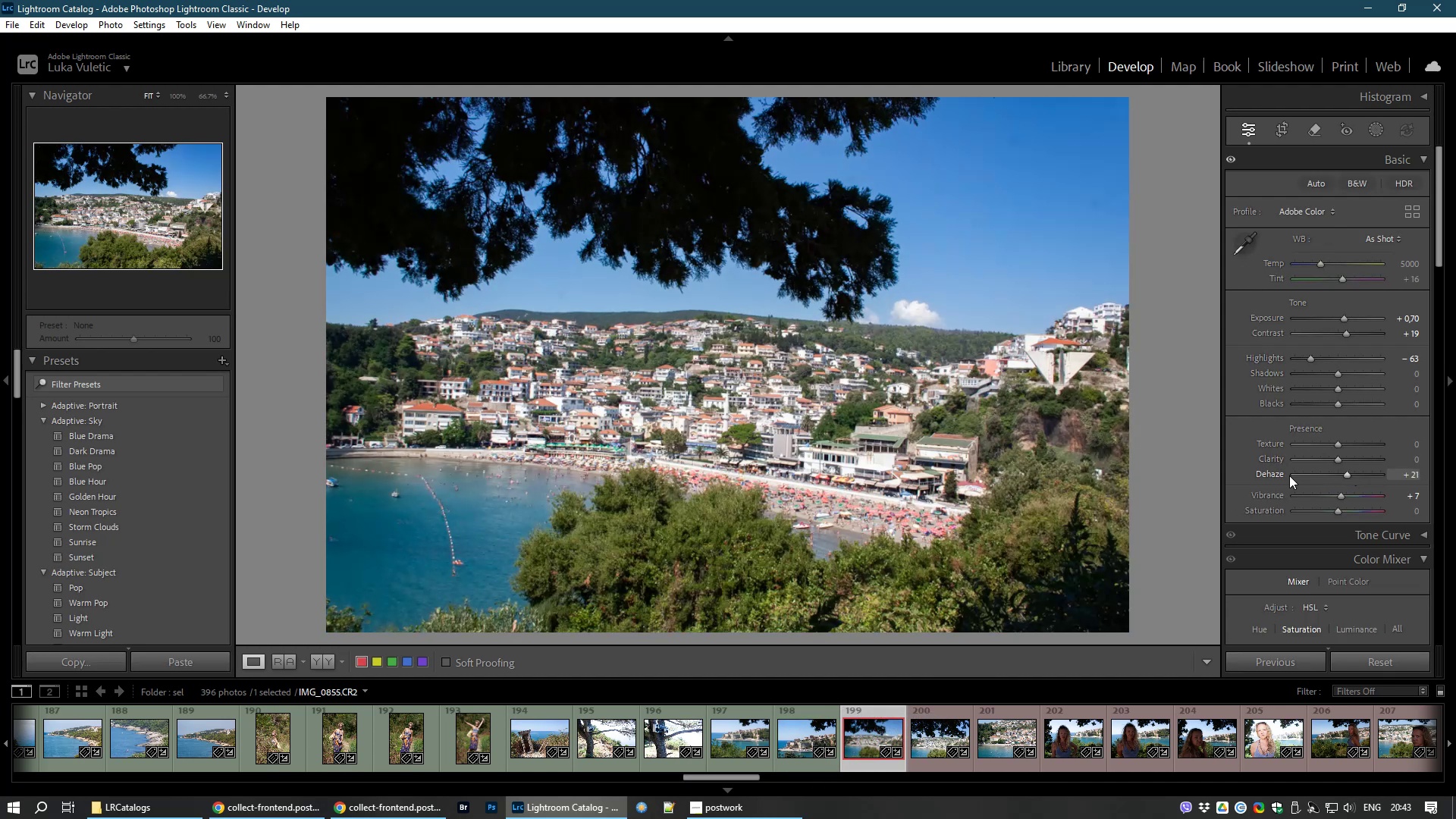 
key(8)
 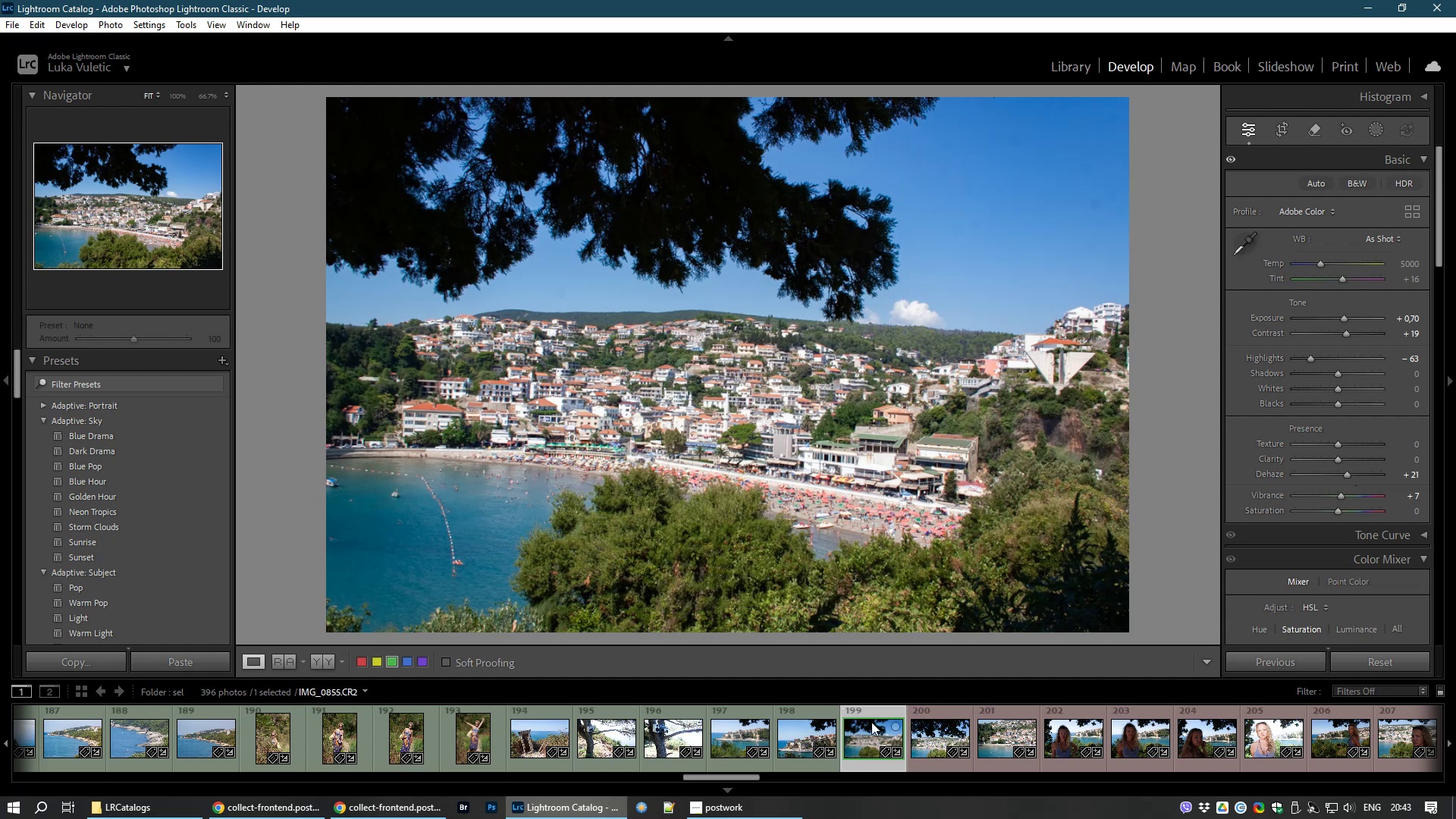 
left_click([936, 755])
 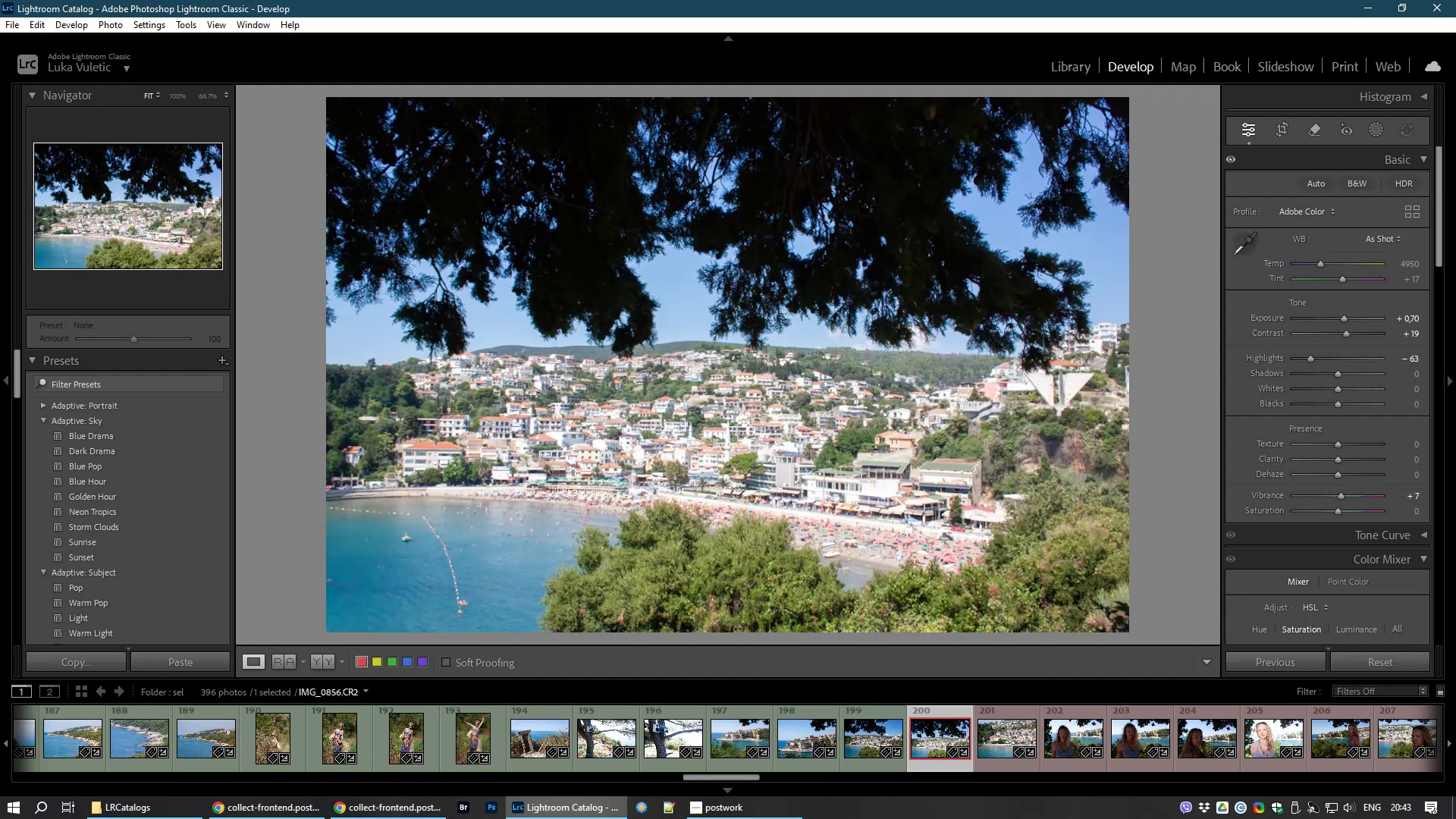 
left_click_drag(start_coordinate=[1342, 312], to_coordinate=[1338, 314])
 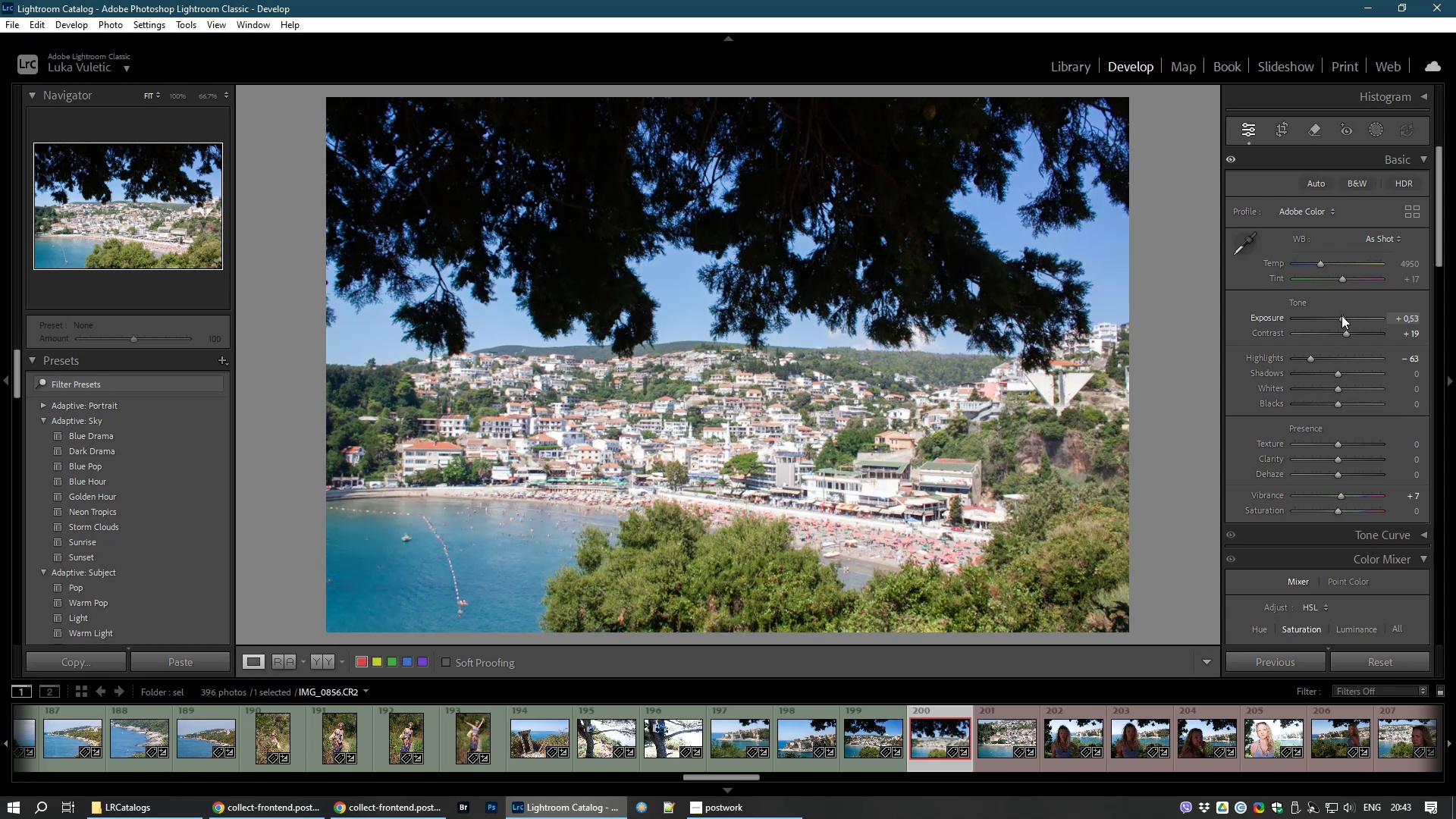 
double_click([1341, 315])
 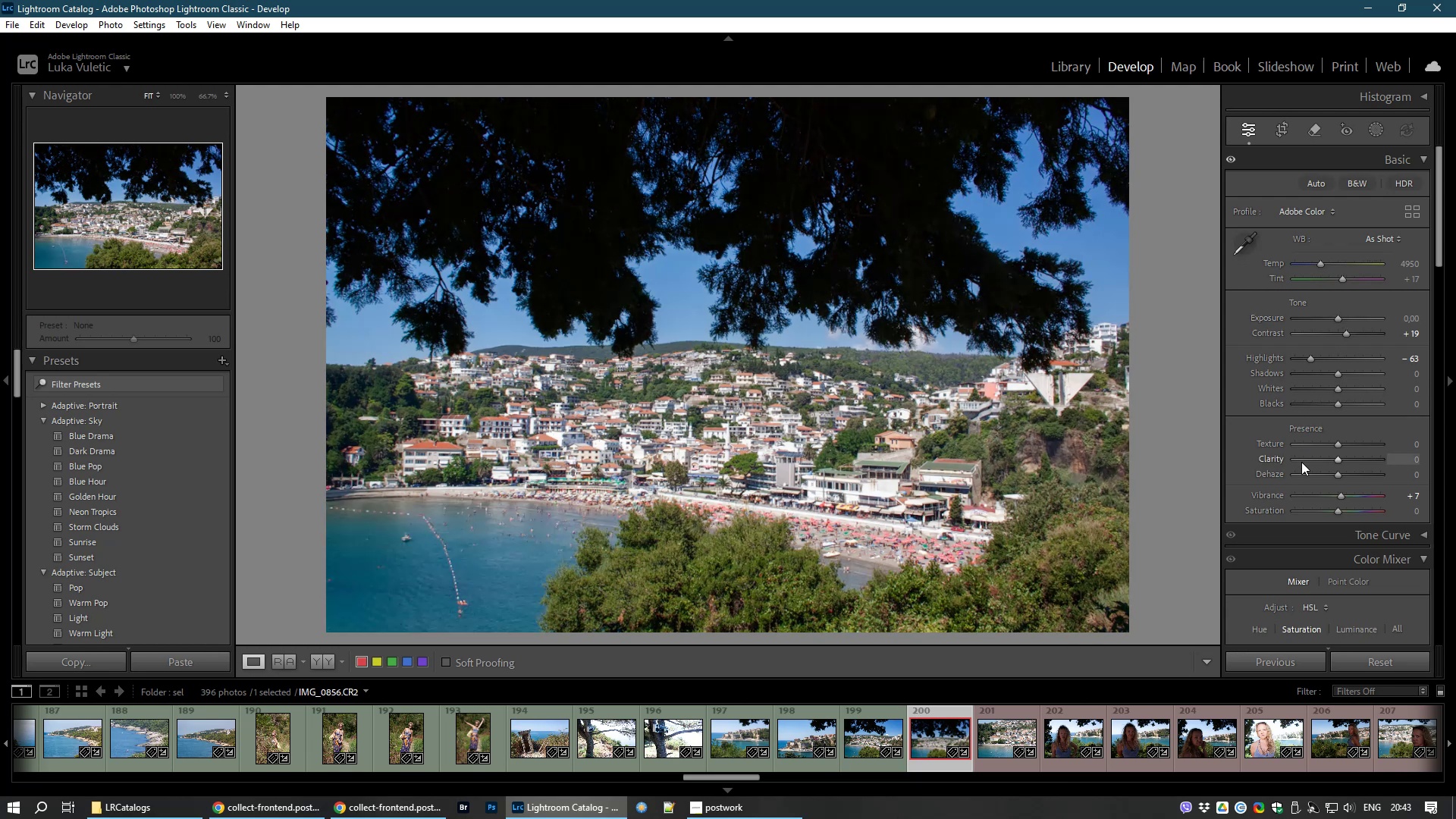 
key(8)
 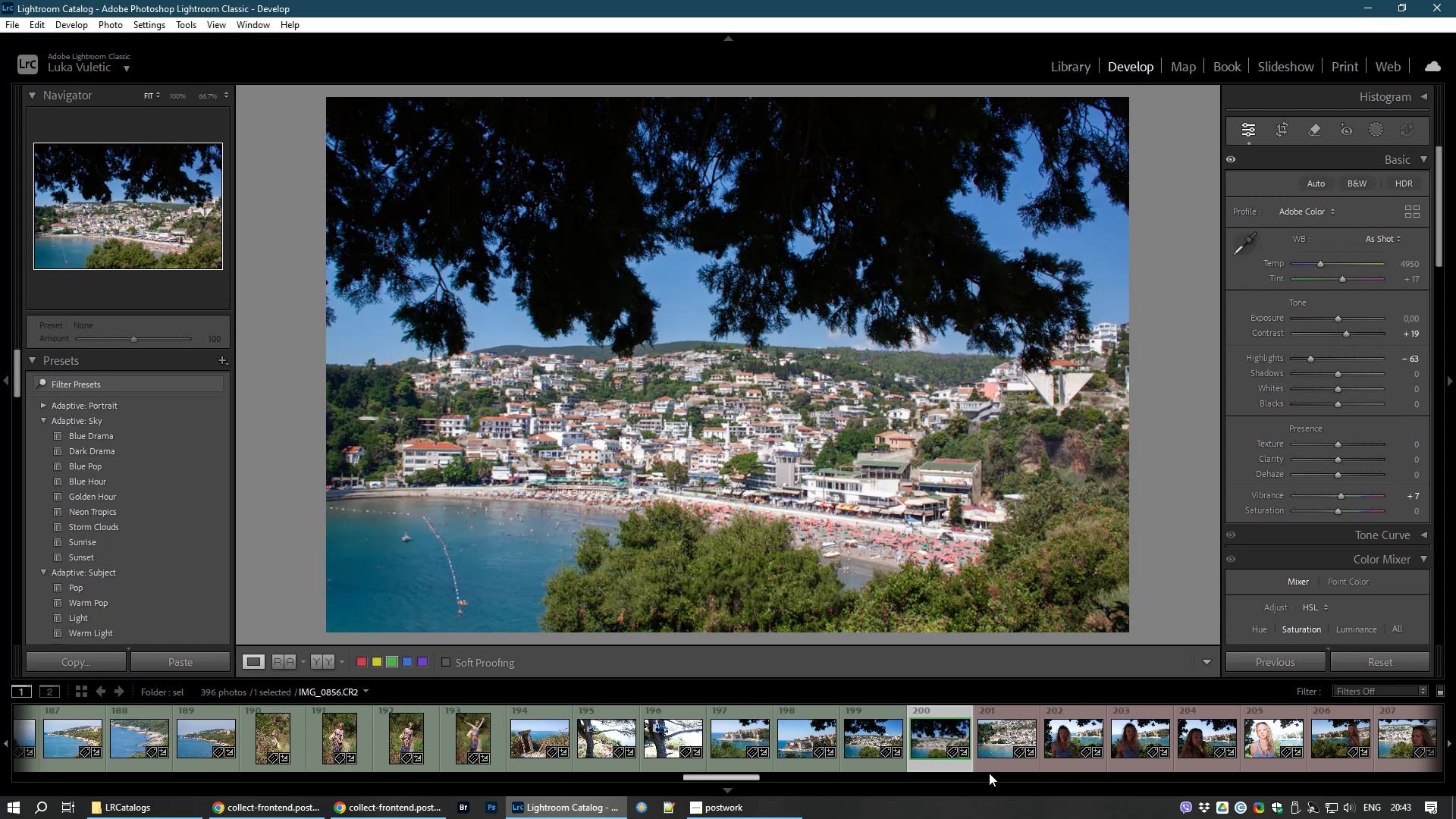 
left_click([1001, 752])
 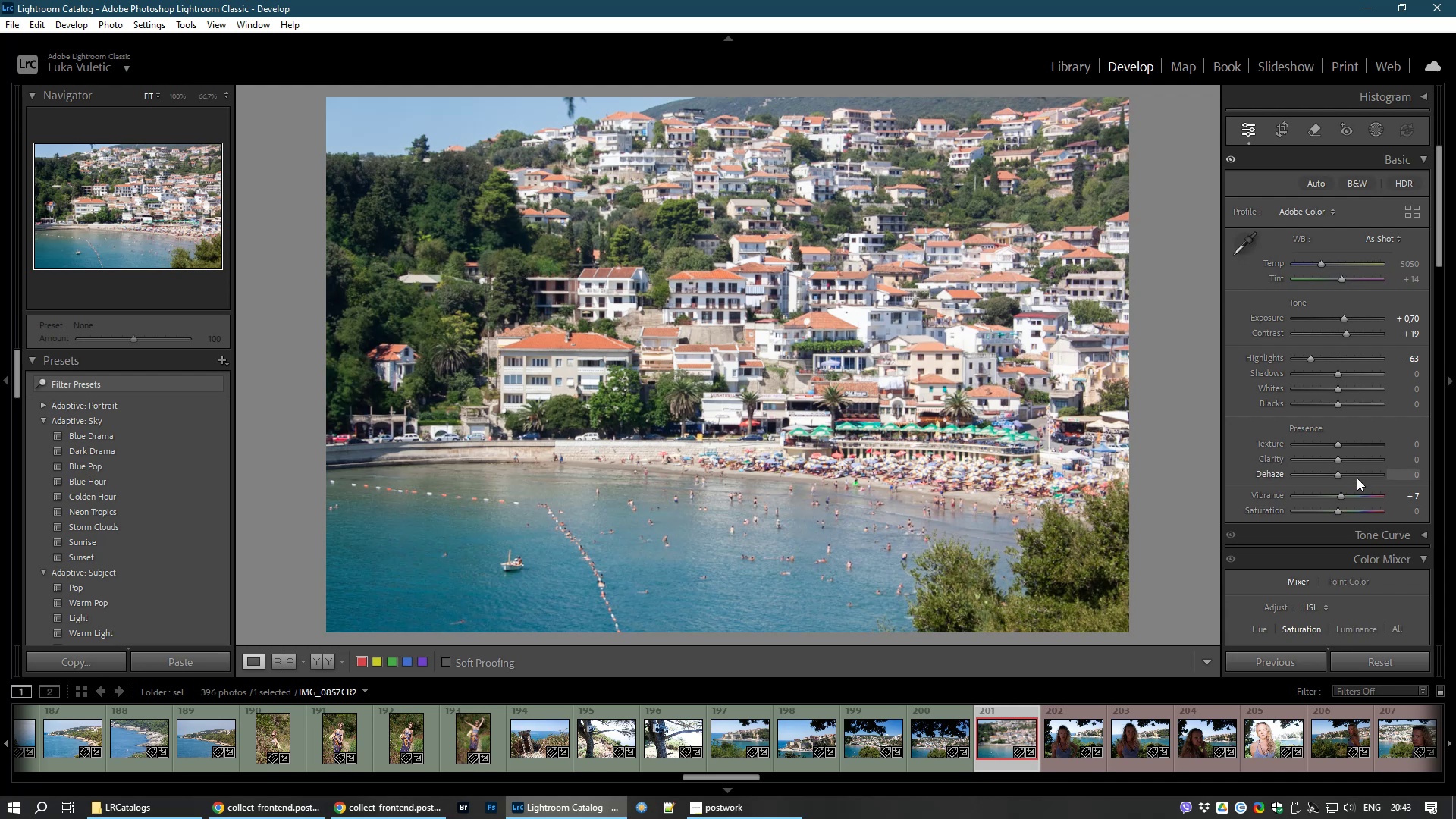 
left_click_drag(start_coordinate=[1338, 477], to_coordinate=[1351, 477])
 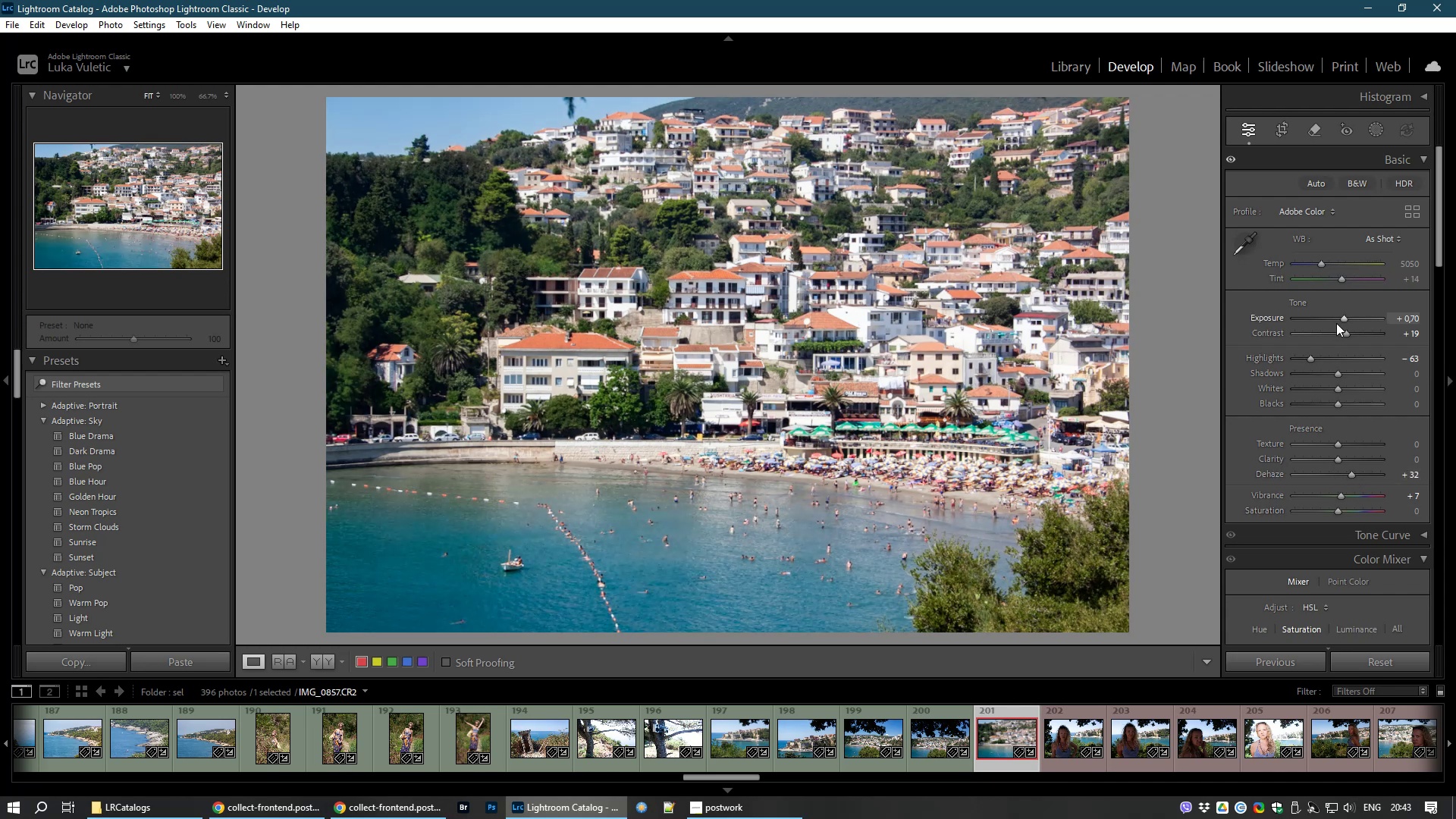 
wait(5.15)
 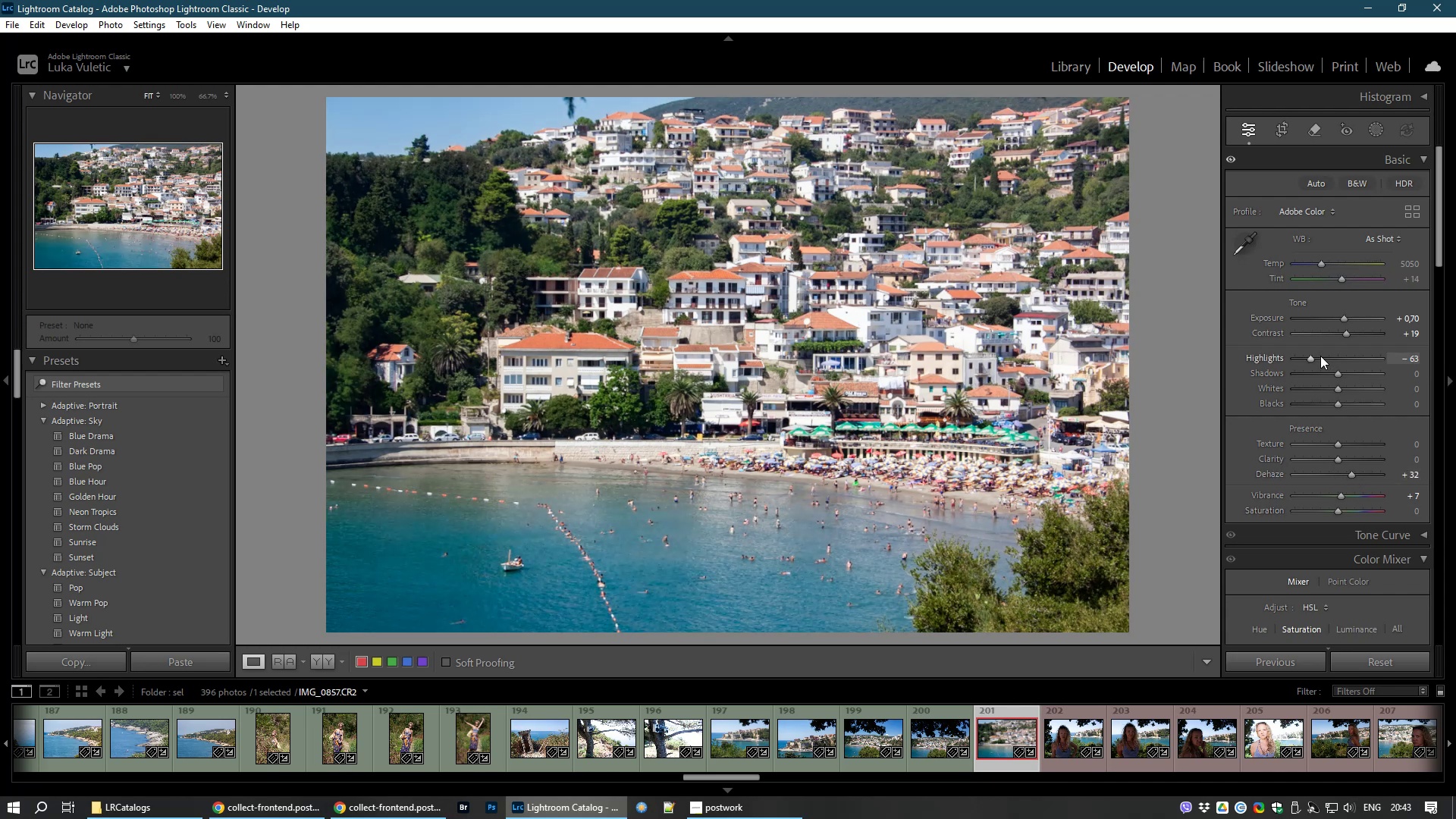 
double_click([1345, 318])
 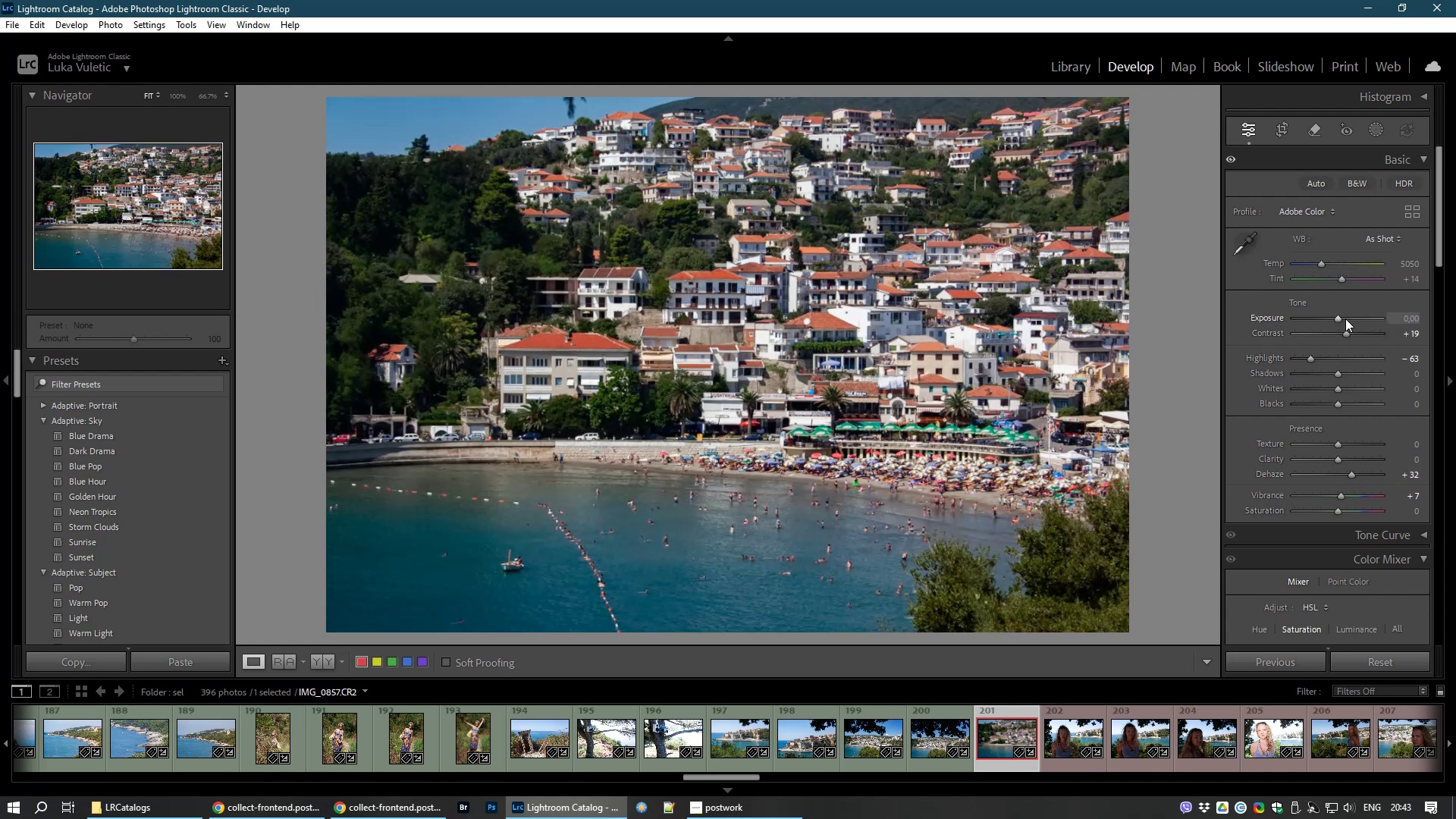 
left_click_drag(start_coordinate=[1345, 318], to_coordinate=[1340, 318])
 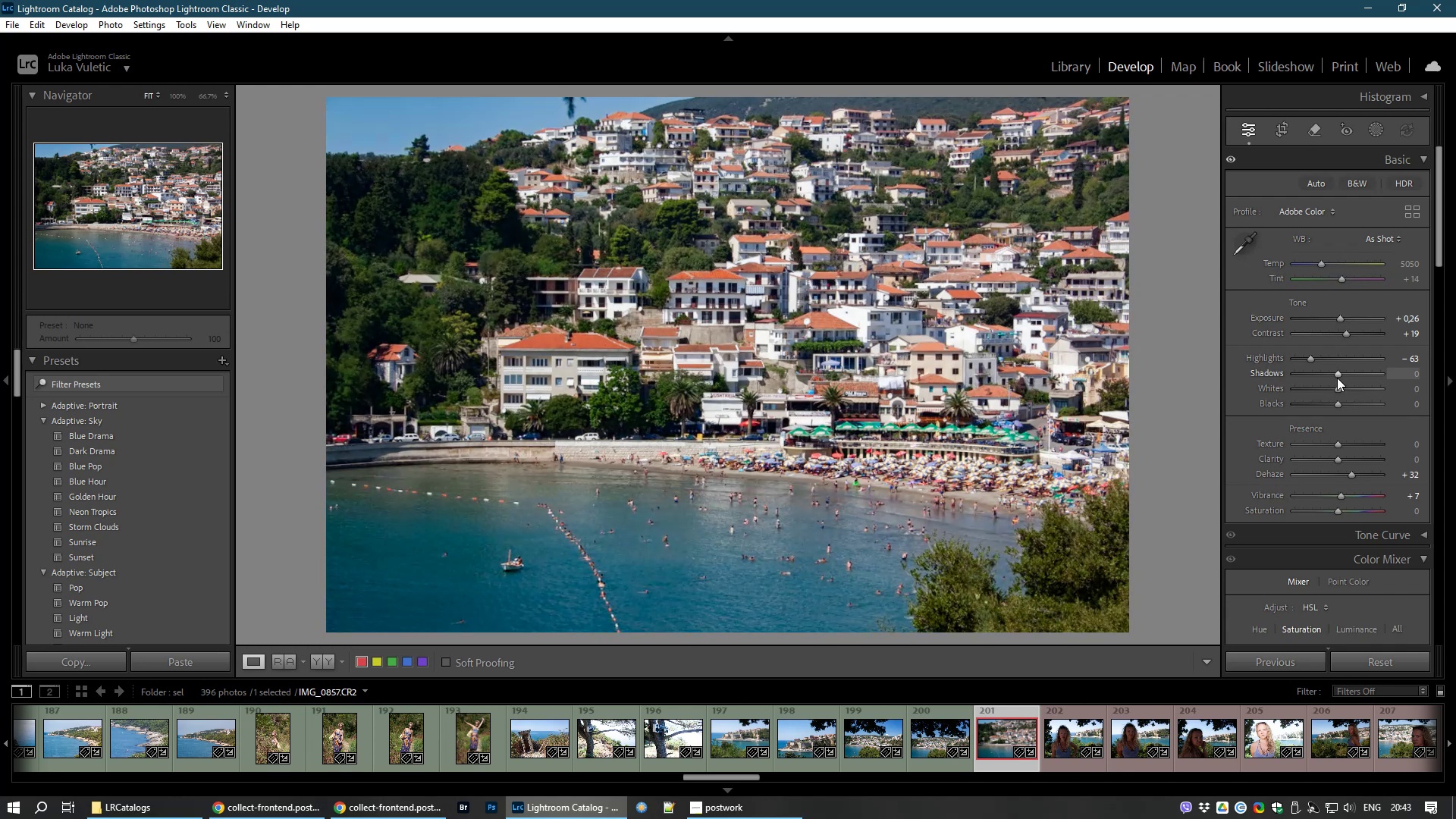 
left_click_drag(start_coordinate=[1339, 371], to_coordinate=[1366, 369])
 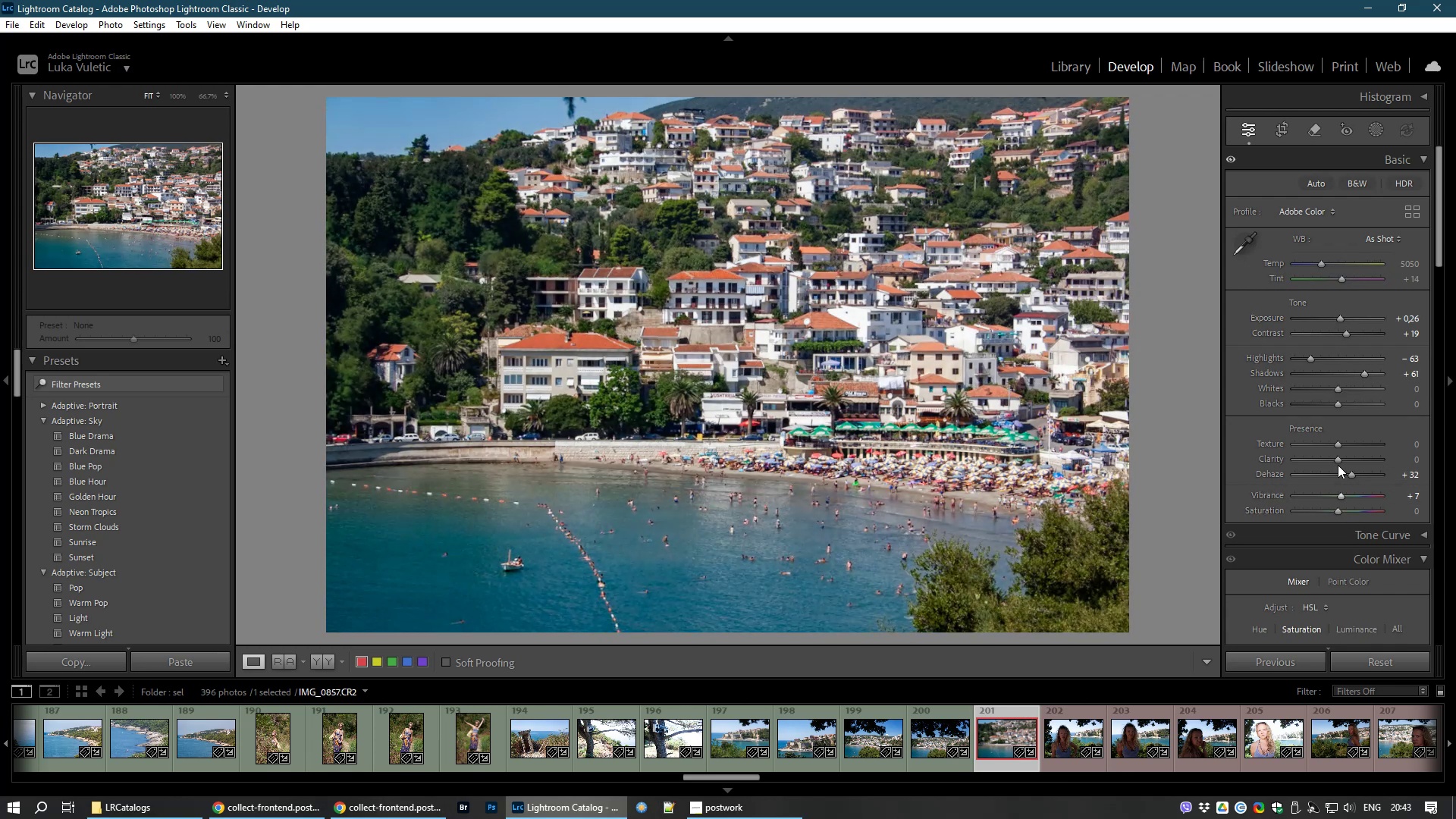 
left_click_drag(start_coordinate=[1348, 475], to_coordinate=[1341, 475])
 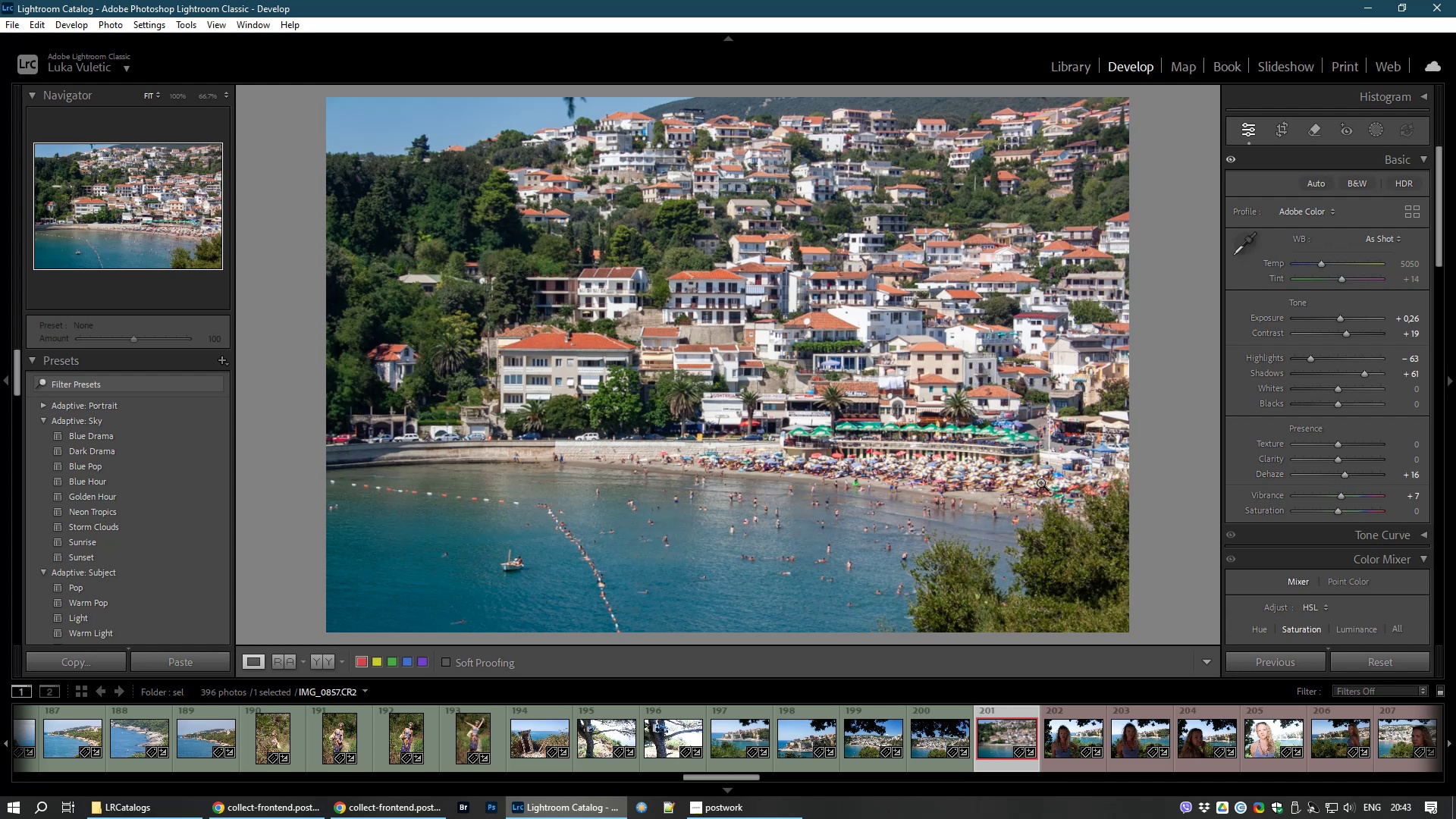 
key(8)
 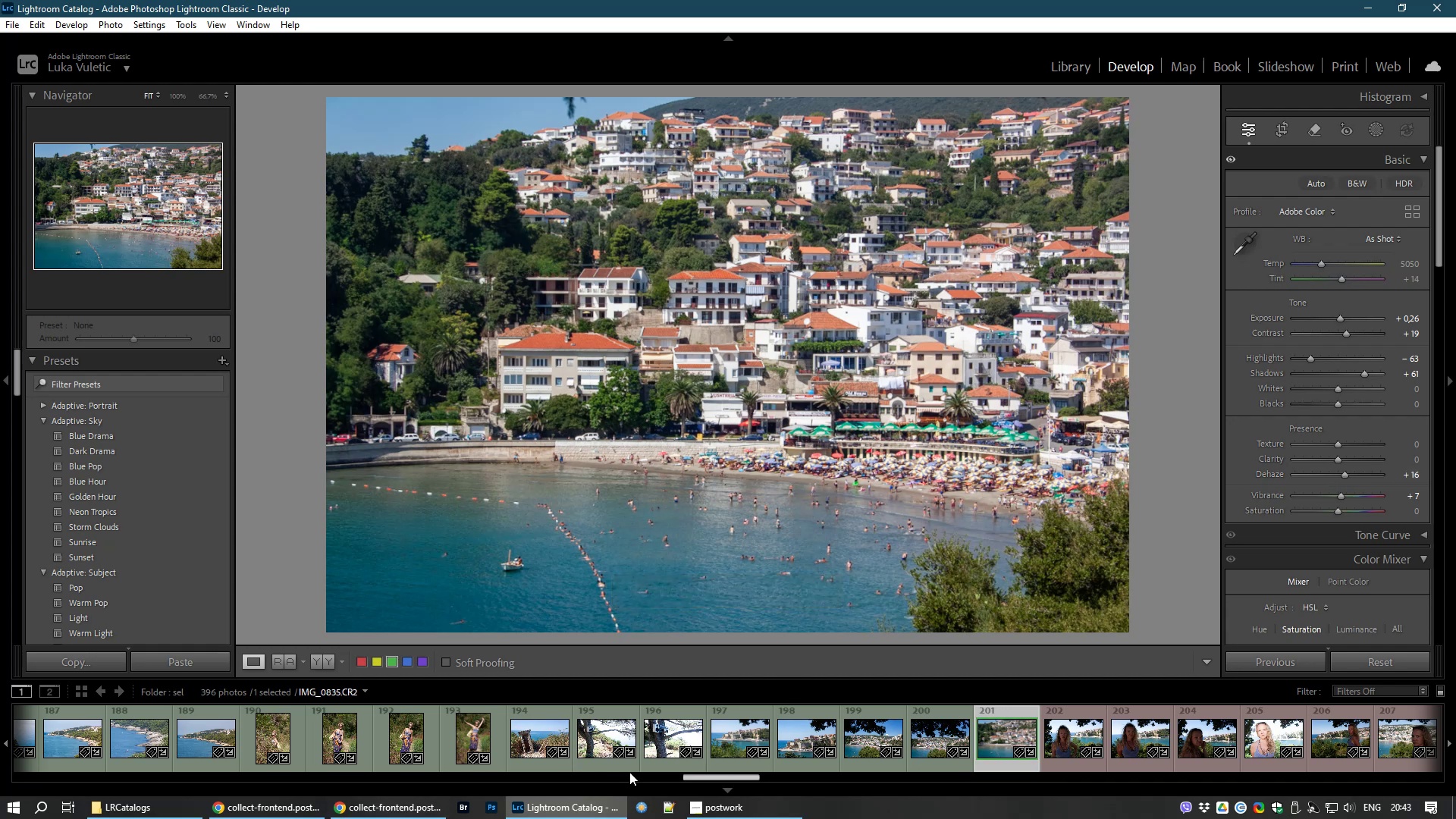 
left_click_drag(start_coordinate=[723, 779], to_coordinate=[773, 775])
 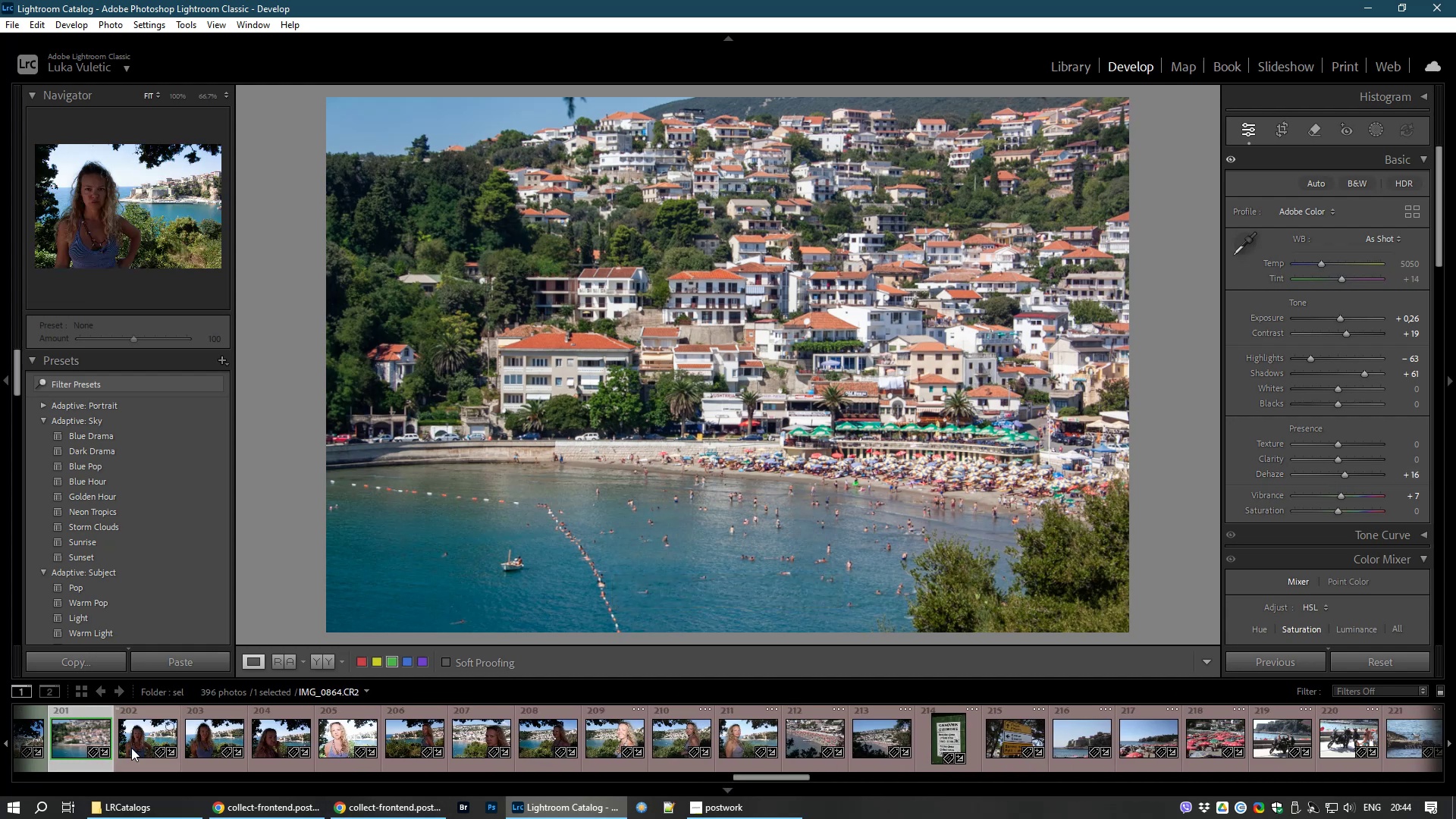 
left_click([131, 748])
 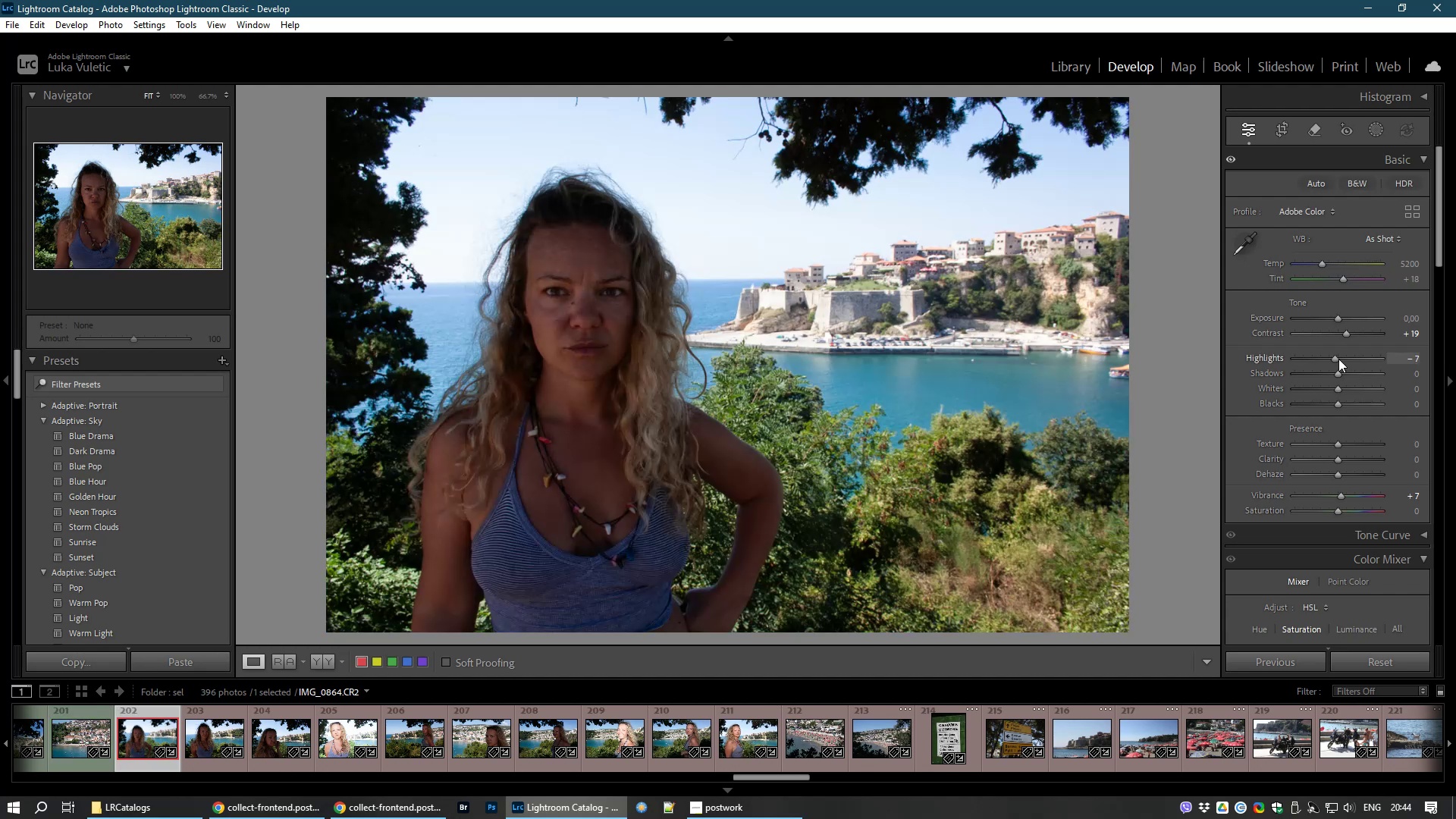 
wait(7.99)
 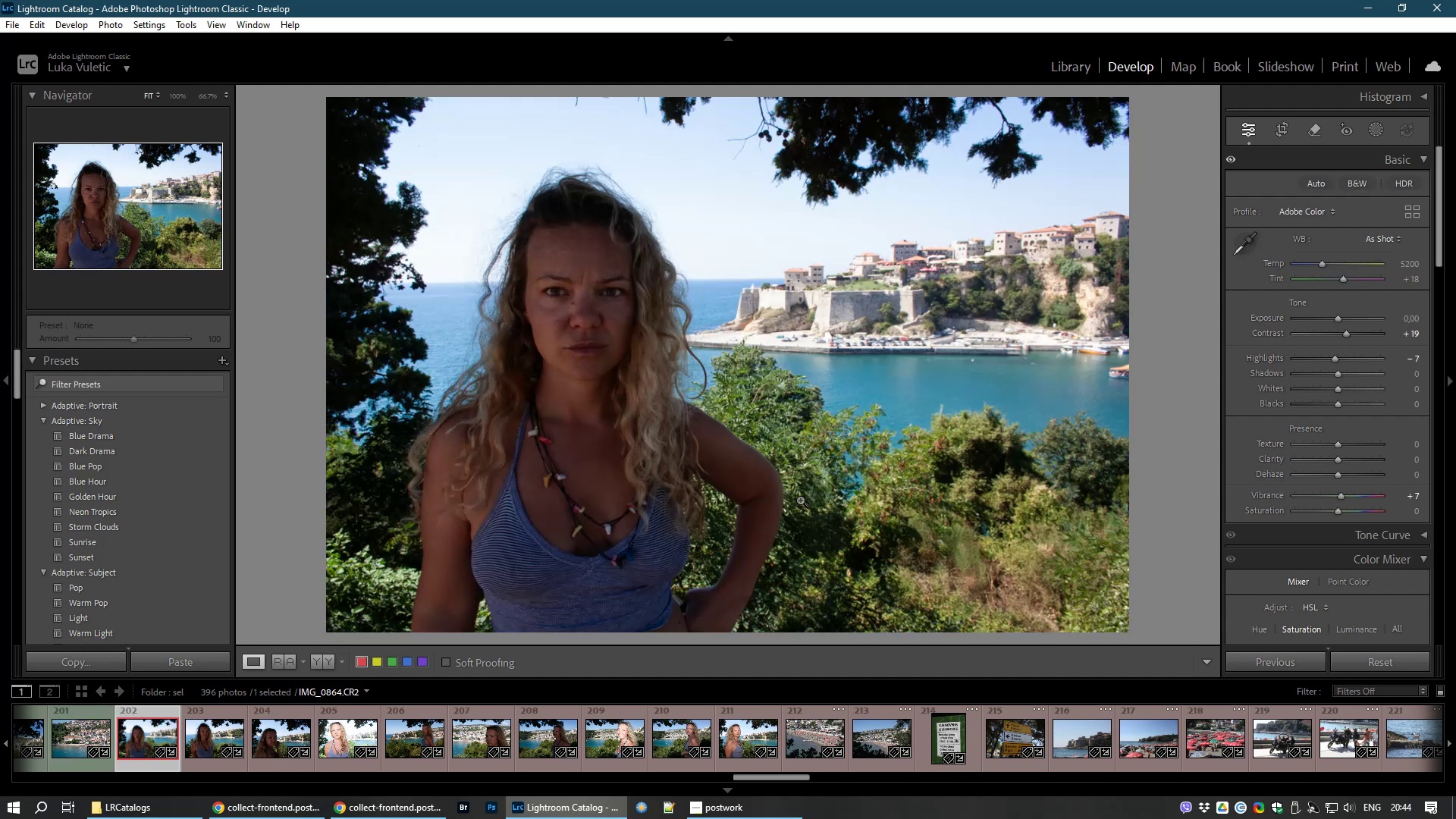 
left_click_drag(start_coordinate=[1335, 370], to_coordinate=[1377, 372])
 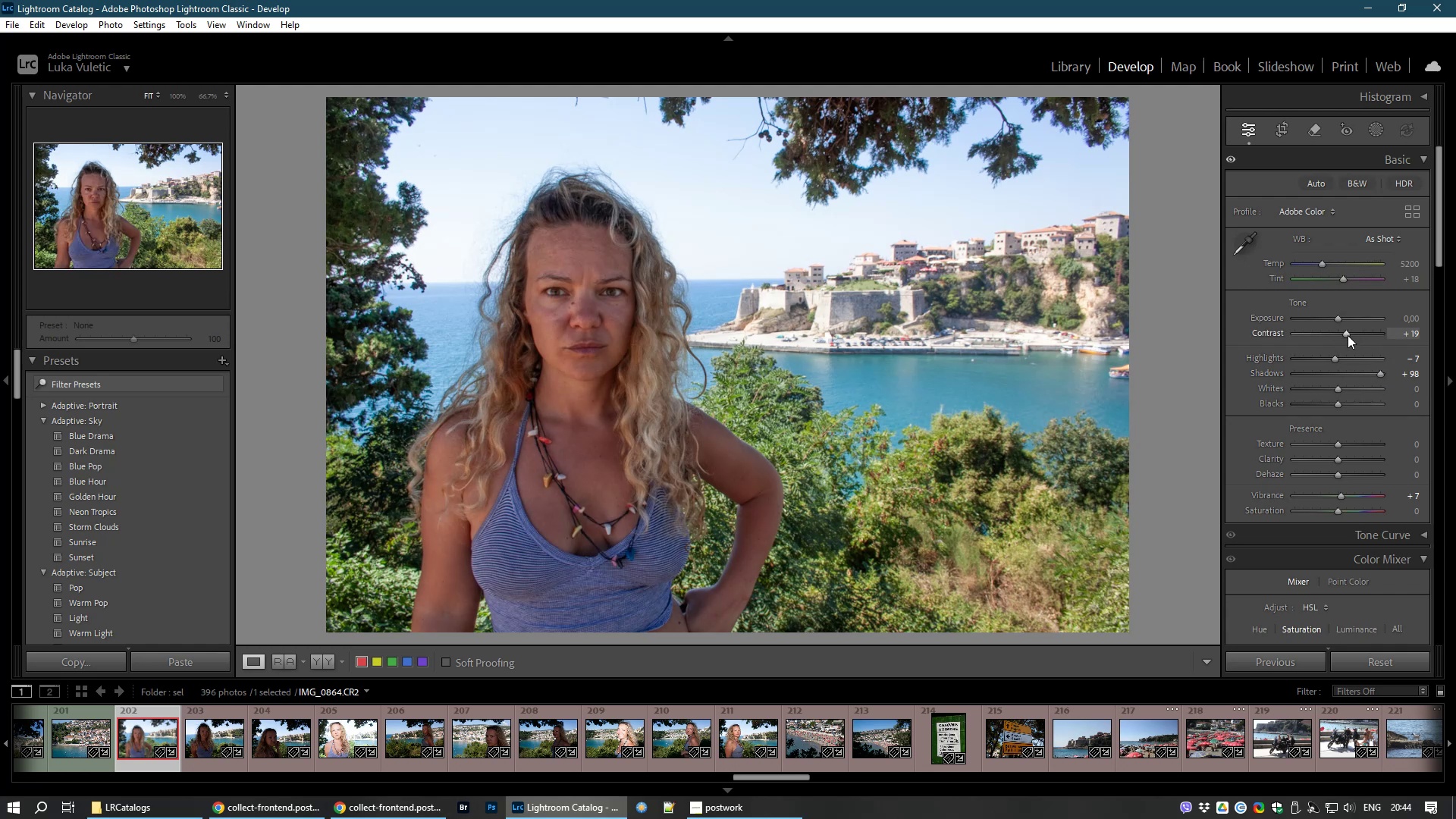 
left_click_drag(start_coordinate=[1348, 336], to_coordinate=[1354, 338])
 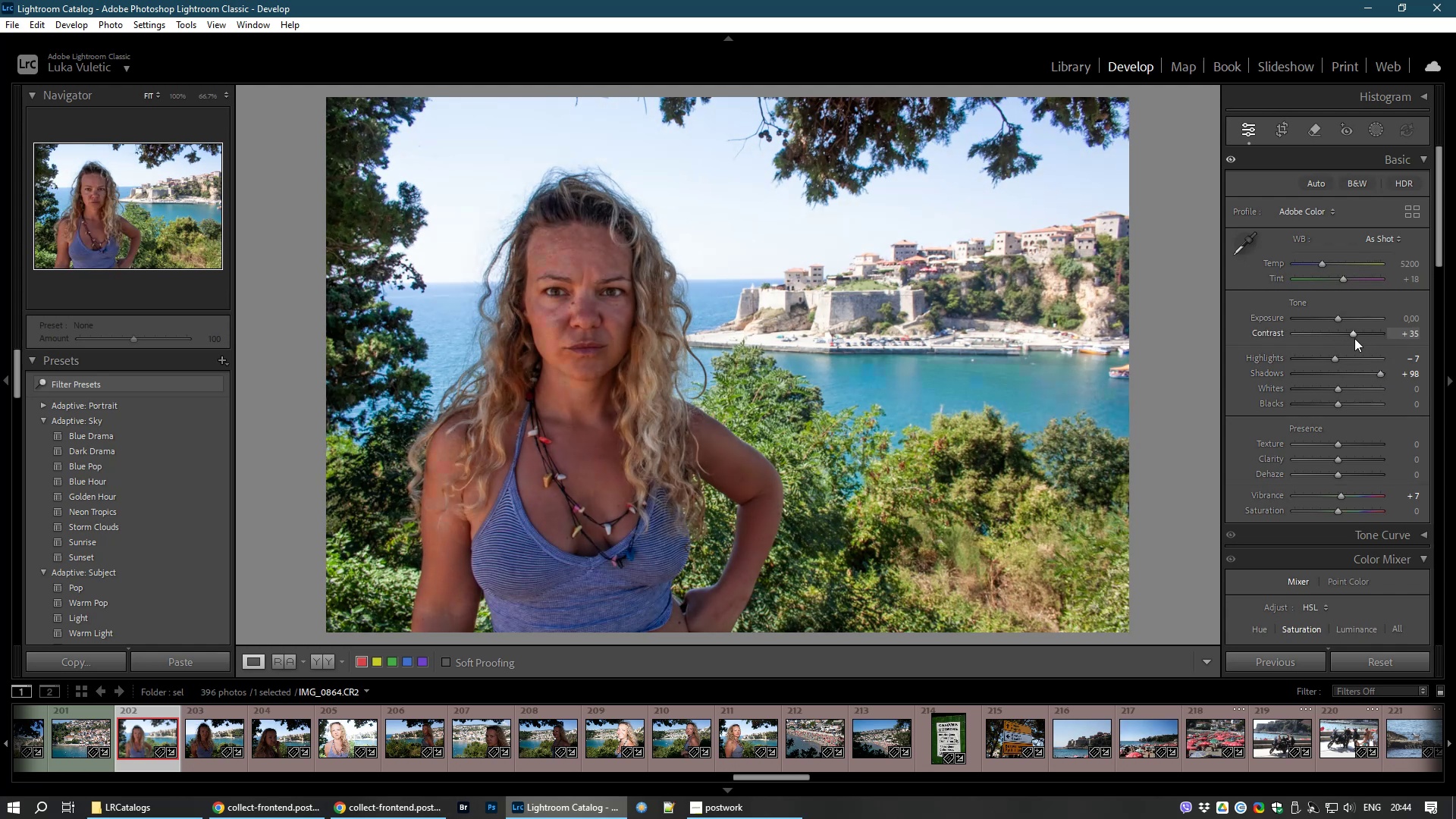 
left_click_drag(start_coordinate=[1331, 357], to_coordinate=[1307, 361])
 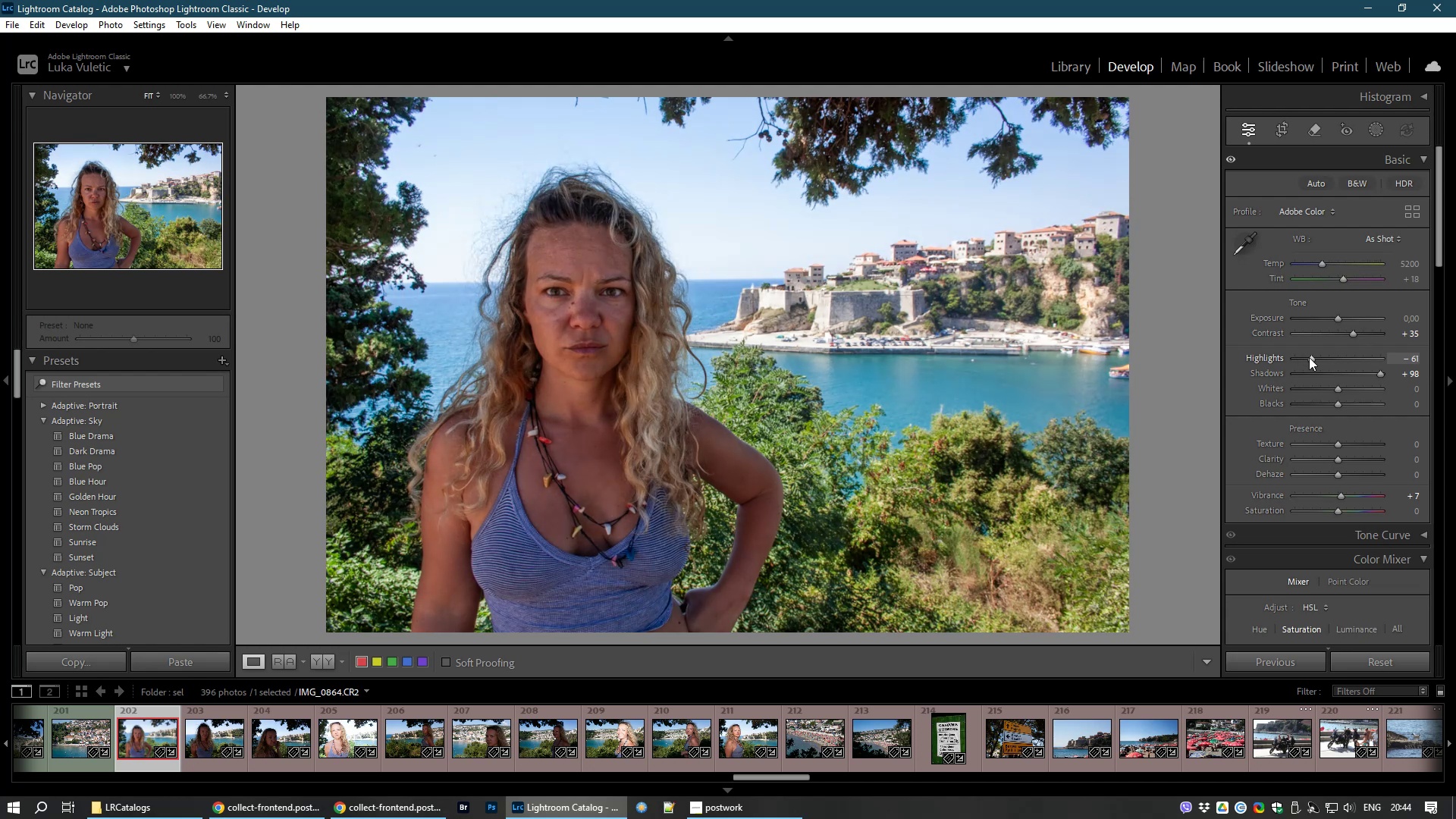 
hold_key(key=ControlLeft, duration=1.56)
left_click([201, 738])
 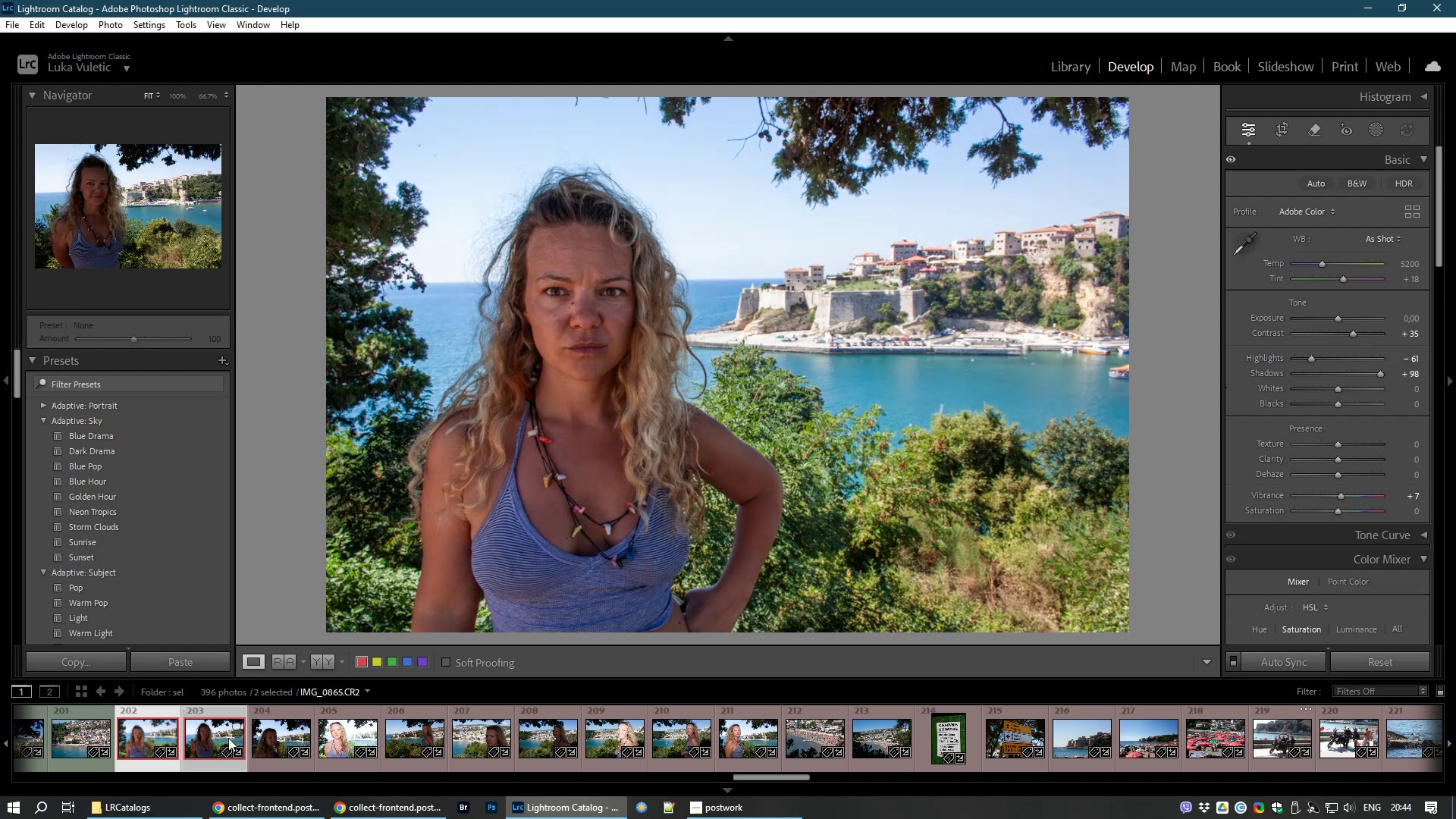 
hold_key(key=ControlLeft, duration=1.5)
left_click([278, 734])
 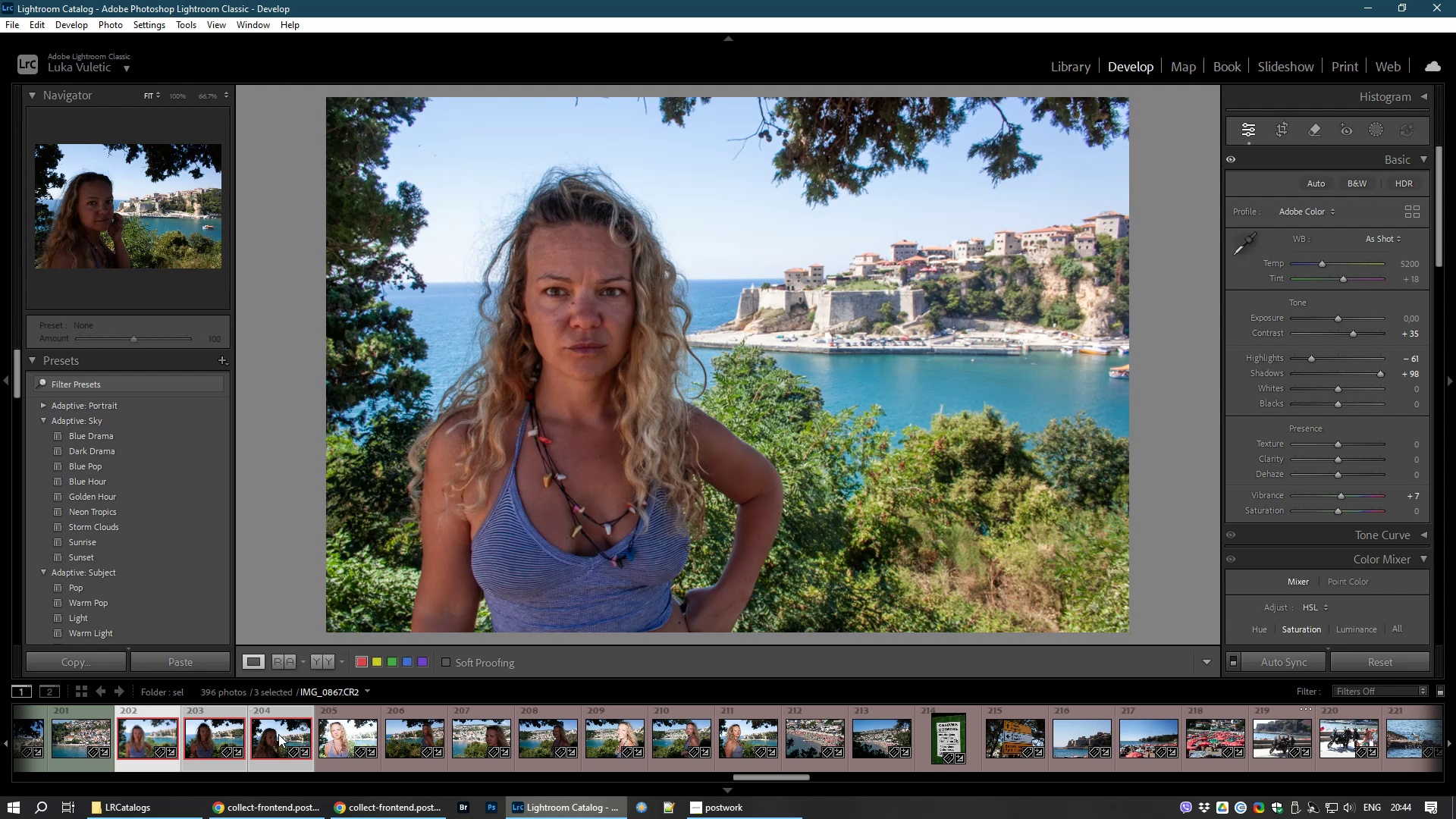 
hold_key(key=ControlLeft, duration=0.72)
 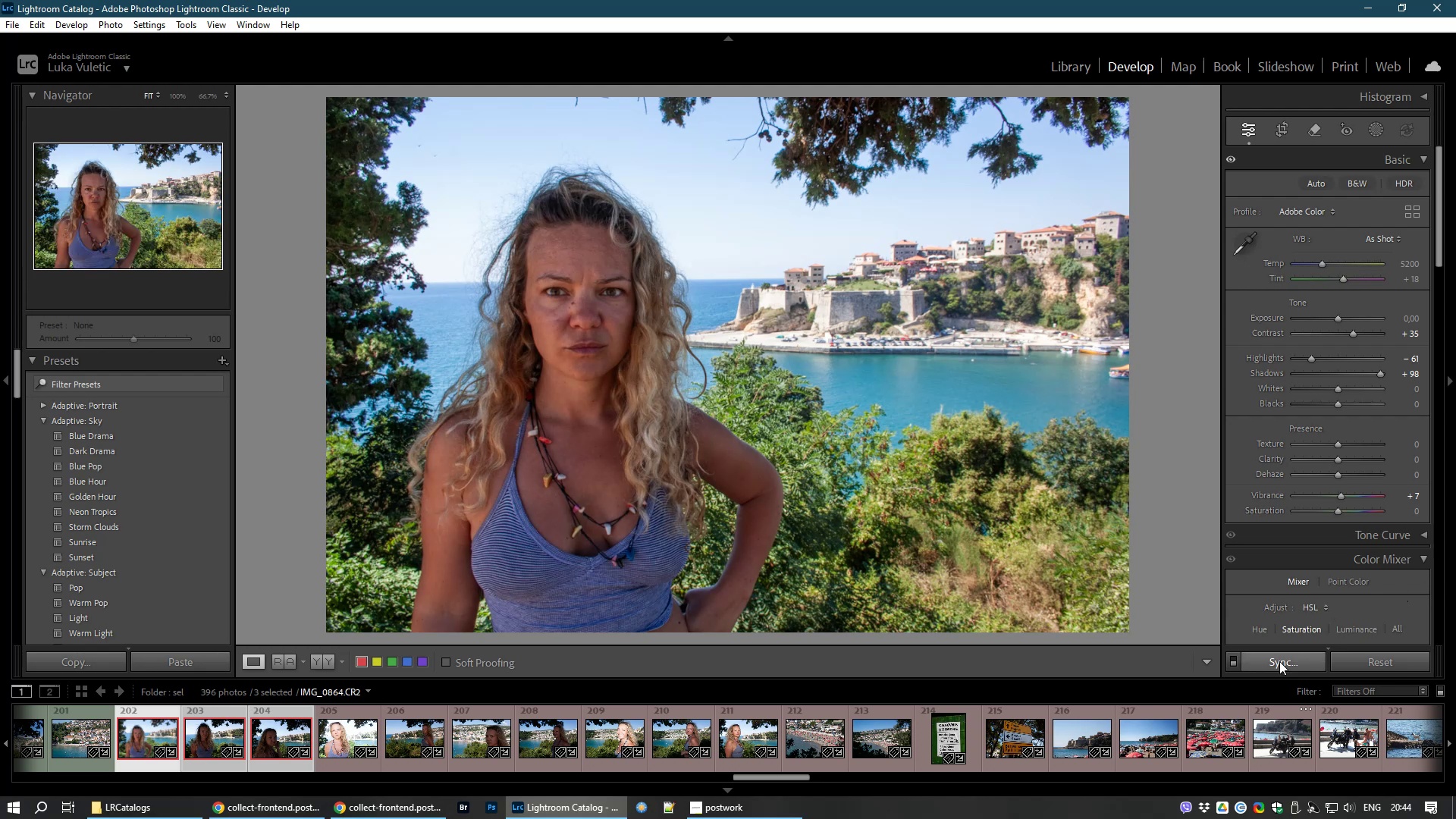 
left_click([1279, 663])
 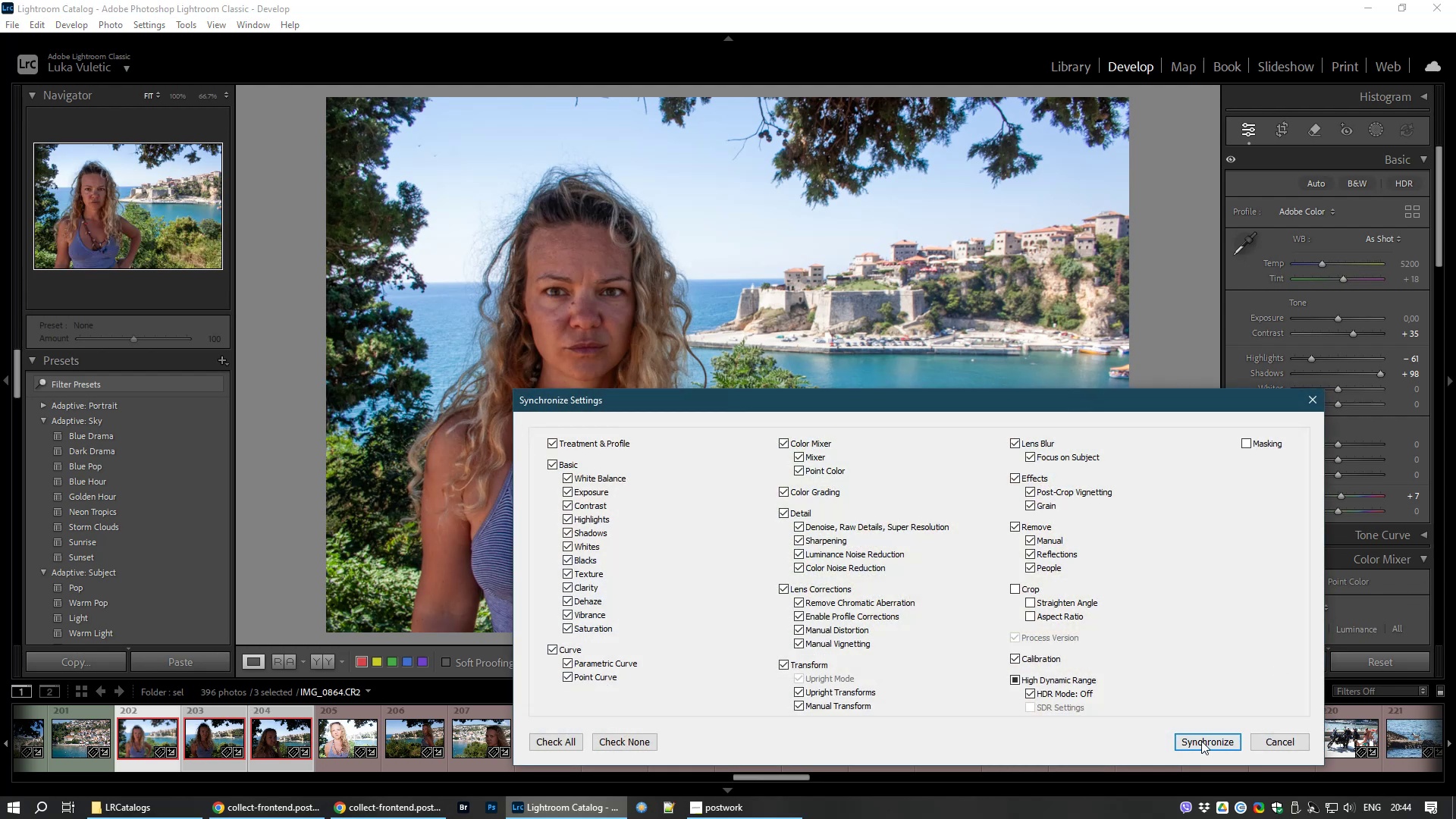 
left_click([1203, 742])
 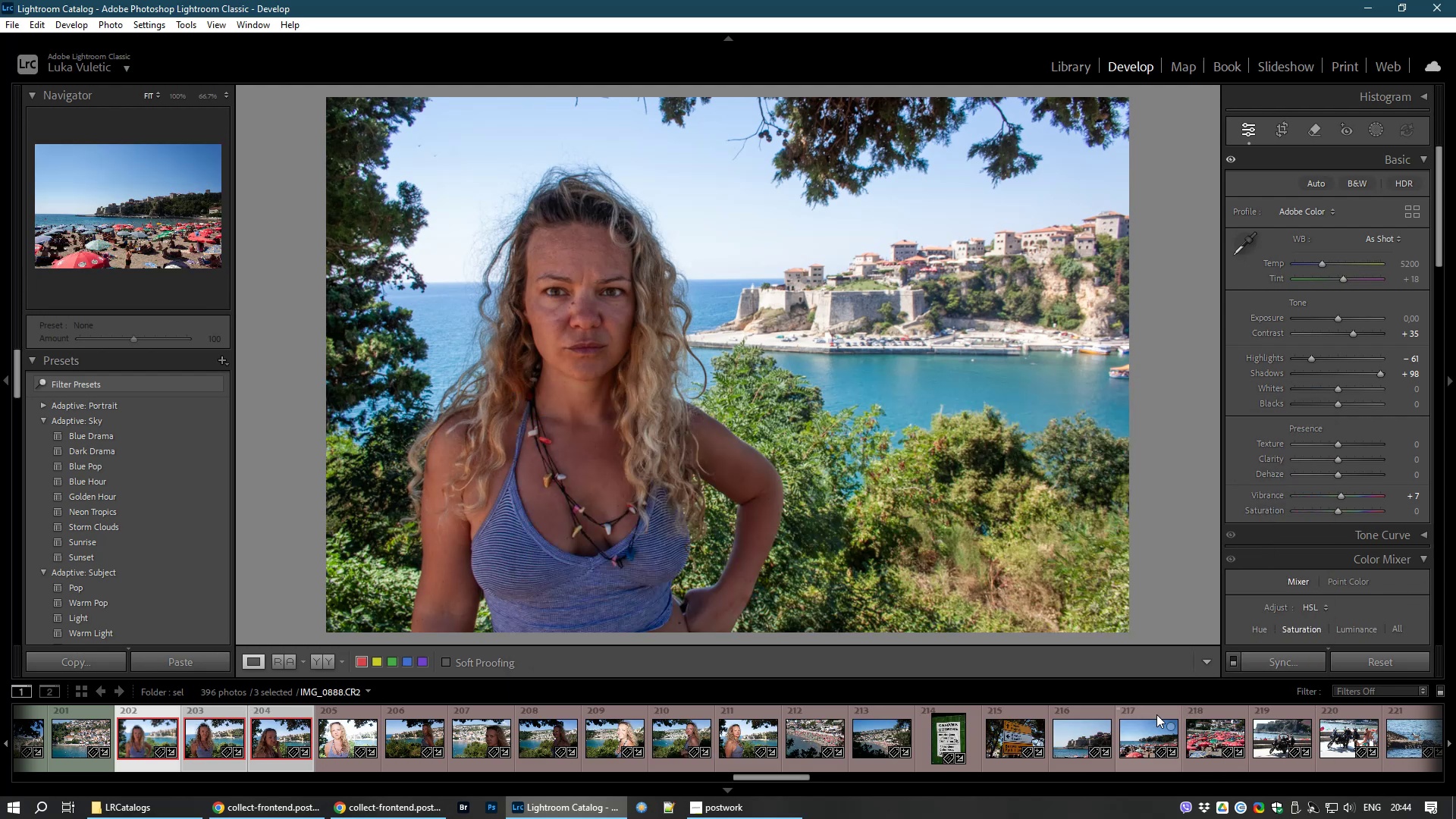 
wait(6.24)
 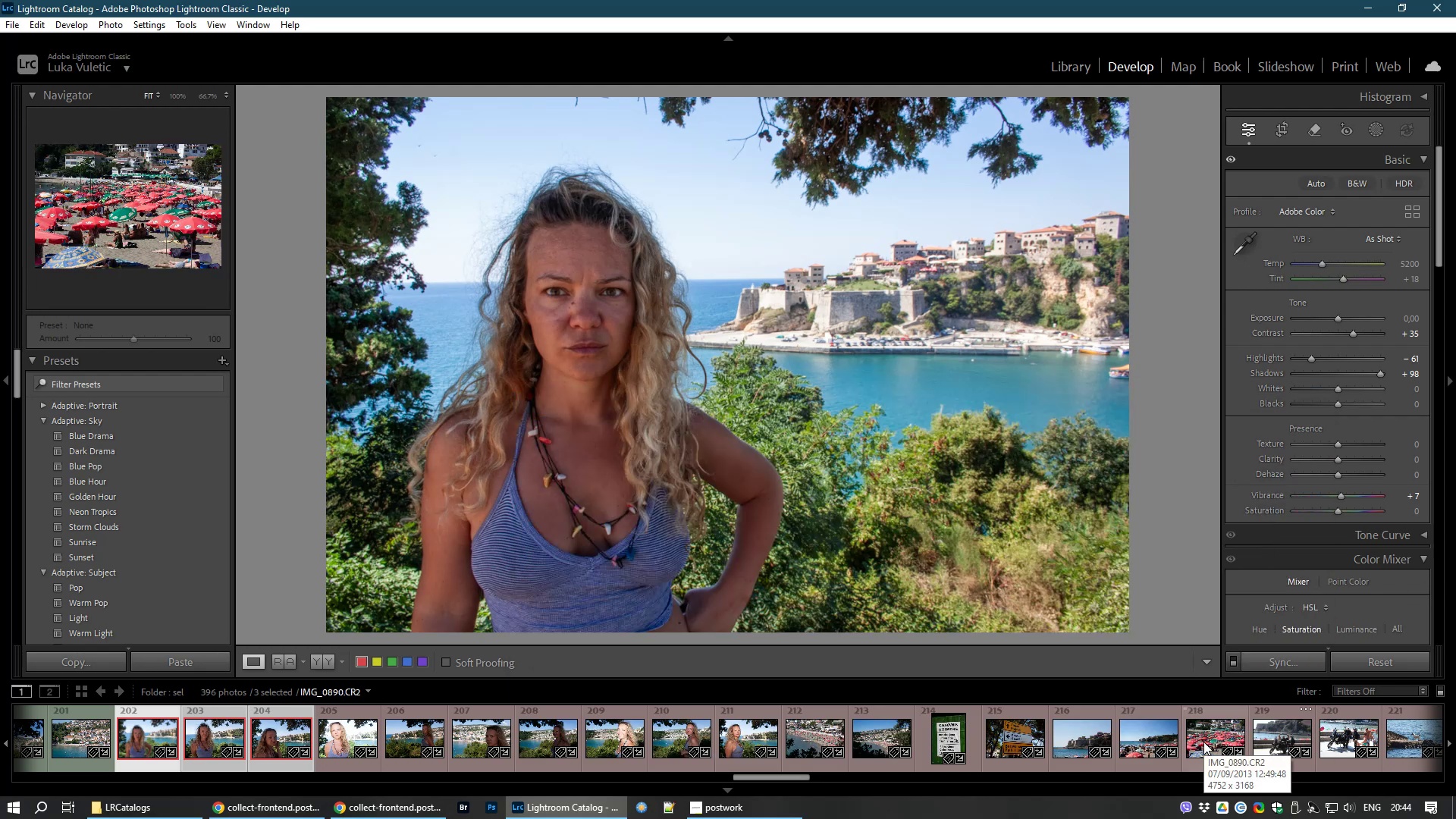 
left_click([138, 749])
 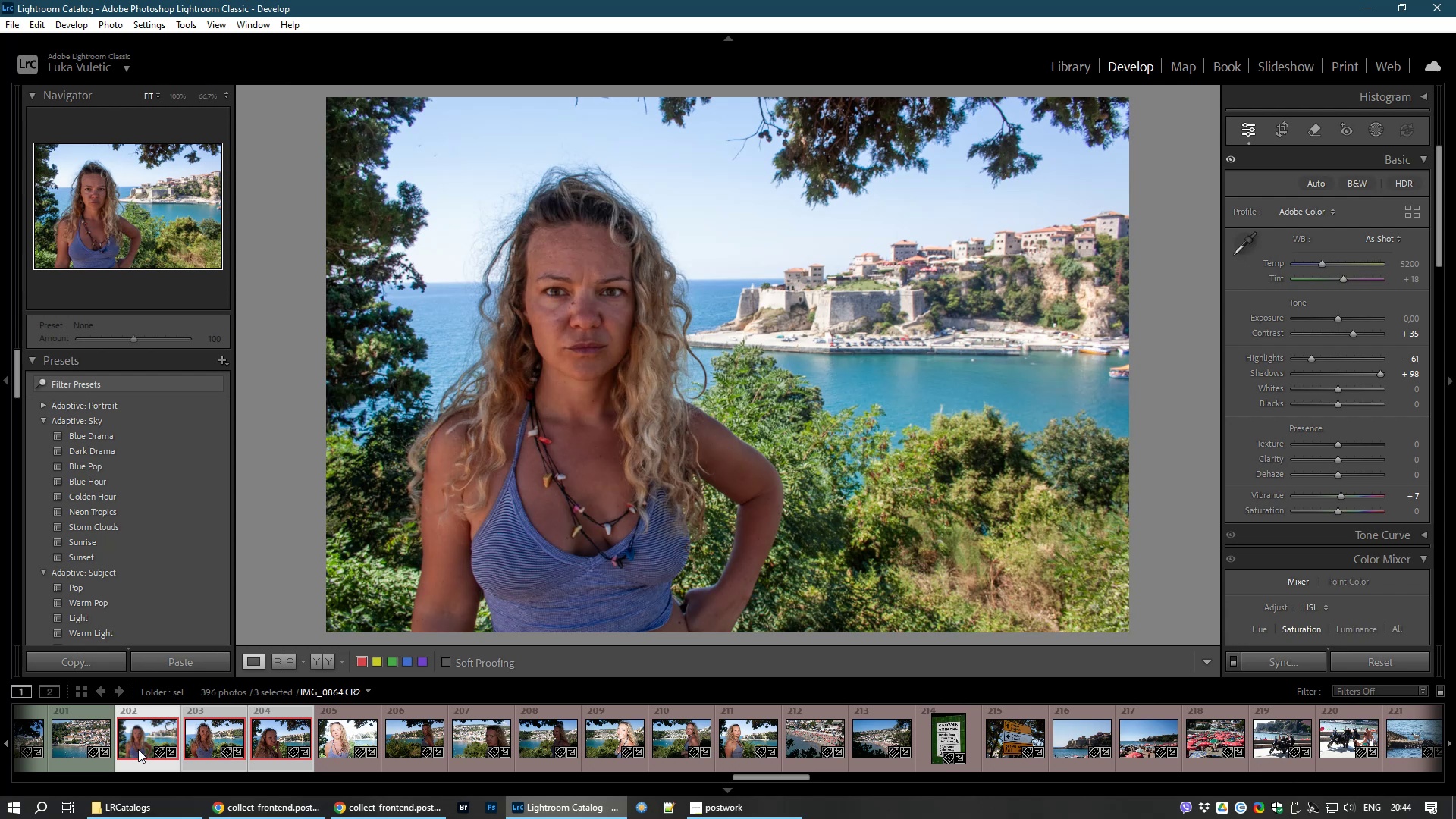 
key(Control+D)
 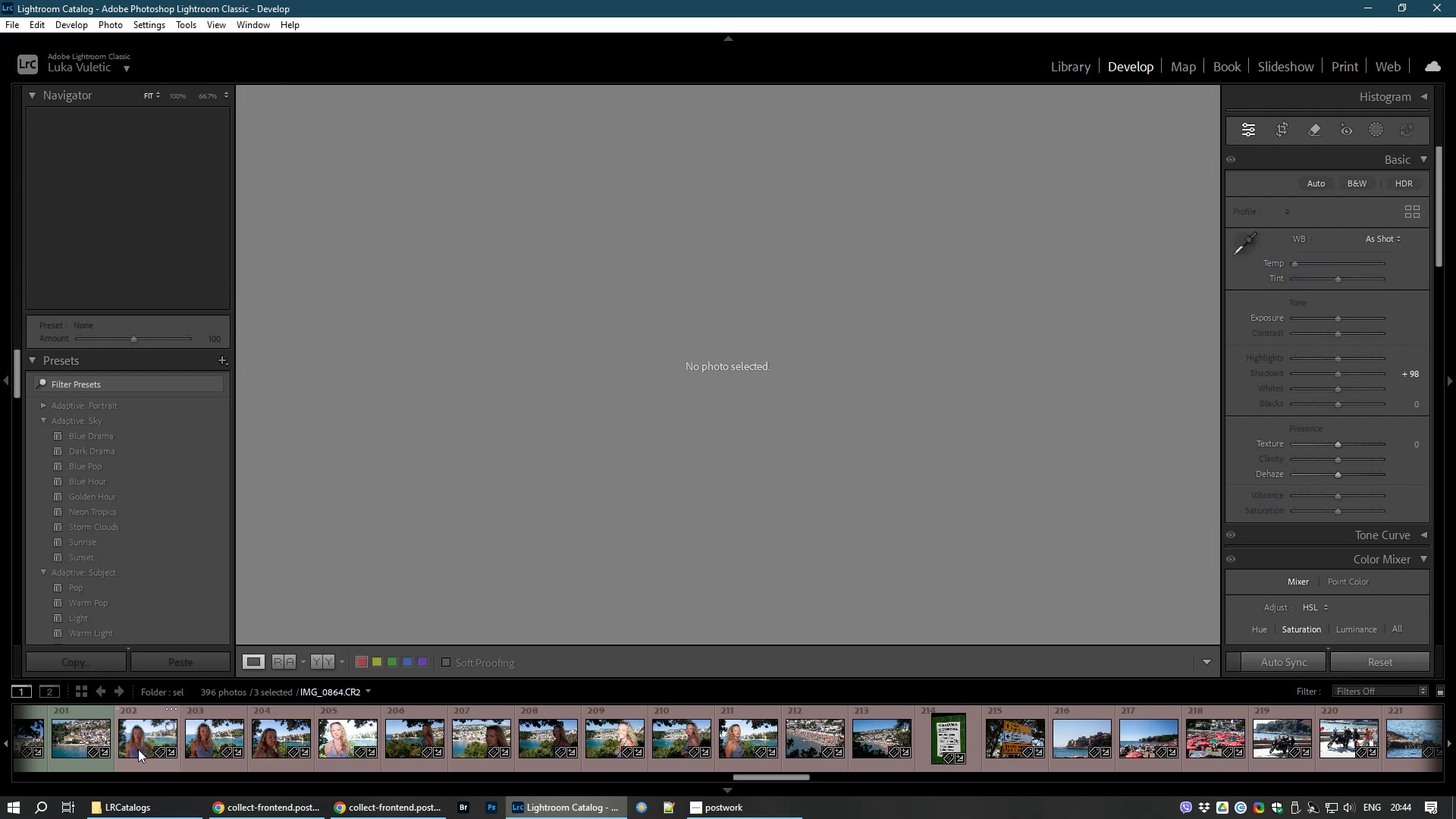 
left_click([138, 749])
 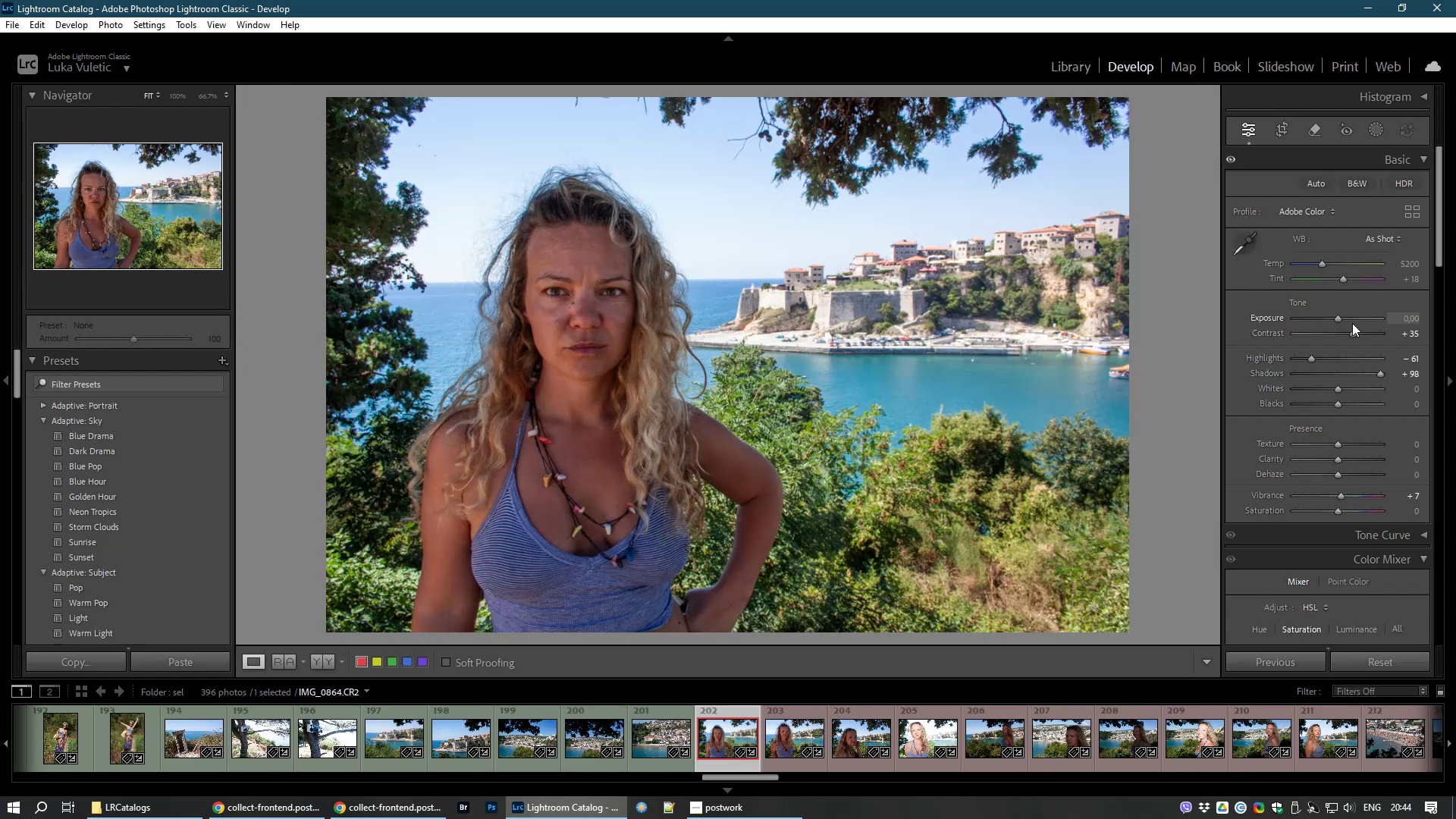 
left_click_drag(start_coordinate=[1339, 315], to_coordinate=[1344, 315])
 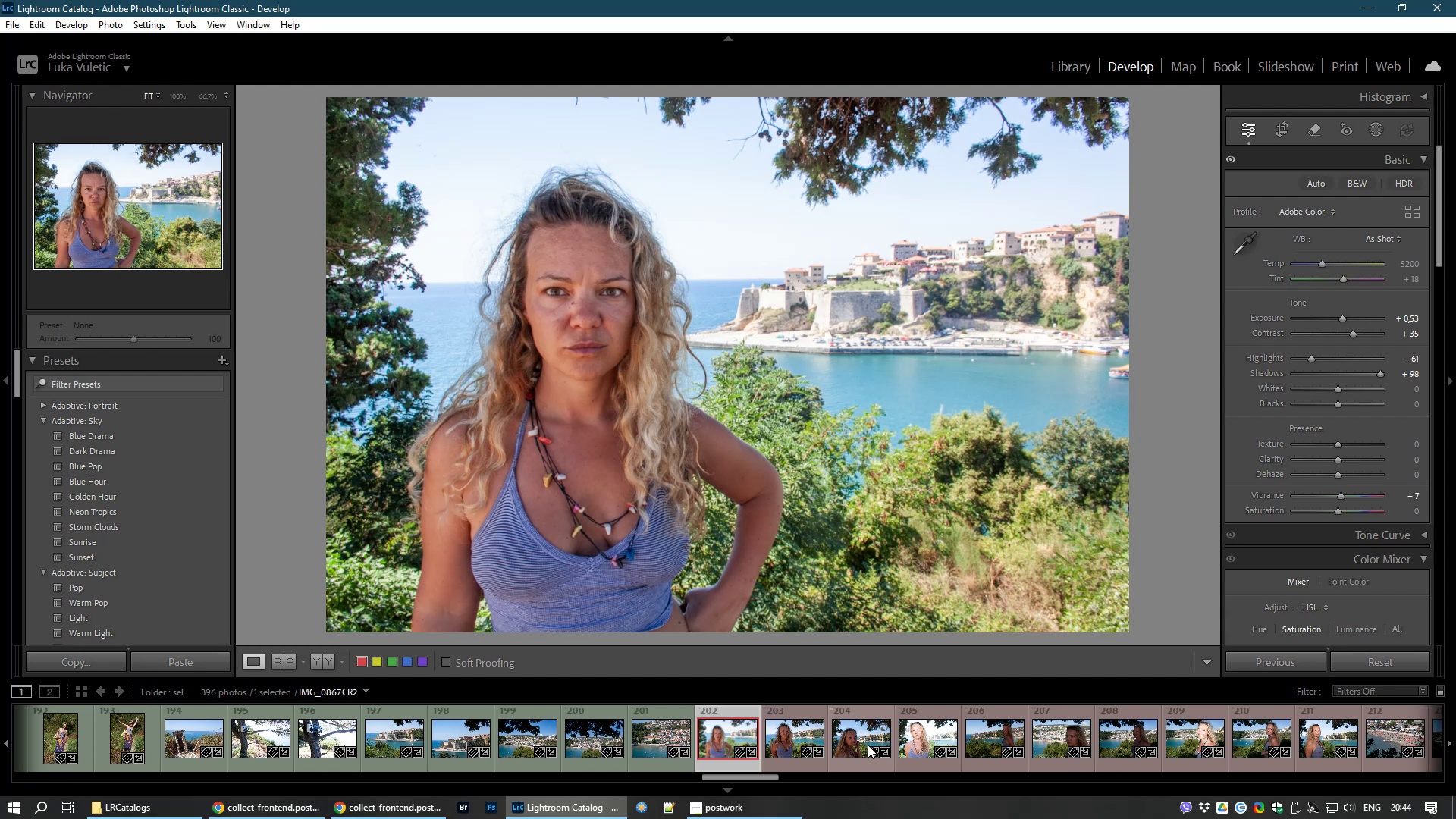 
hold_key(key=ShiftLeft, duration=0.87)
left_click([851, 743])
 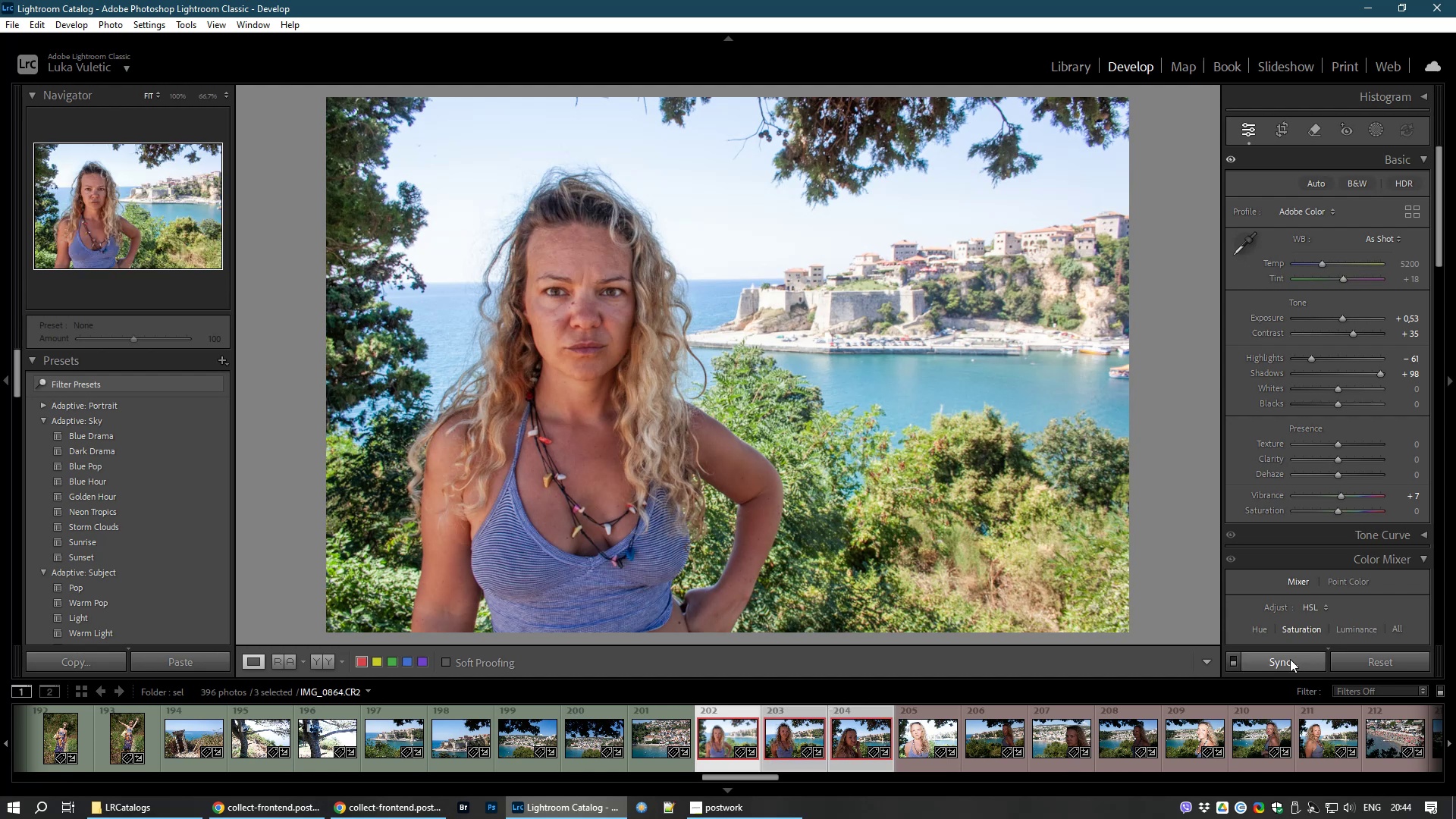 
left_click([1289, 661])
 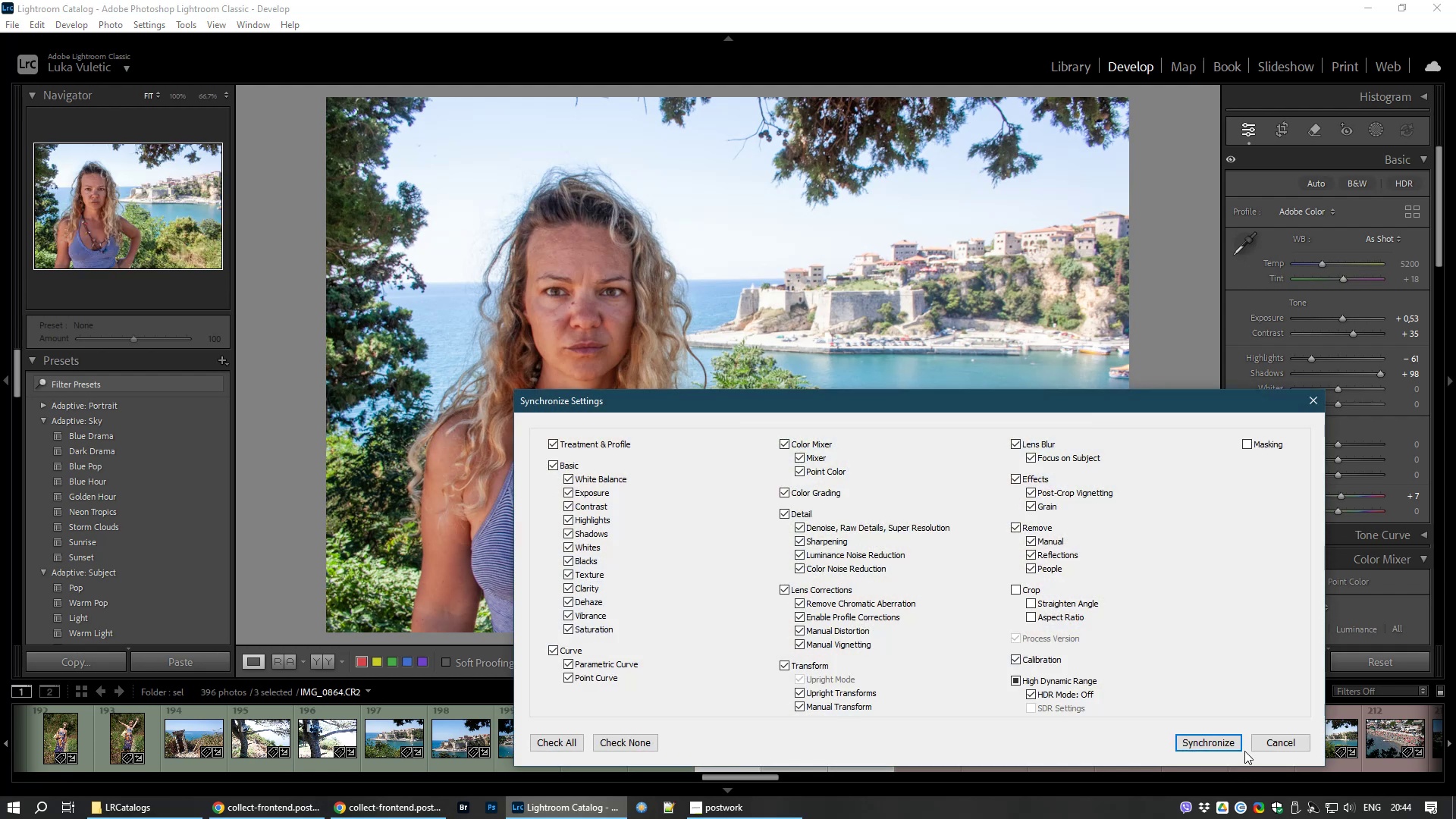 
left_click([1235, 742])
 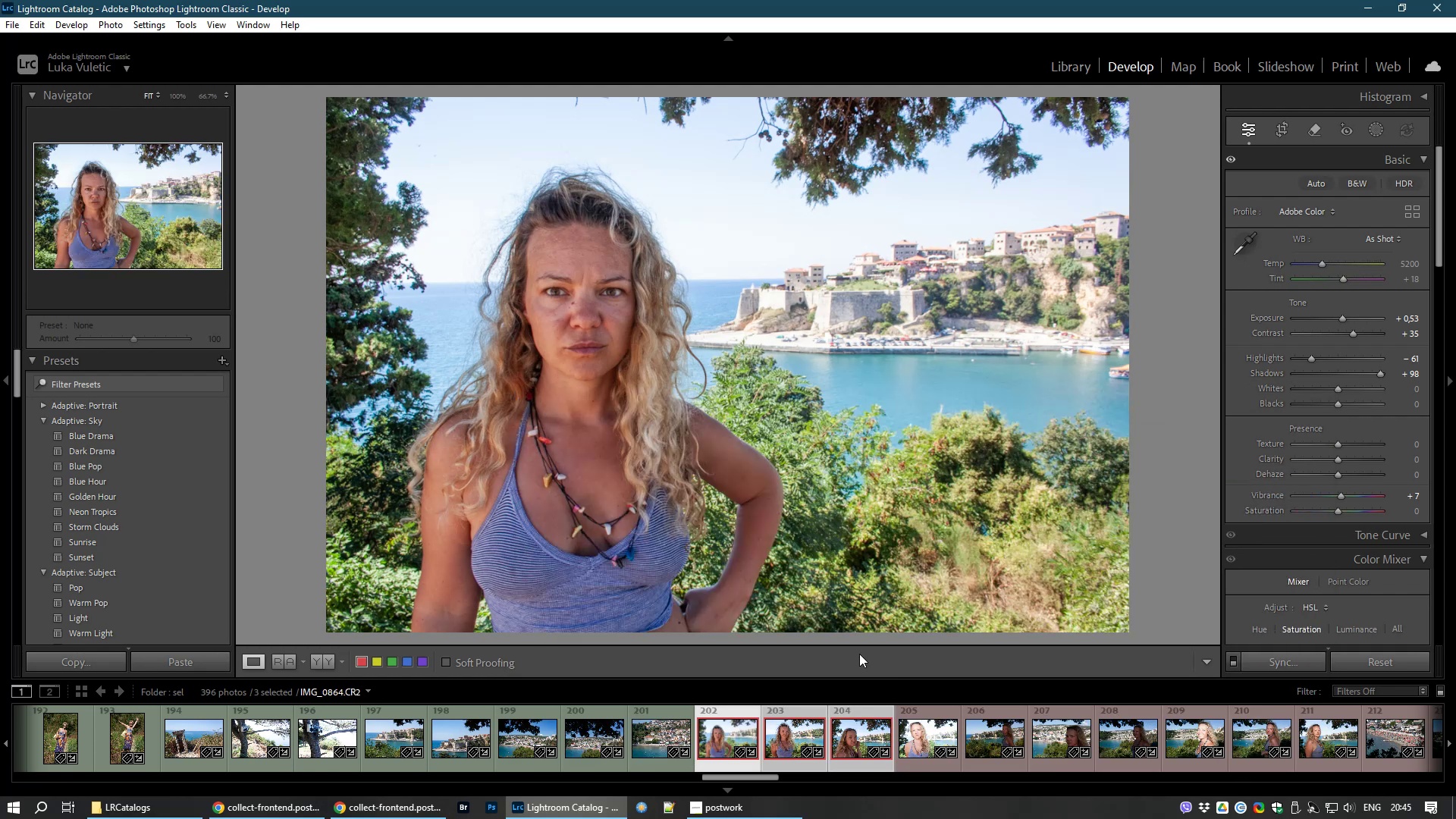 
wait(6.0)
 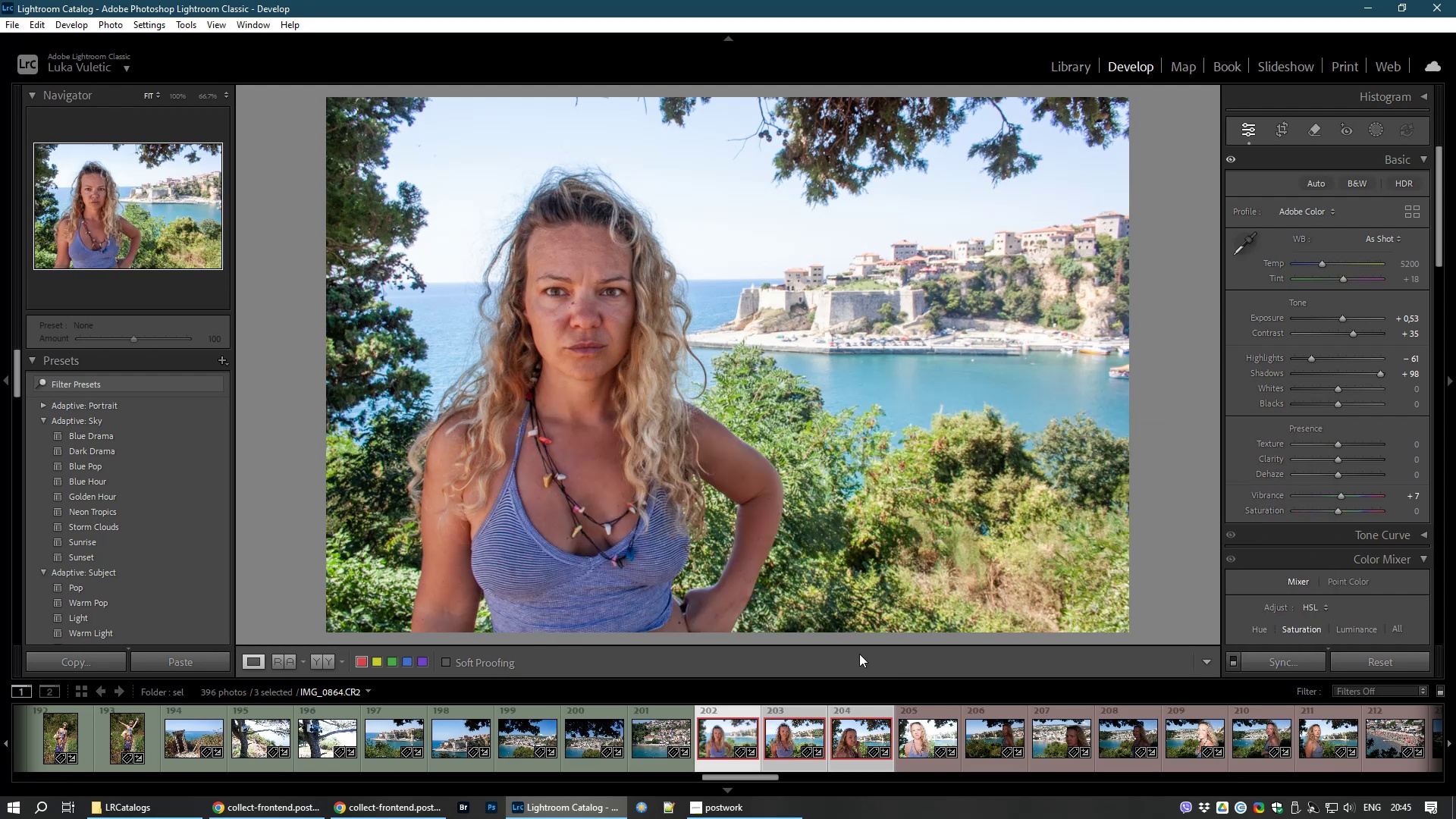 
left_click([784, 752])
 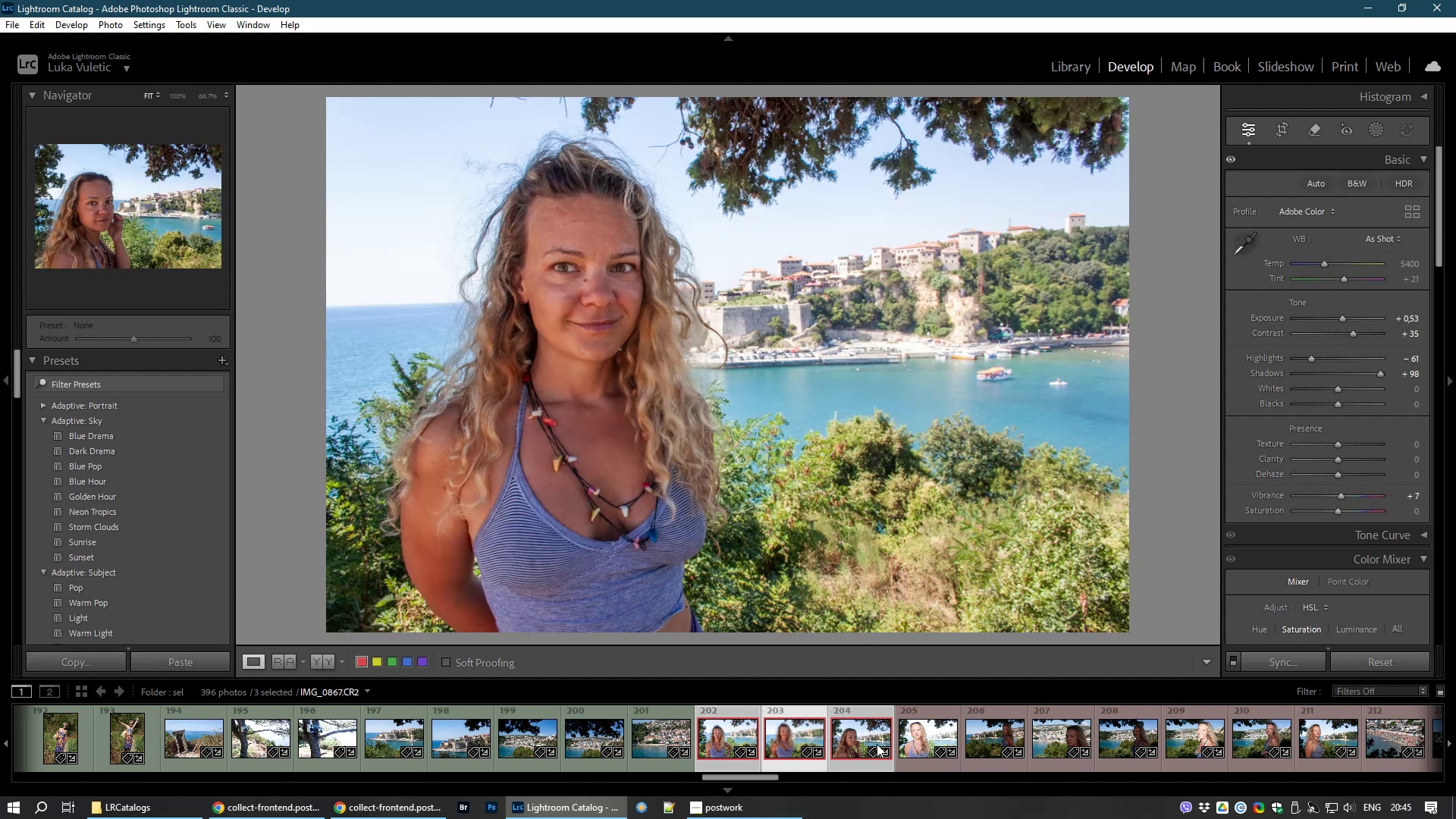 
wait(5.71)
 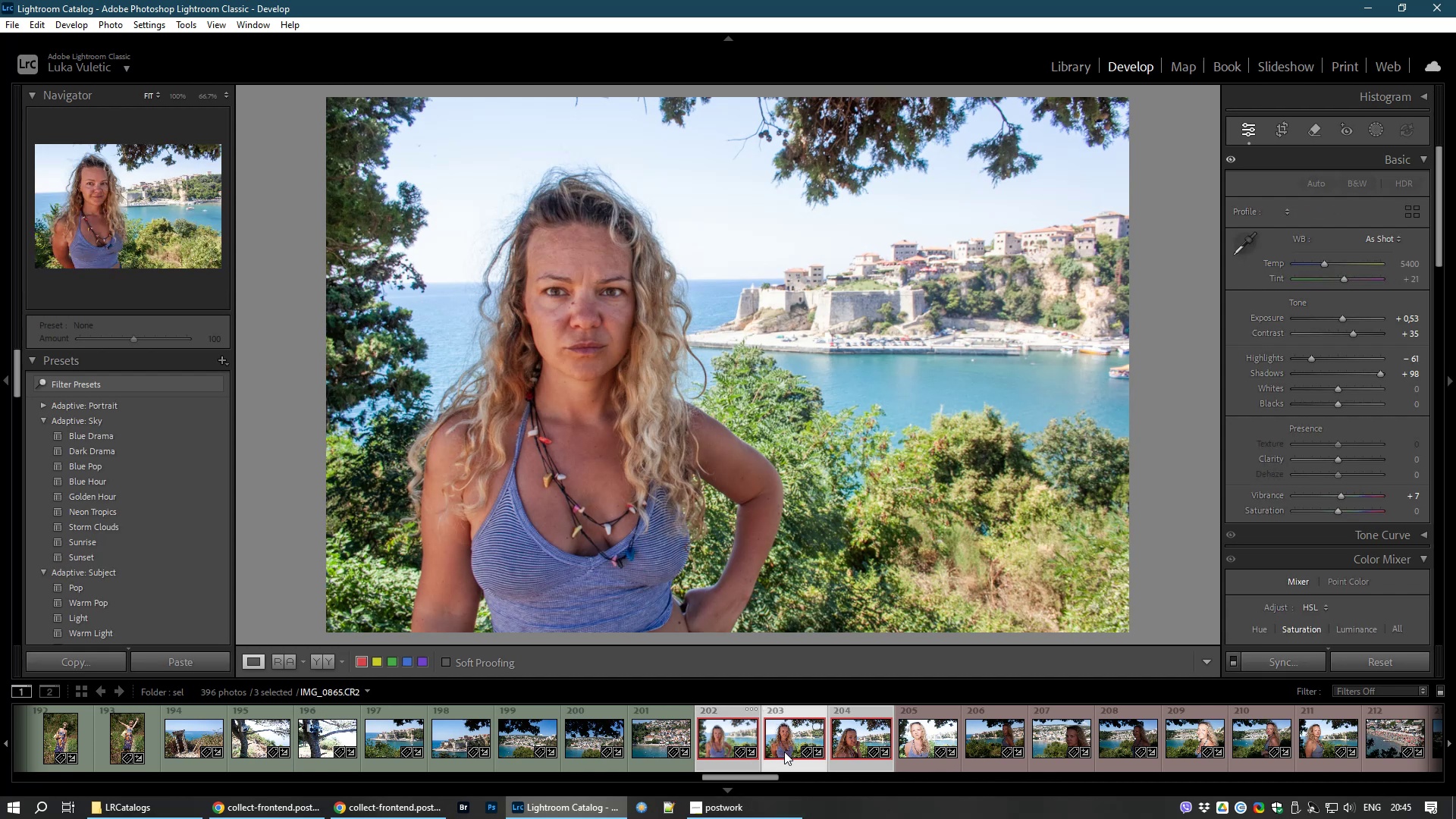 
left_click([856, 743])
 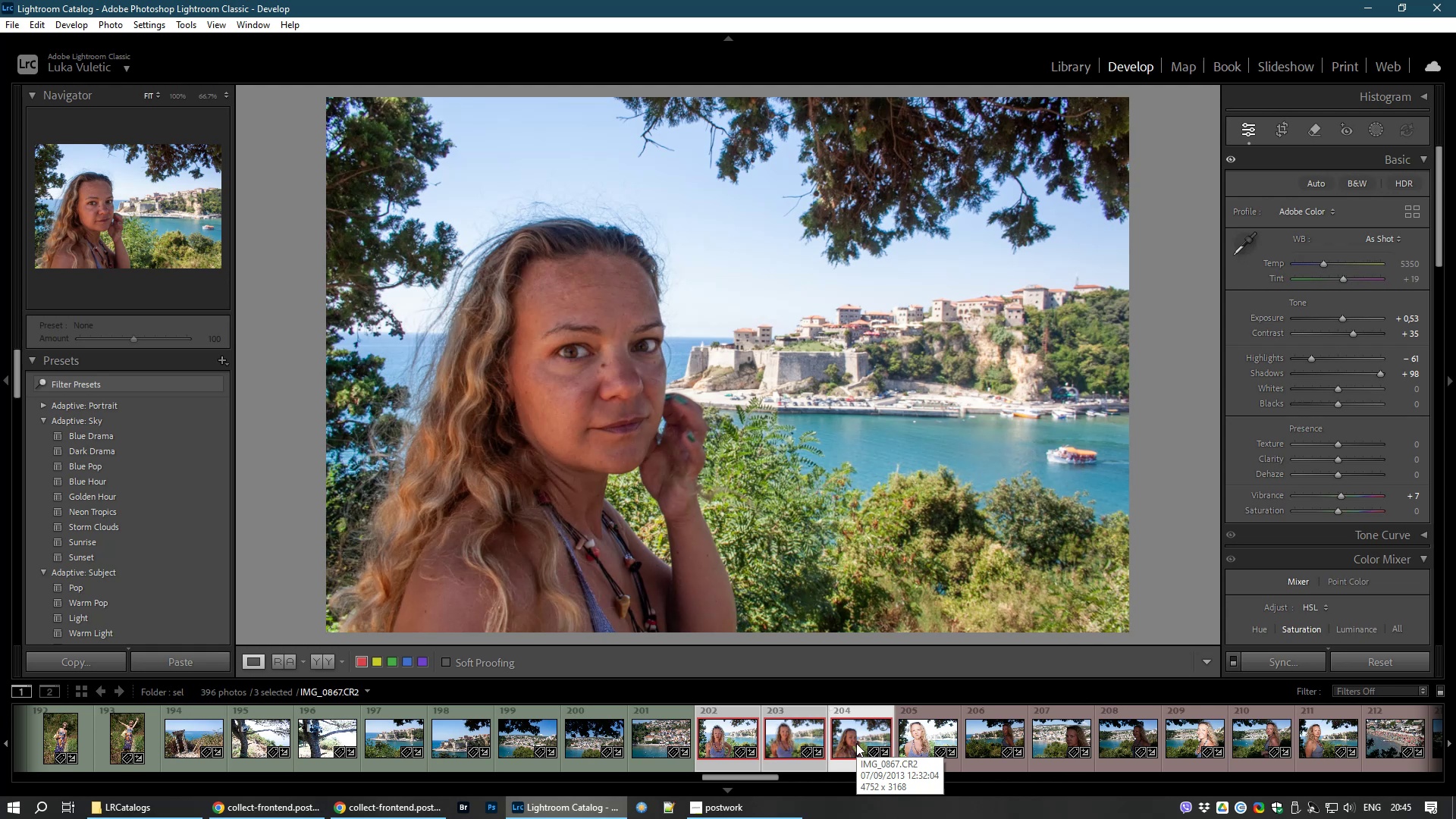 
wait(6.27)
 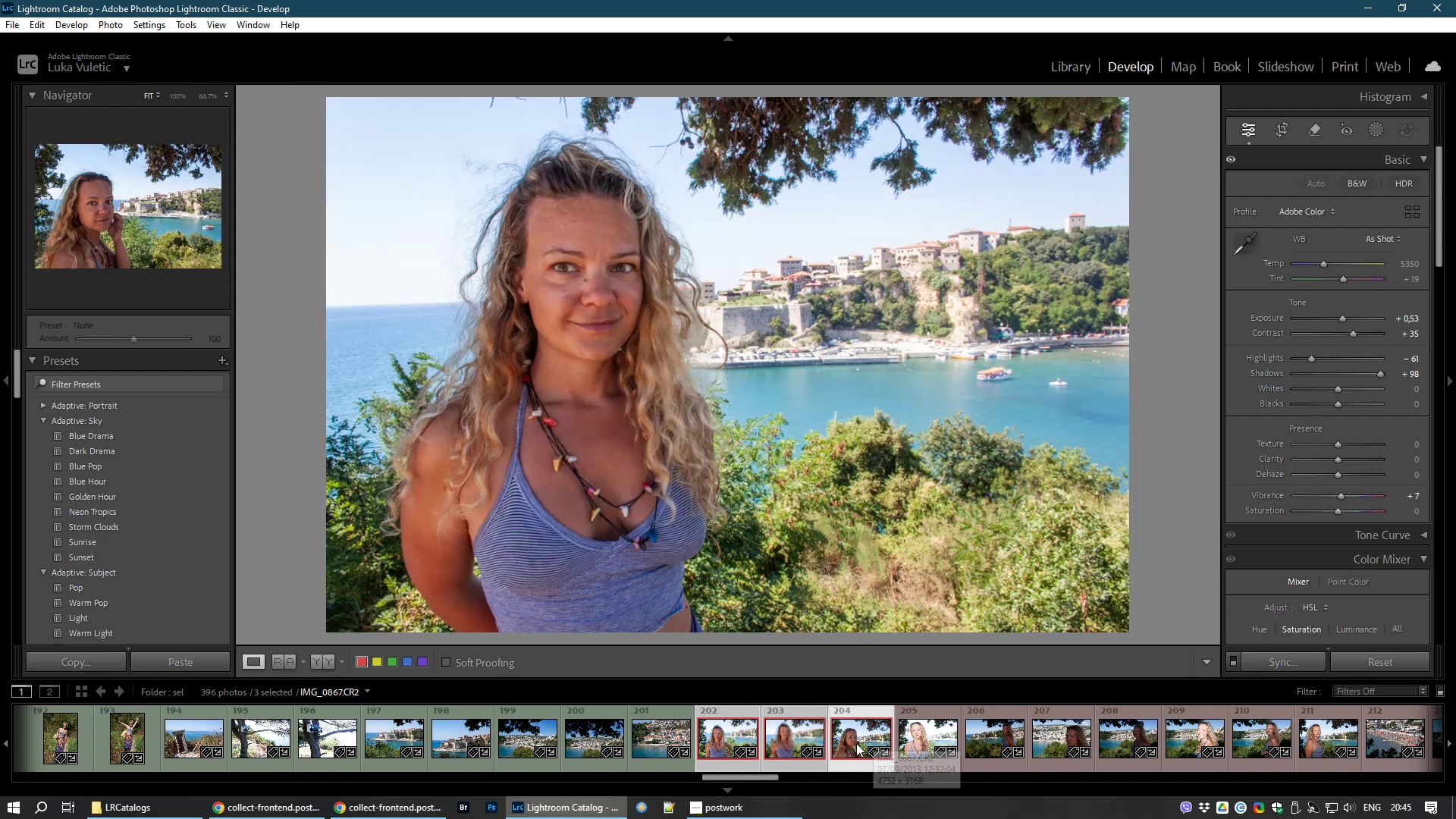 
left_click([899, 739])
 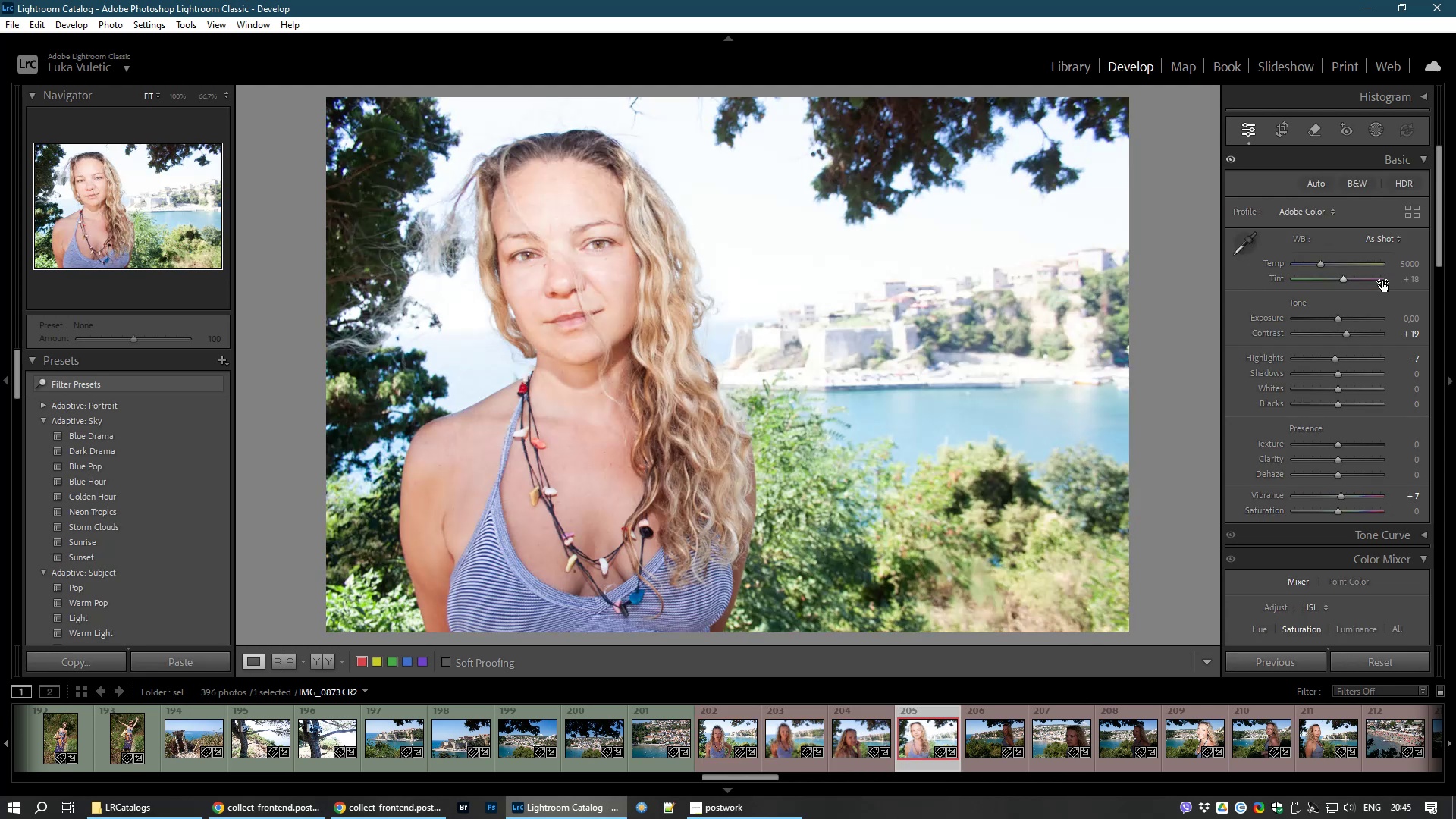 
left_click_drag(start_coordinate=[1338, 321], to_coordinate=[1329, 322])
 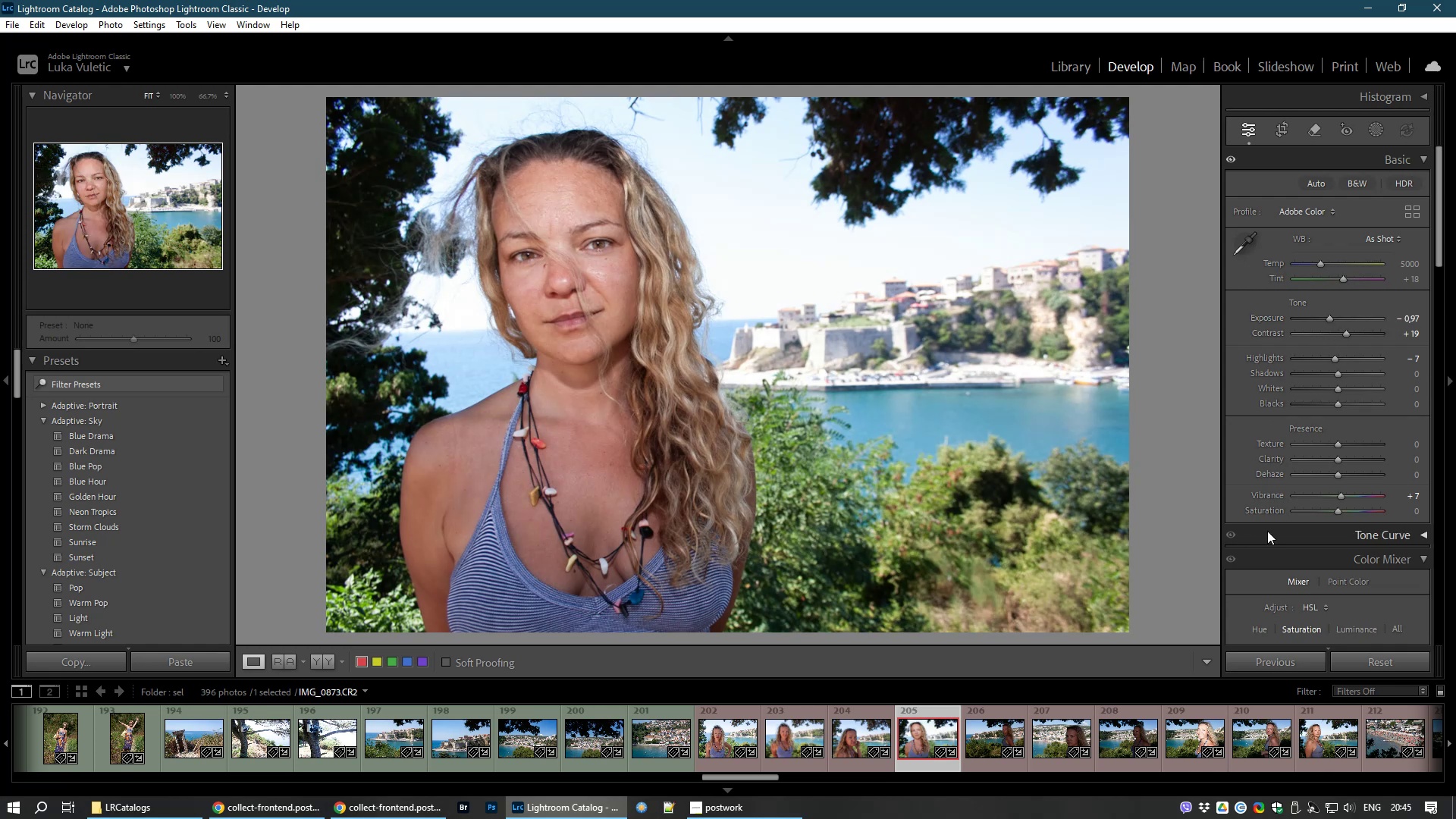 
key(8)
 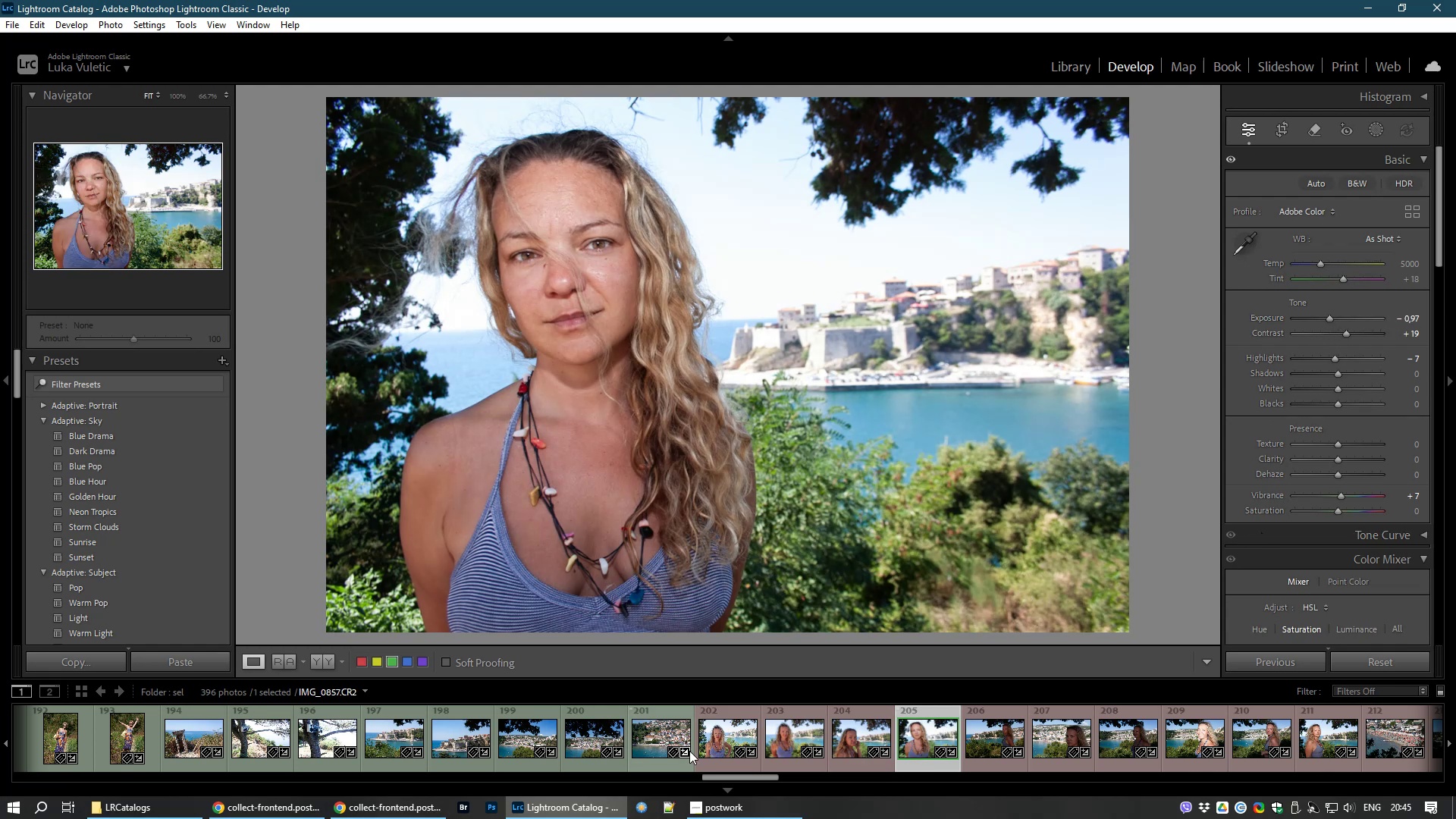 
left_click([729, 742])
 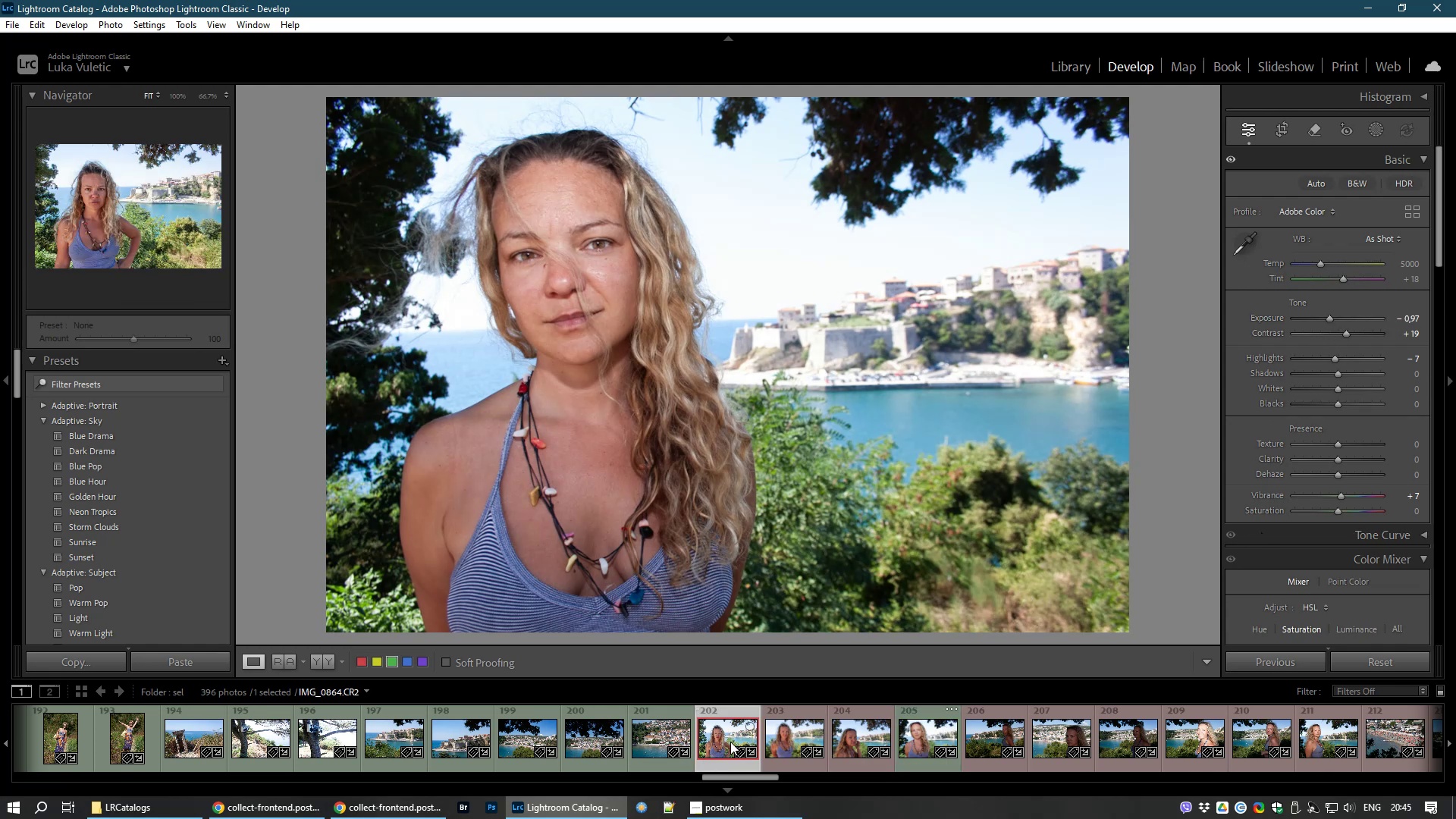 
key(8)
 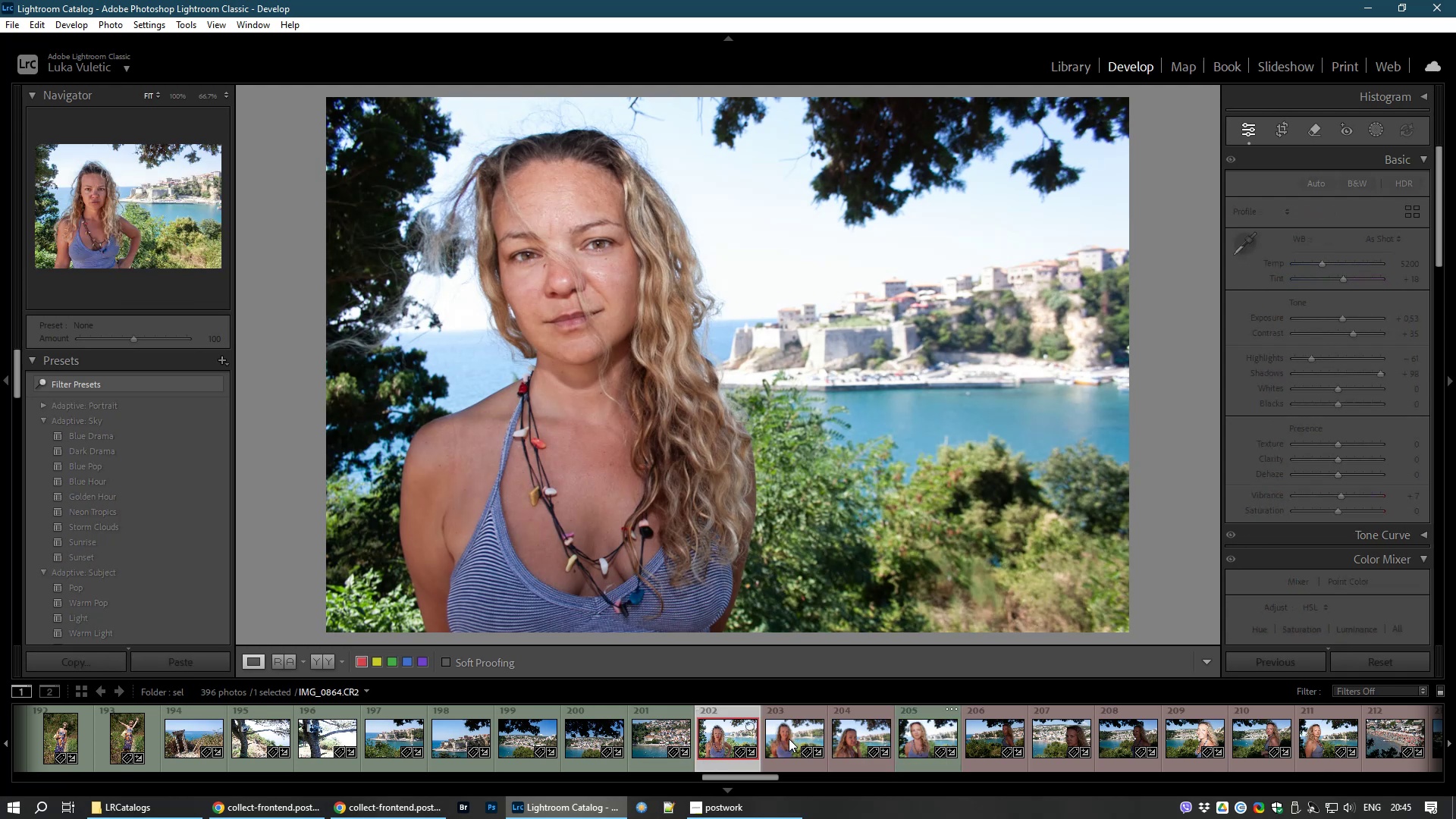 
left_click([789, 739])
 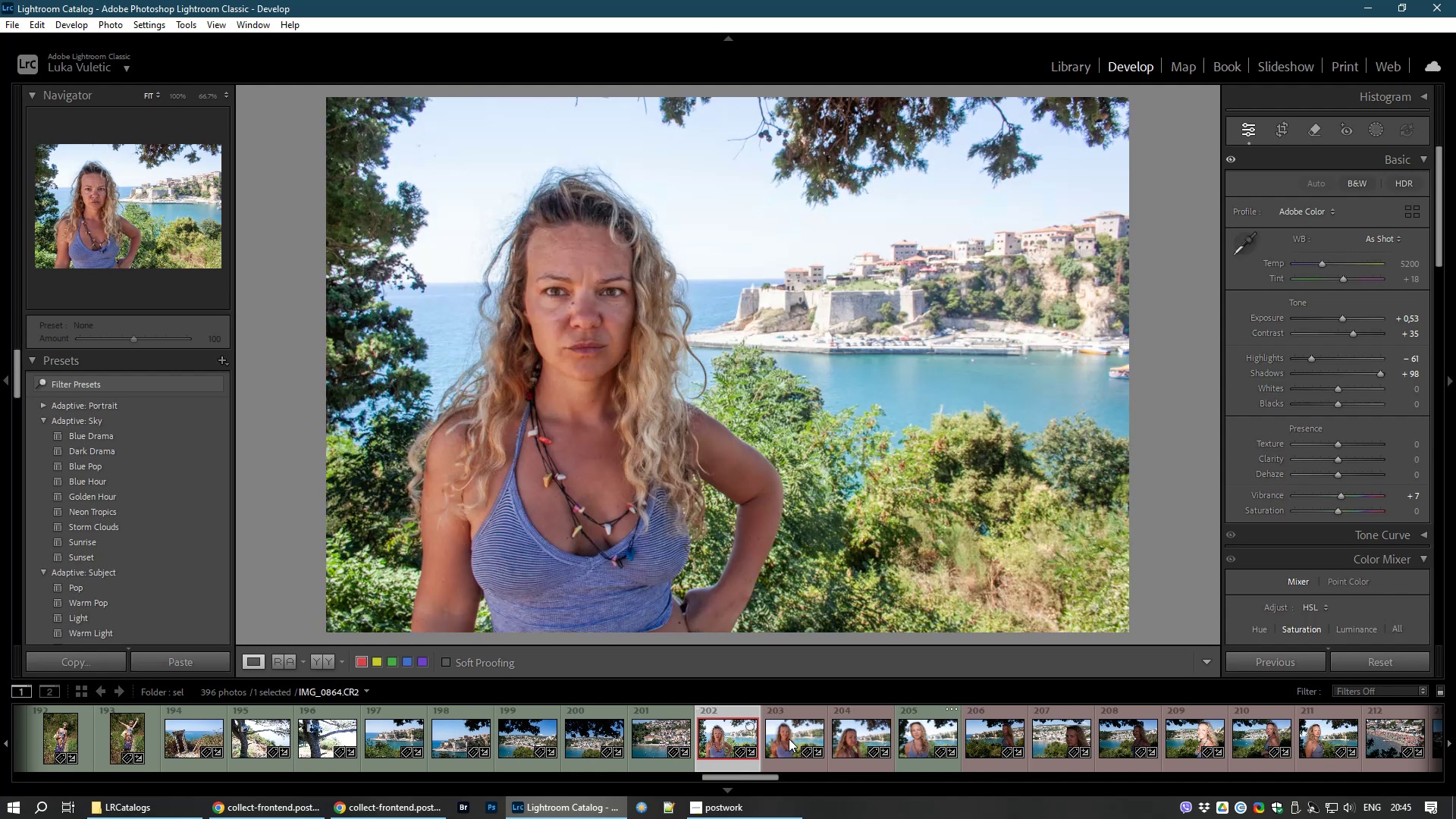 
hold_key(key=8, duration=0.39)
 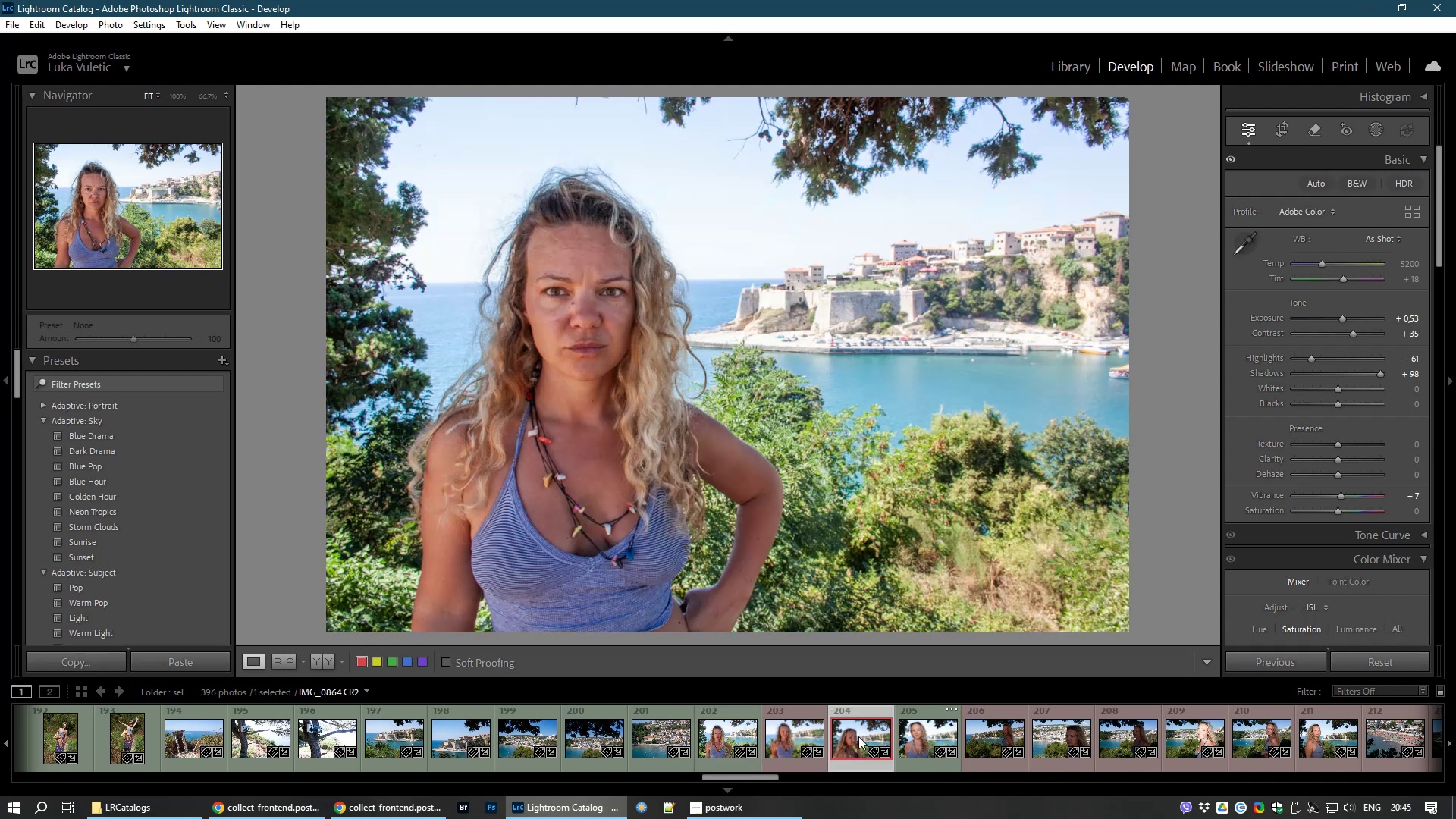 
left_click([858, 736])
 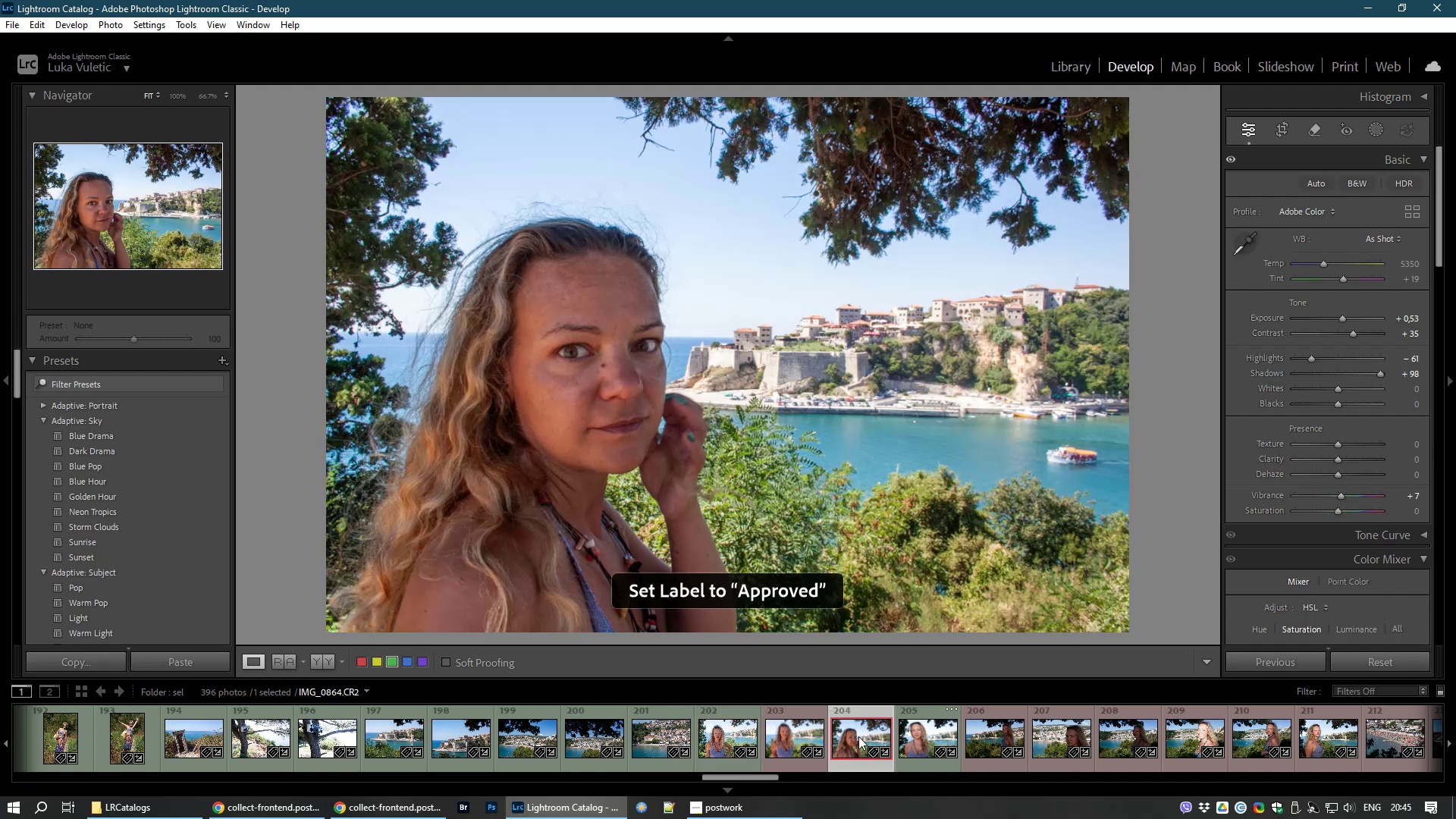 
hold_key(key=8, duration=3.81)
 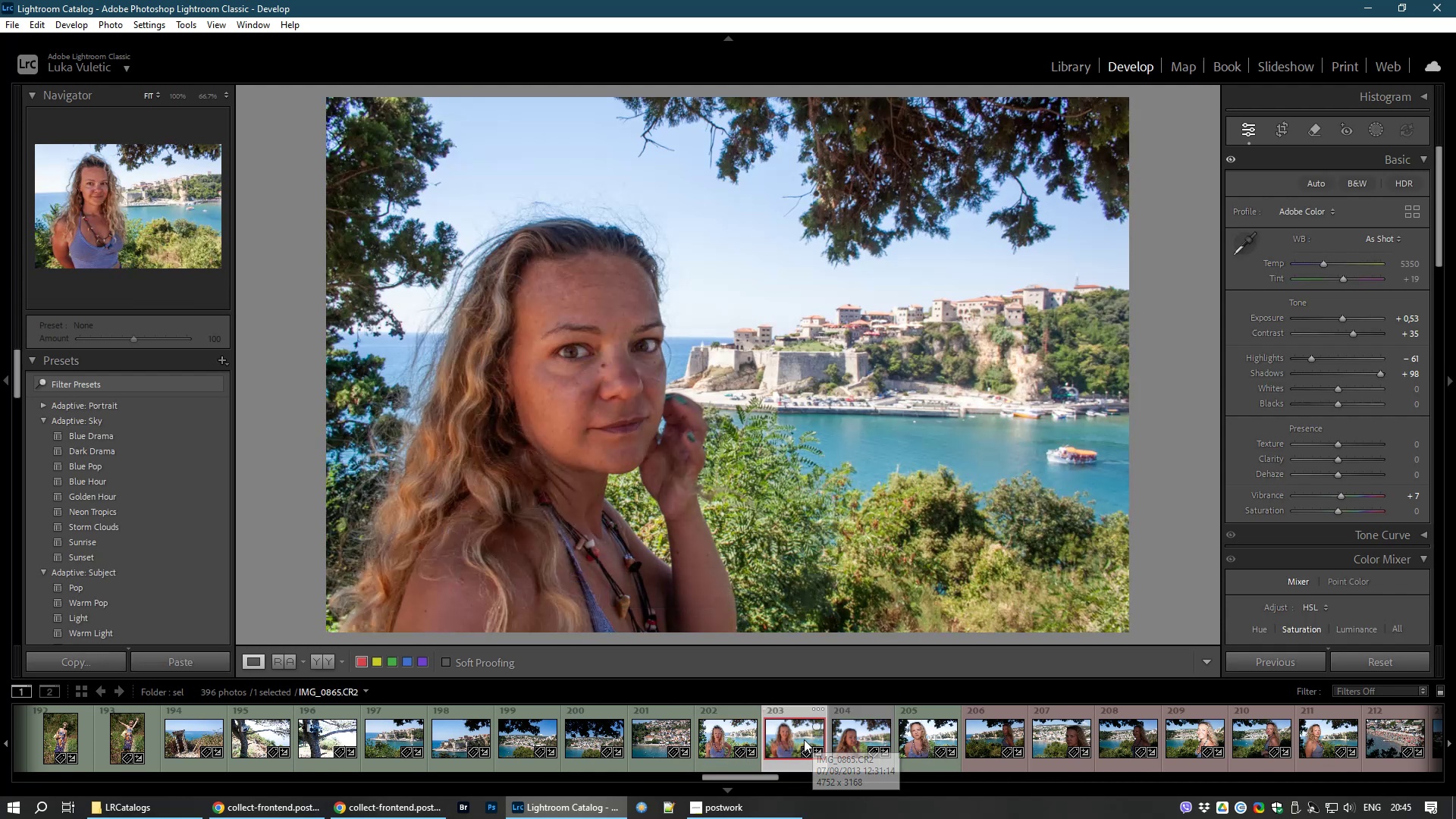 
left_click([804, 739])
 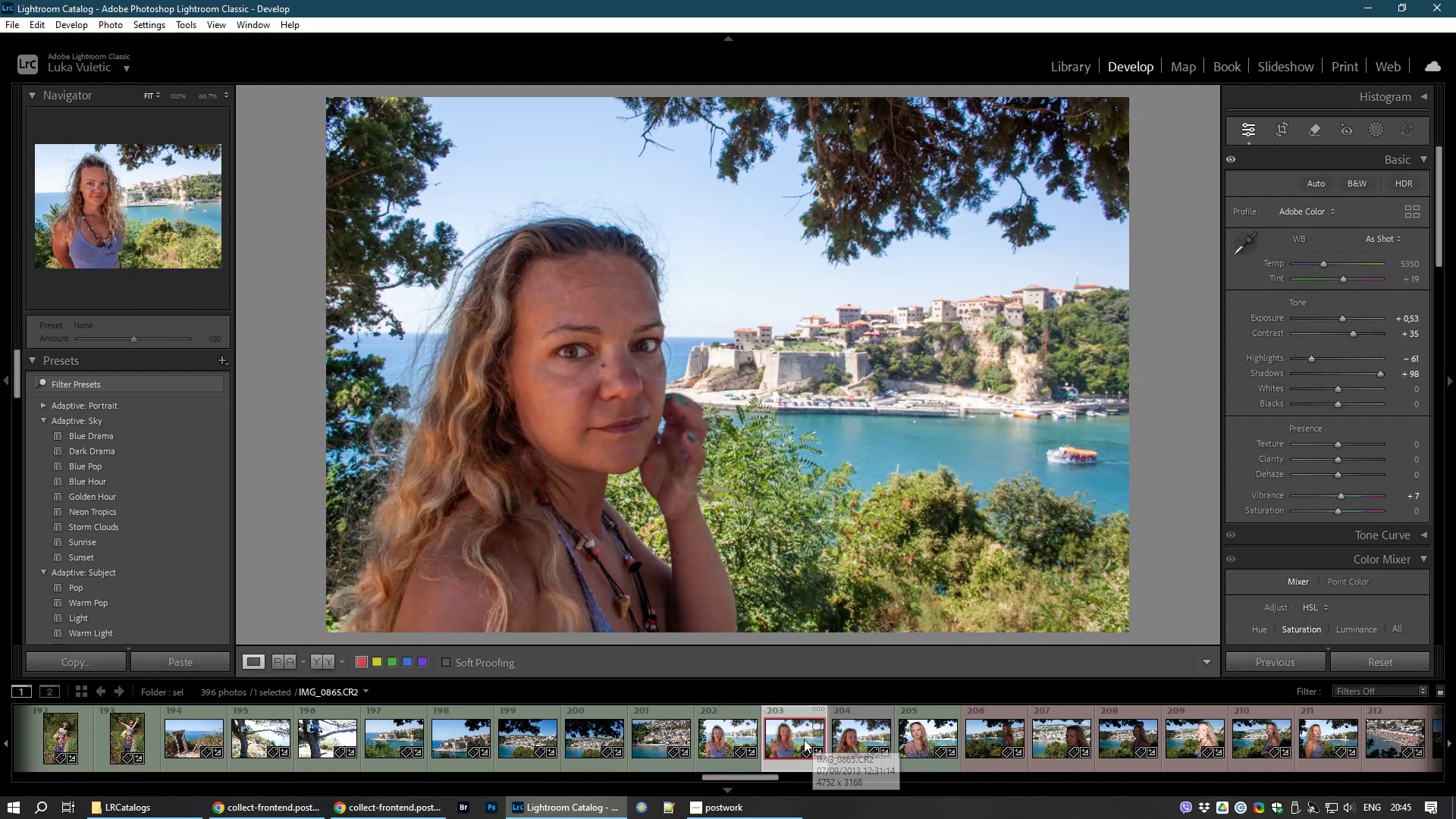 
left_click([852, 735])
 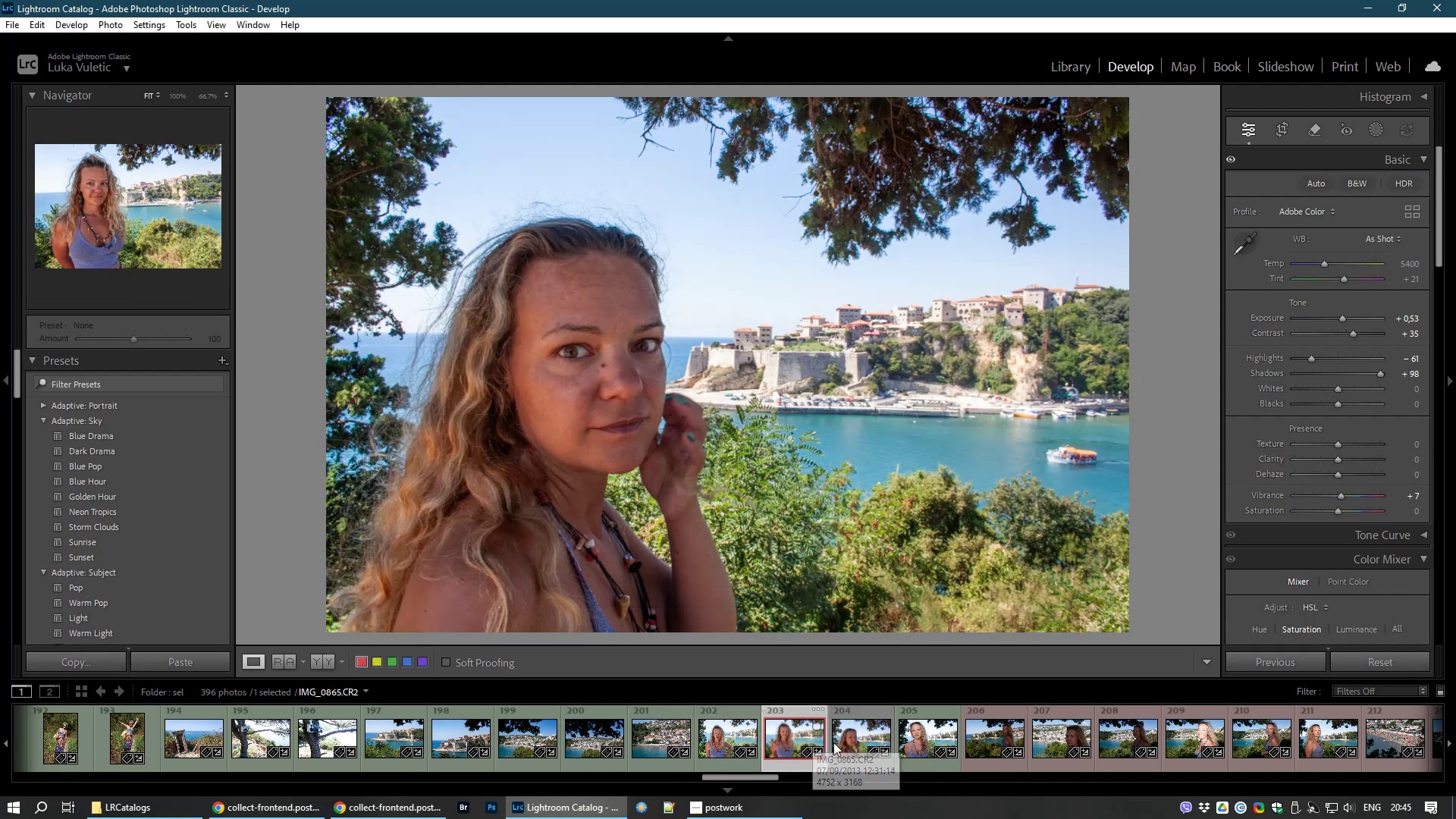 
key(8)
 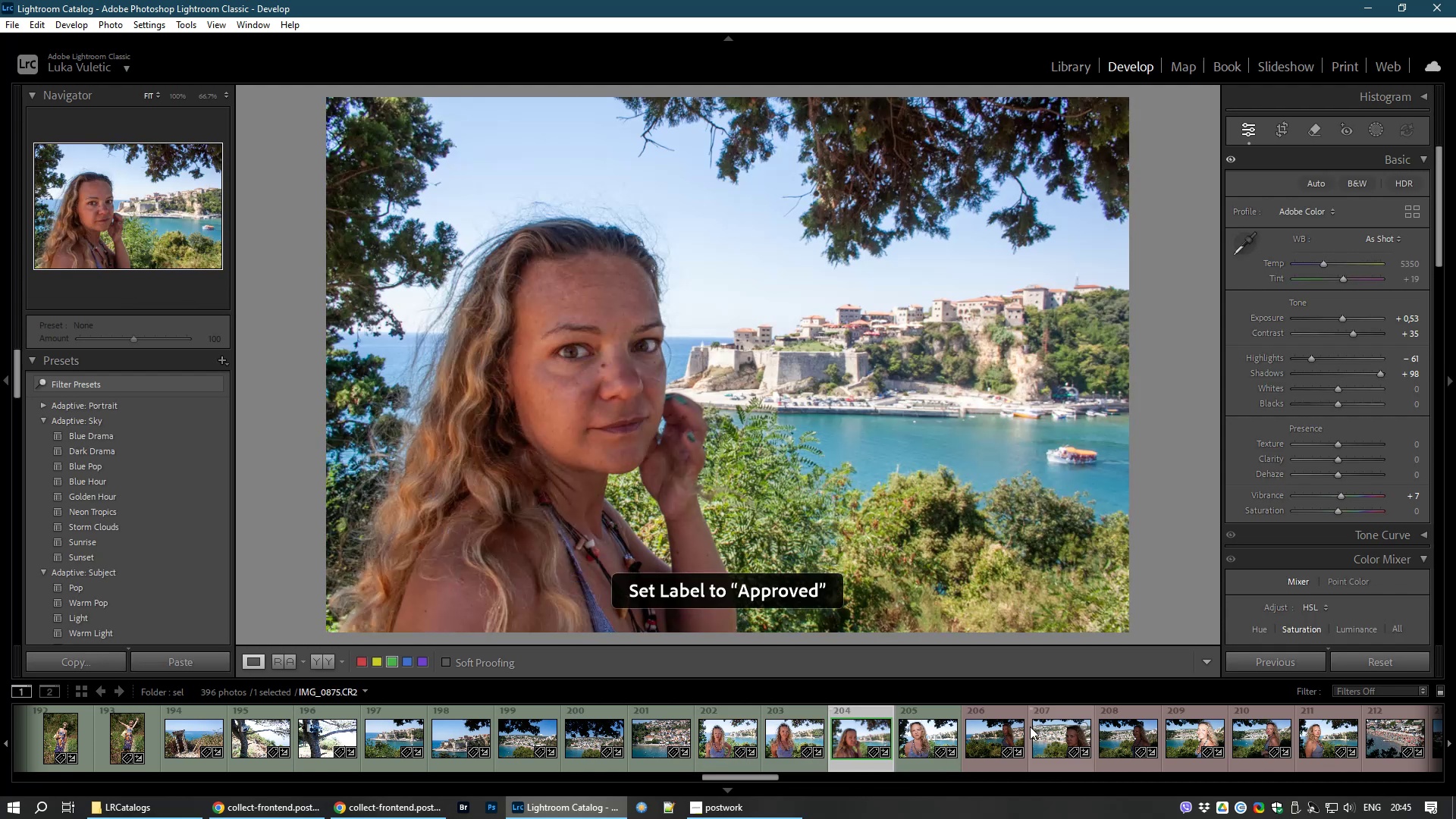 
left_click([990, 740])
 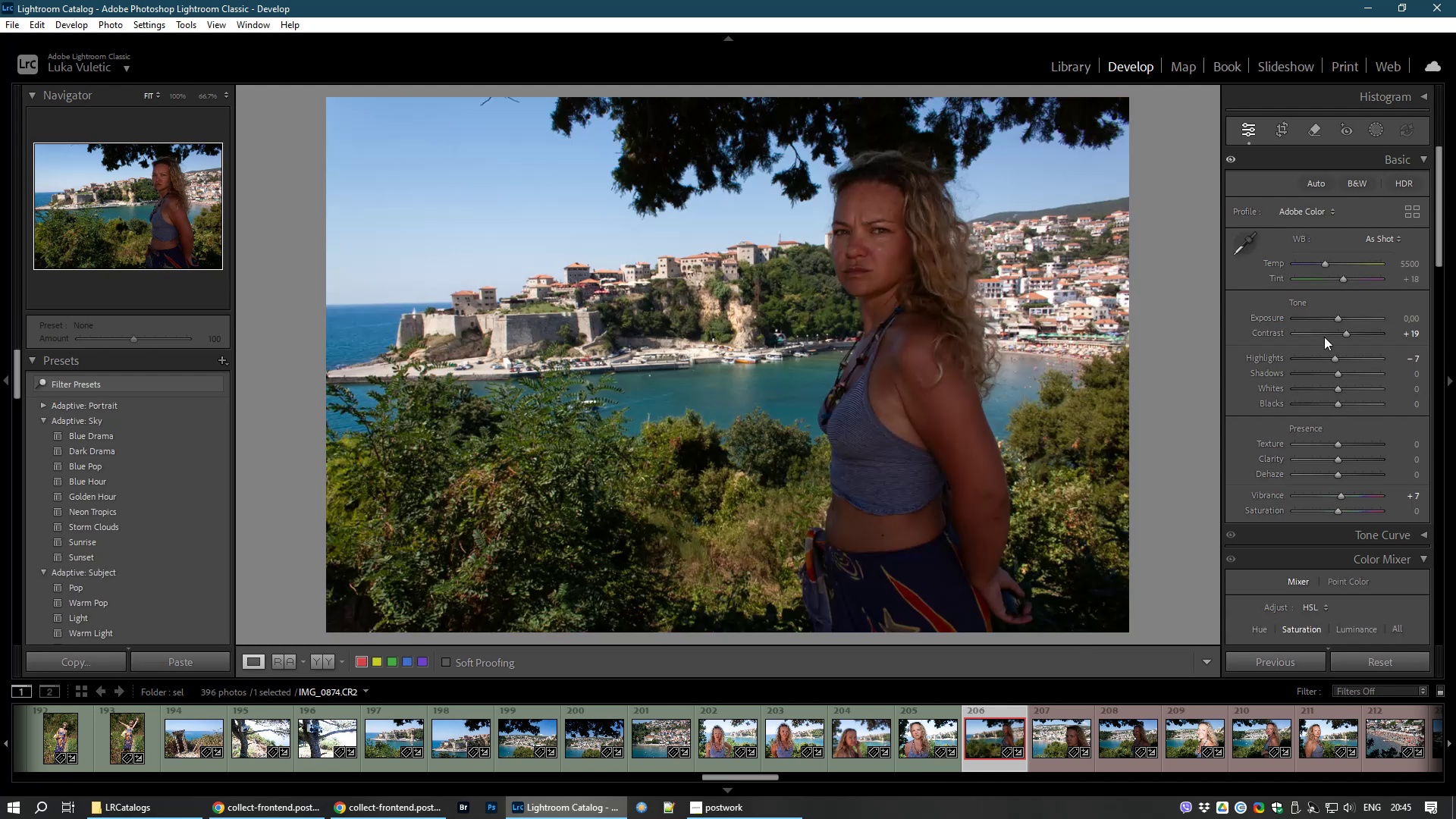 
left_click_drag(start_coordinate=[1337, 316], to_coordinate=[1347, 318])
 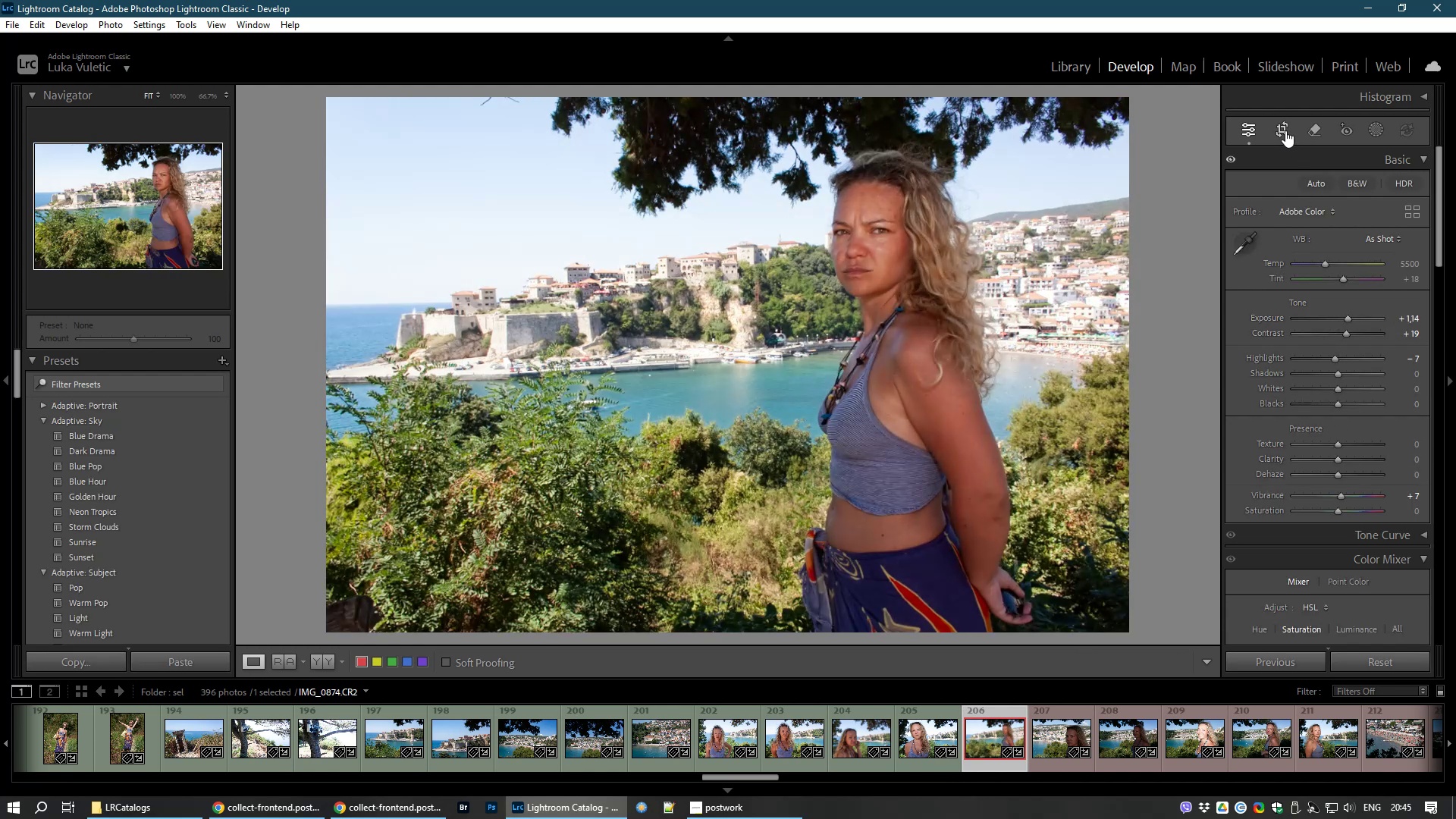 
left_click([1279, 124])
 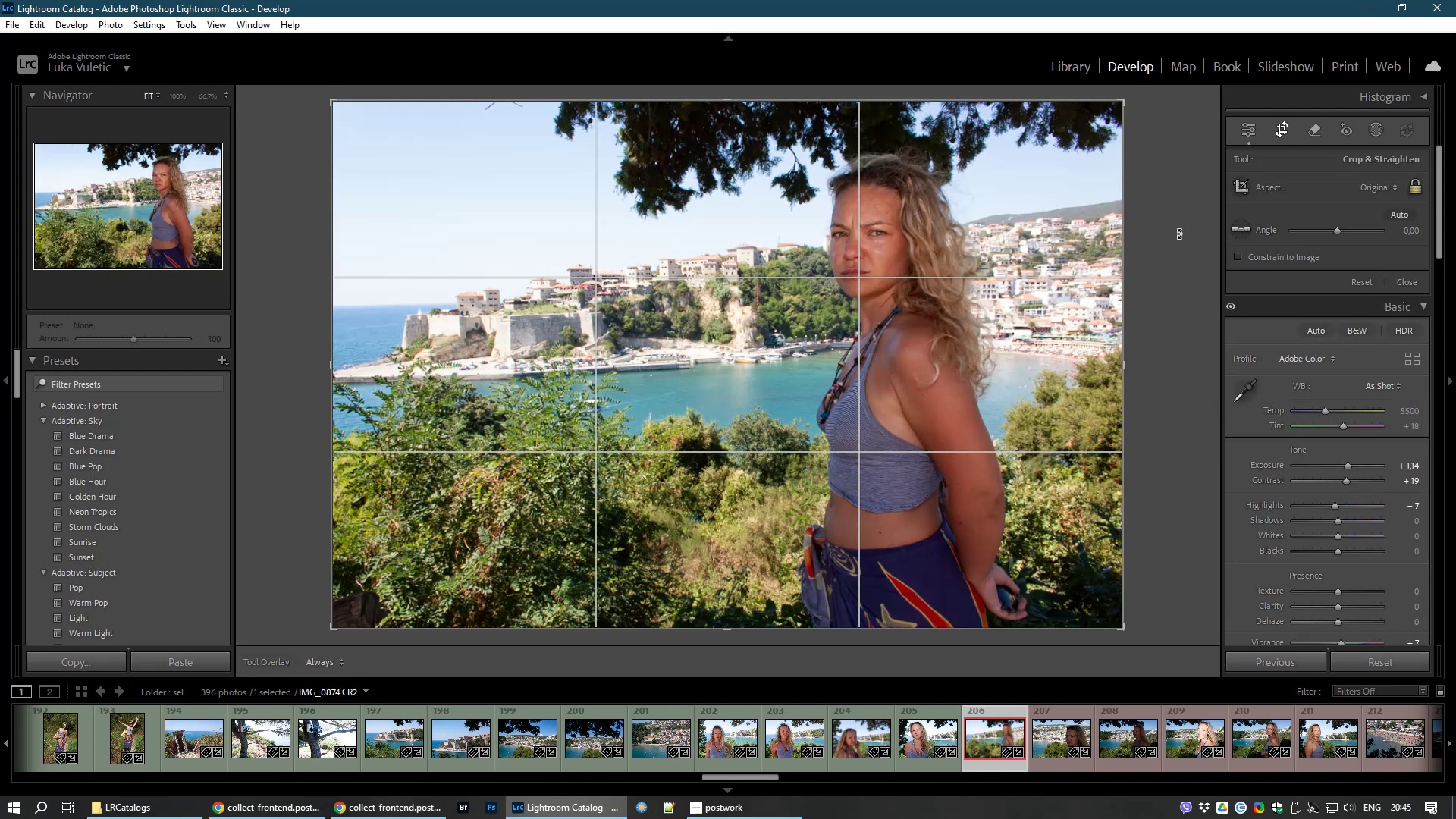 
left_click_drag(start_coordinate=[1172, 242], to_coordinate=[1171, 266])
 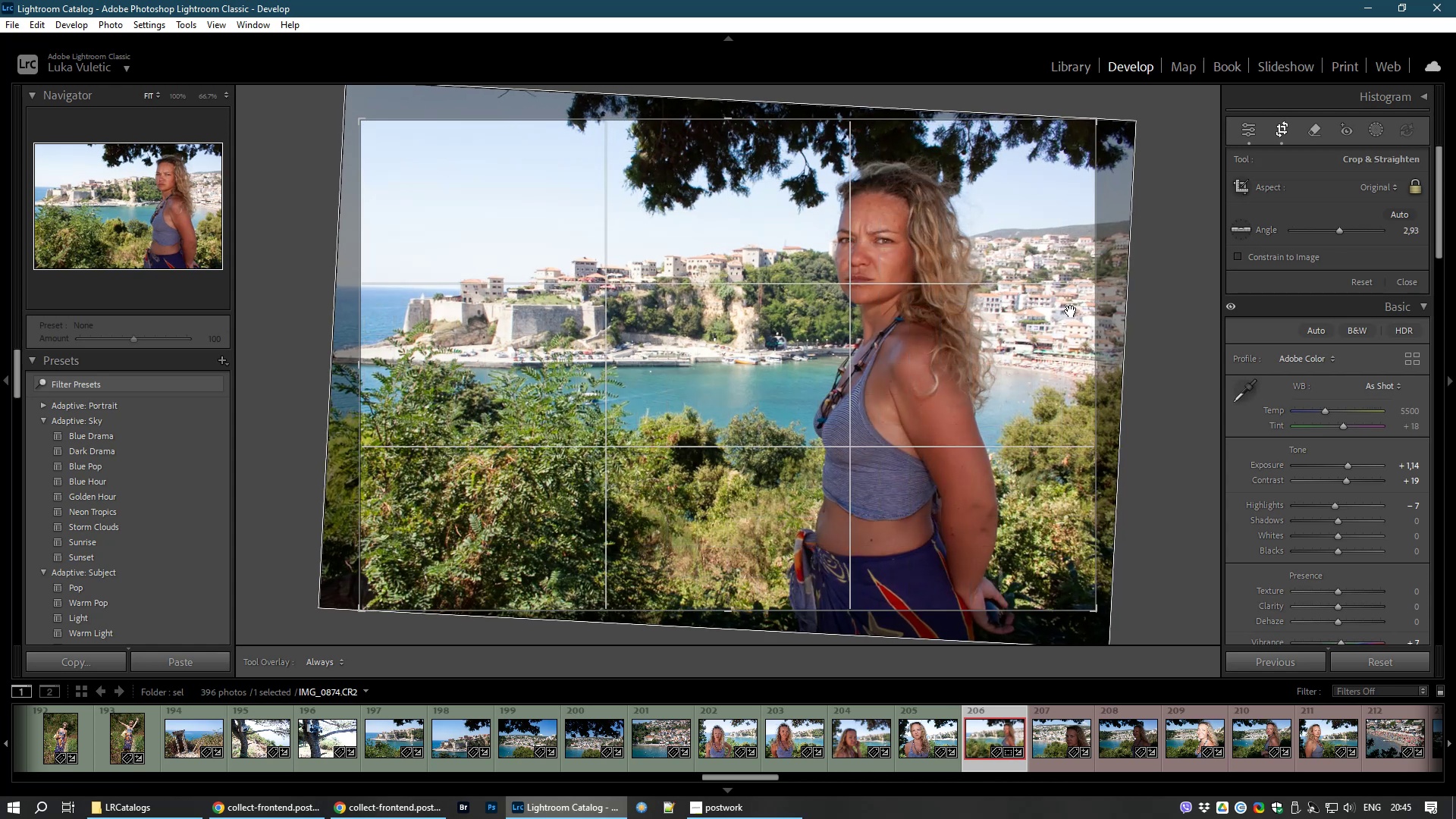 
left_click_drag(start_coordinate=[1071, 311], to_coordinate=[1026, 297])
 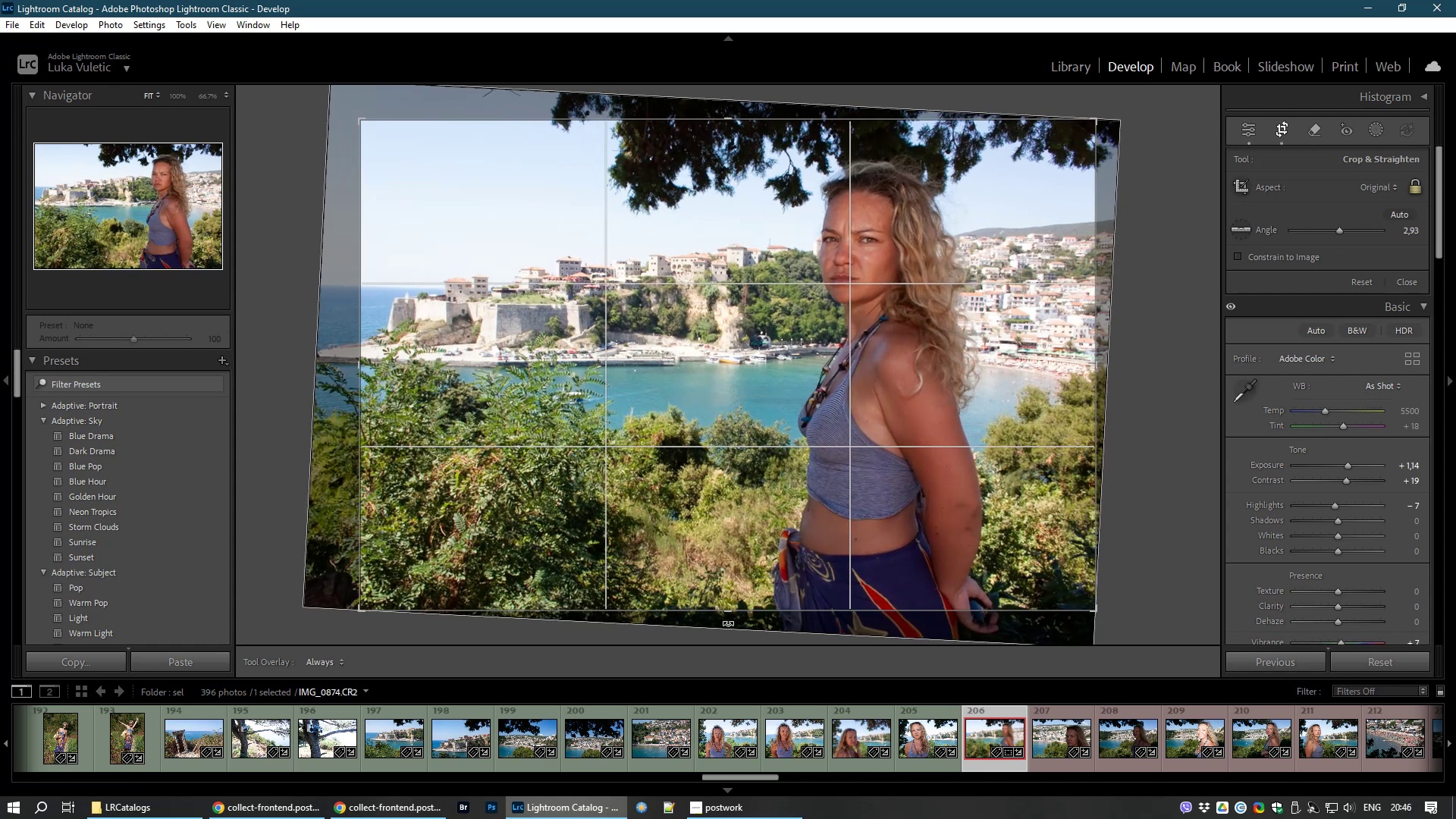 
left_click_drag(start_coordinate=[726, 616], to_coordinate=[726, 584])
 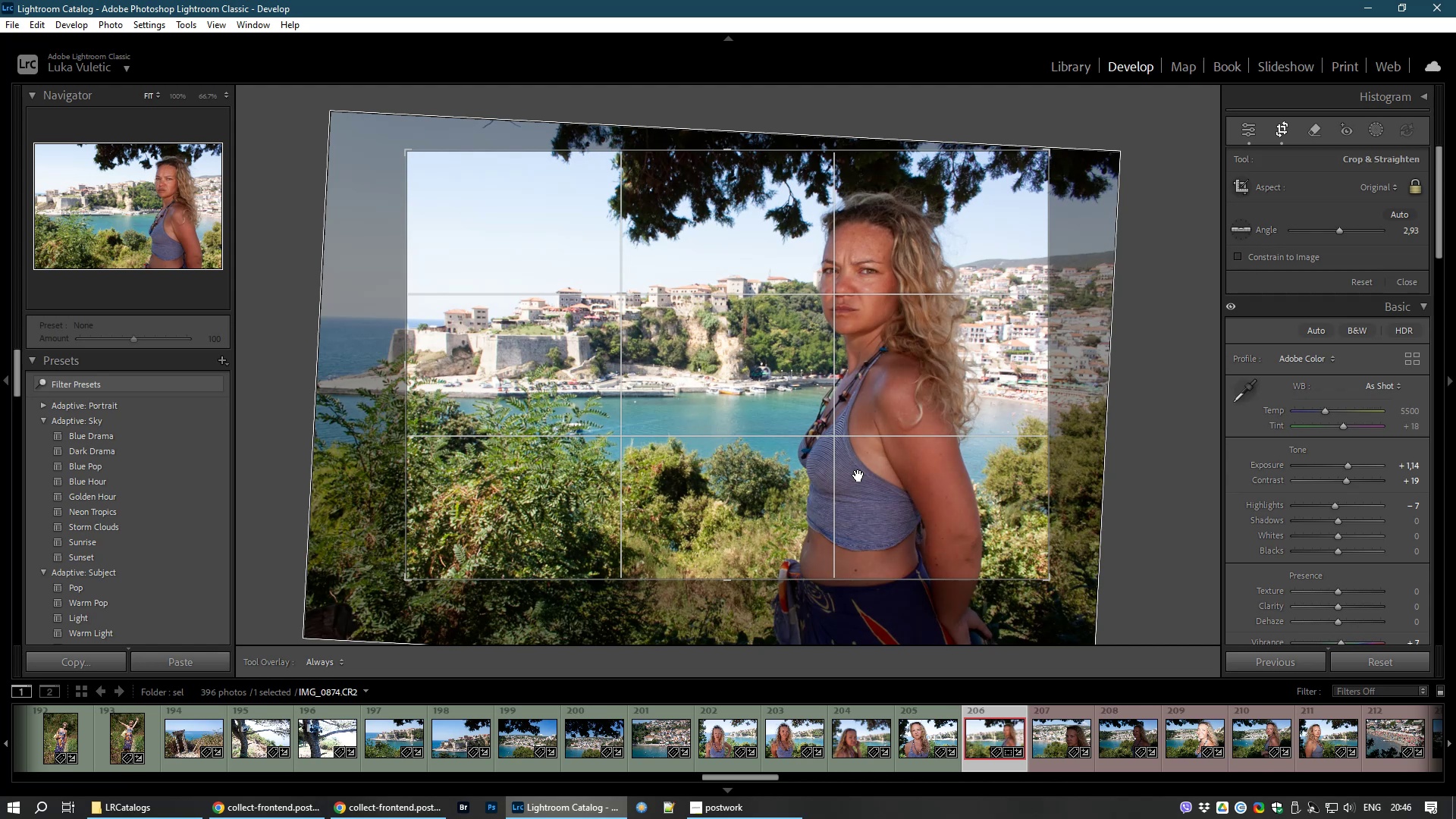 
left_click_drag(start_coordinate=[858, 475], to_coordinate=[840, 460])
 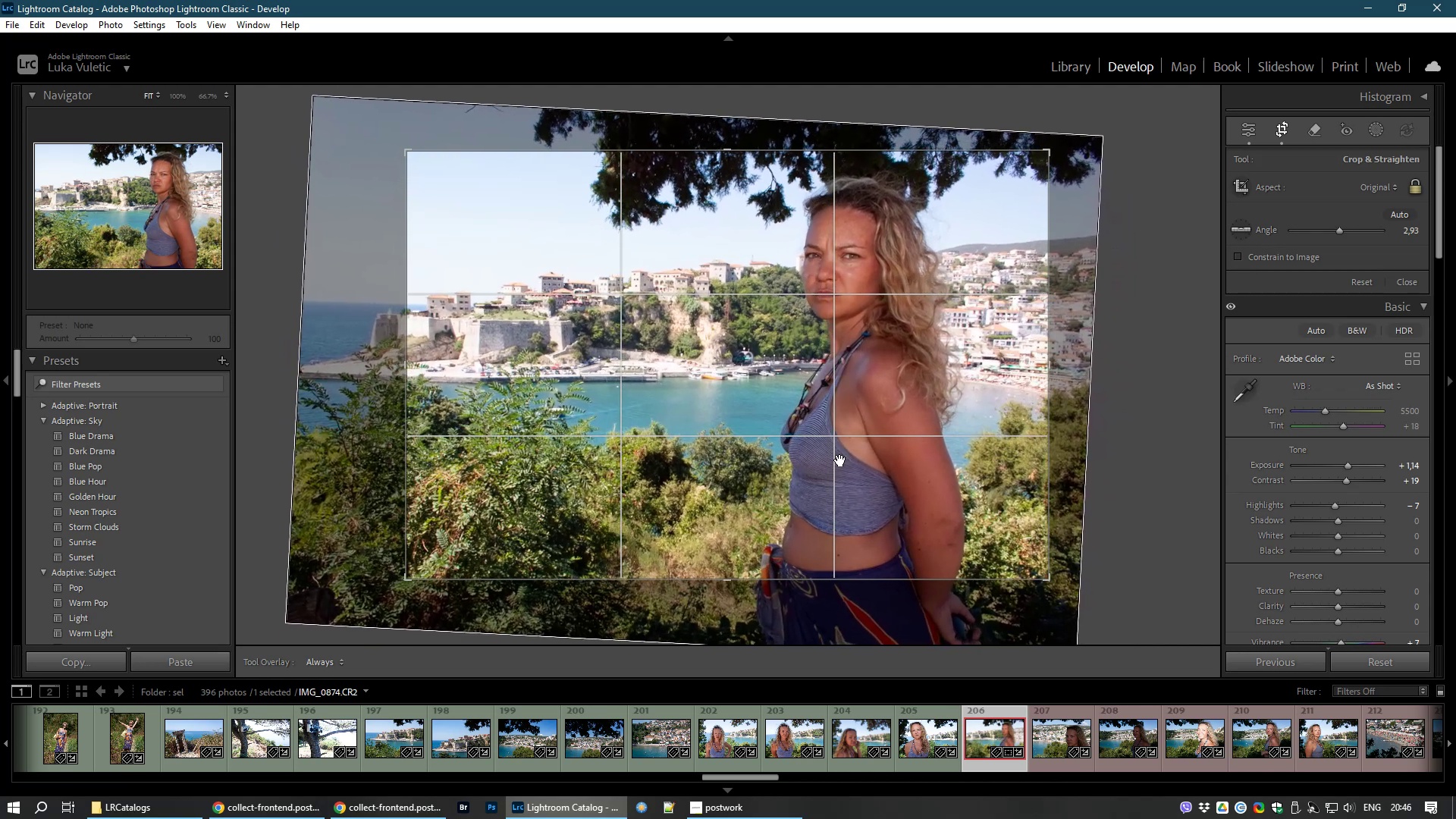 
double_click([840, 460])
 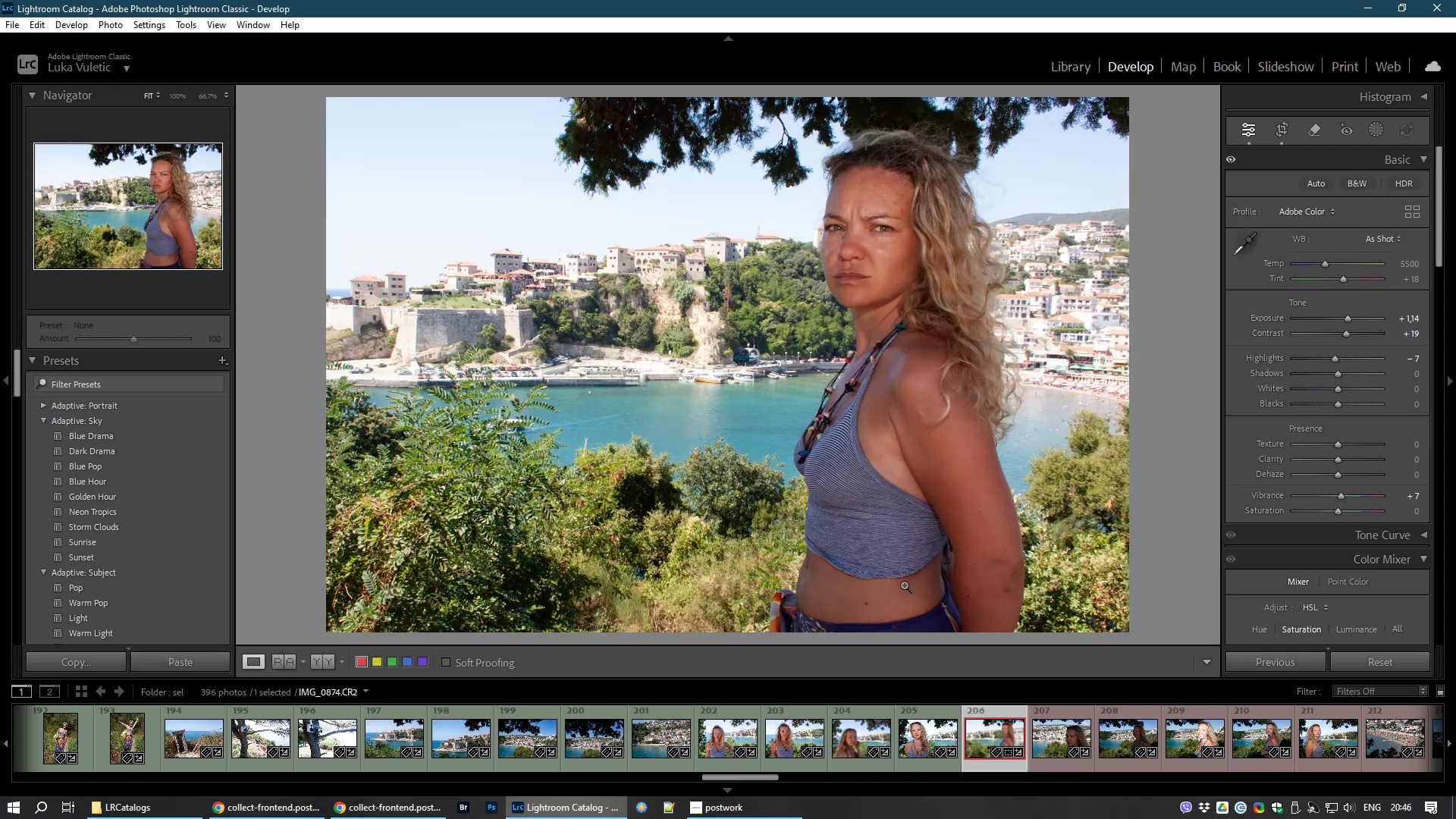 
wait(5.66)
 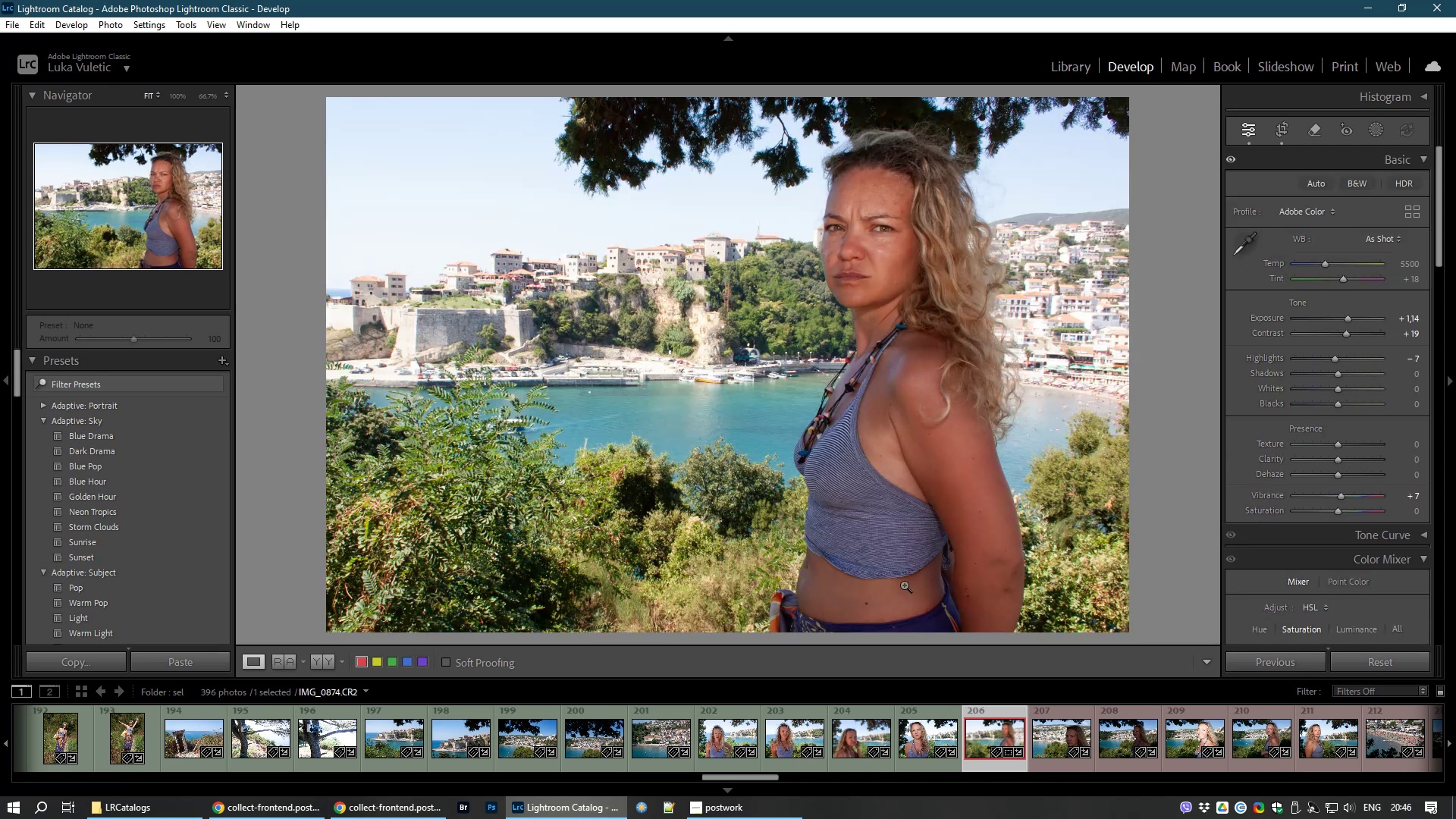 
left_click_drag(start_coordinate=[751, 777], to_coordinate=[777, 772])
 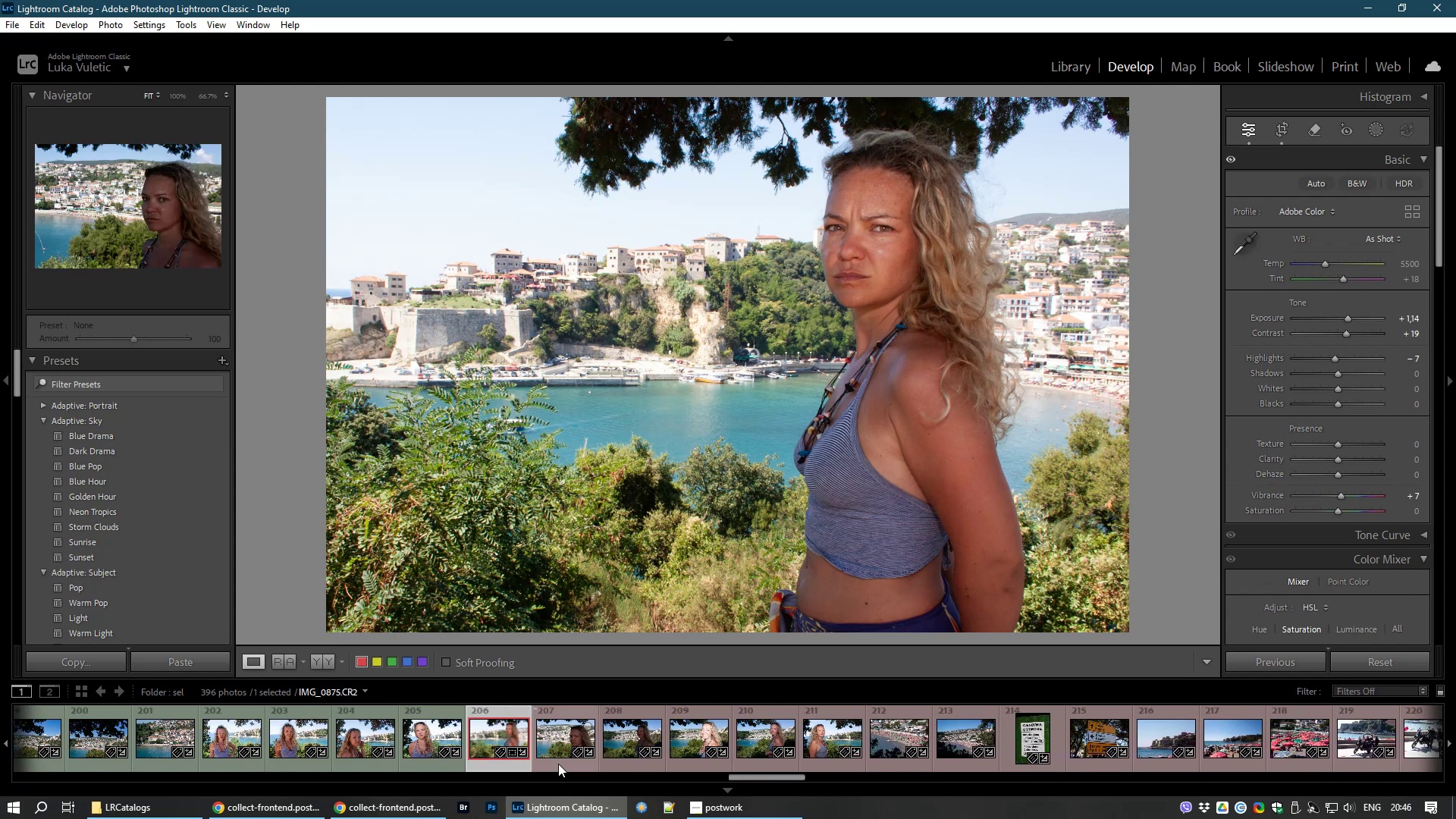 
hold_key(key=ShiftLeft, duration=1.24)
left_click([636, 741])
 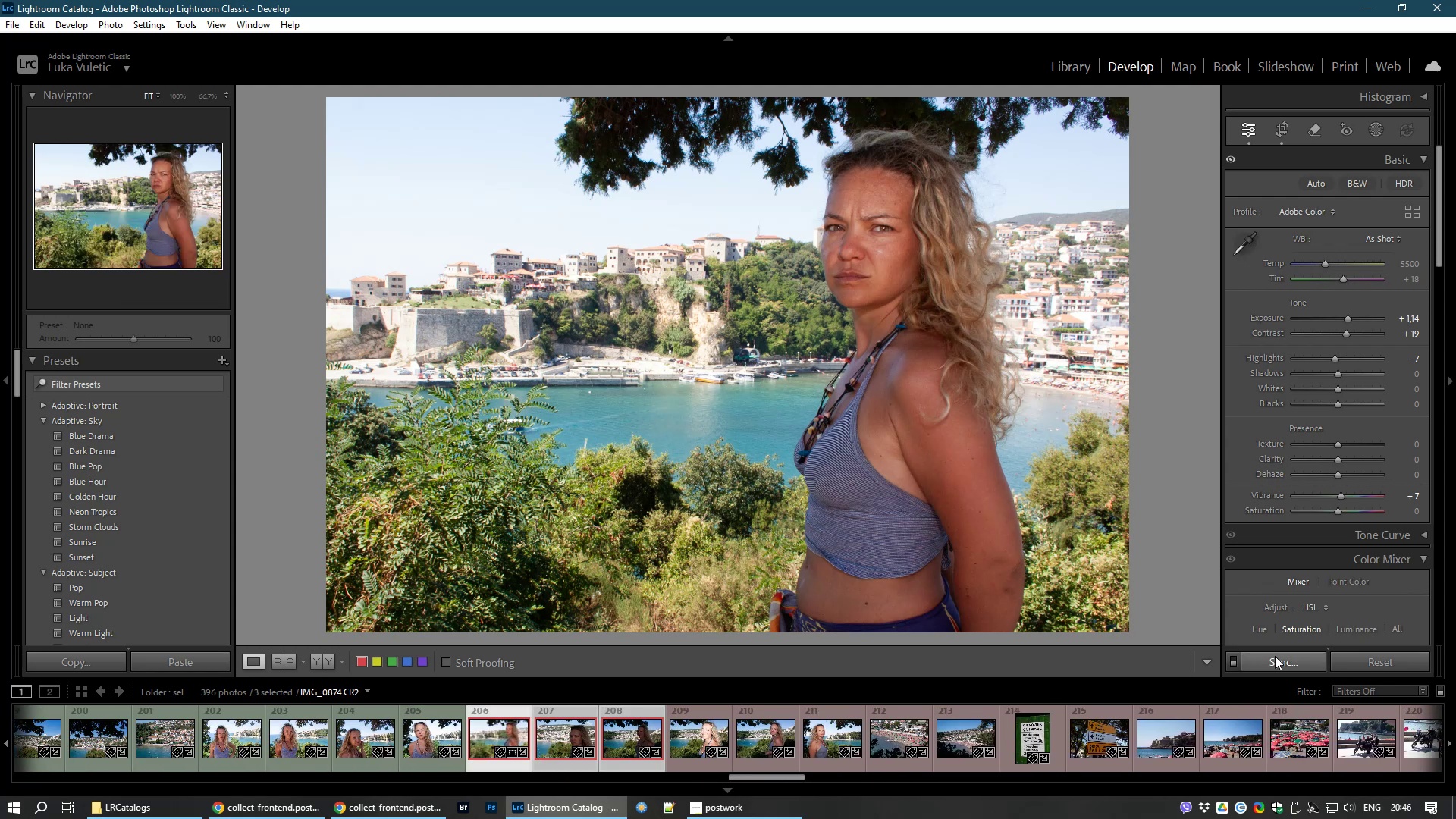 
left_click([1272, 664])
 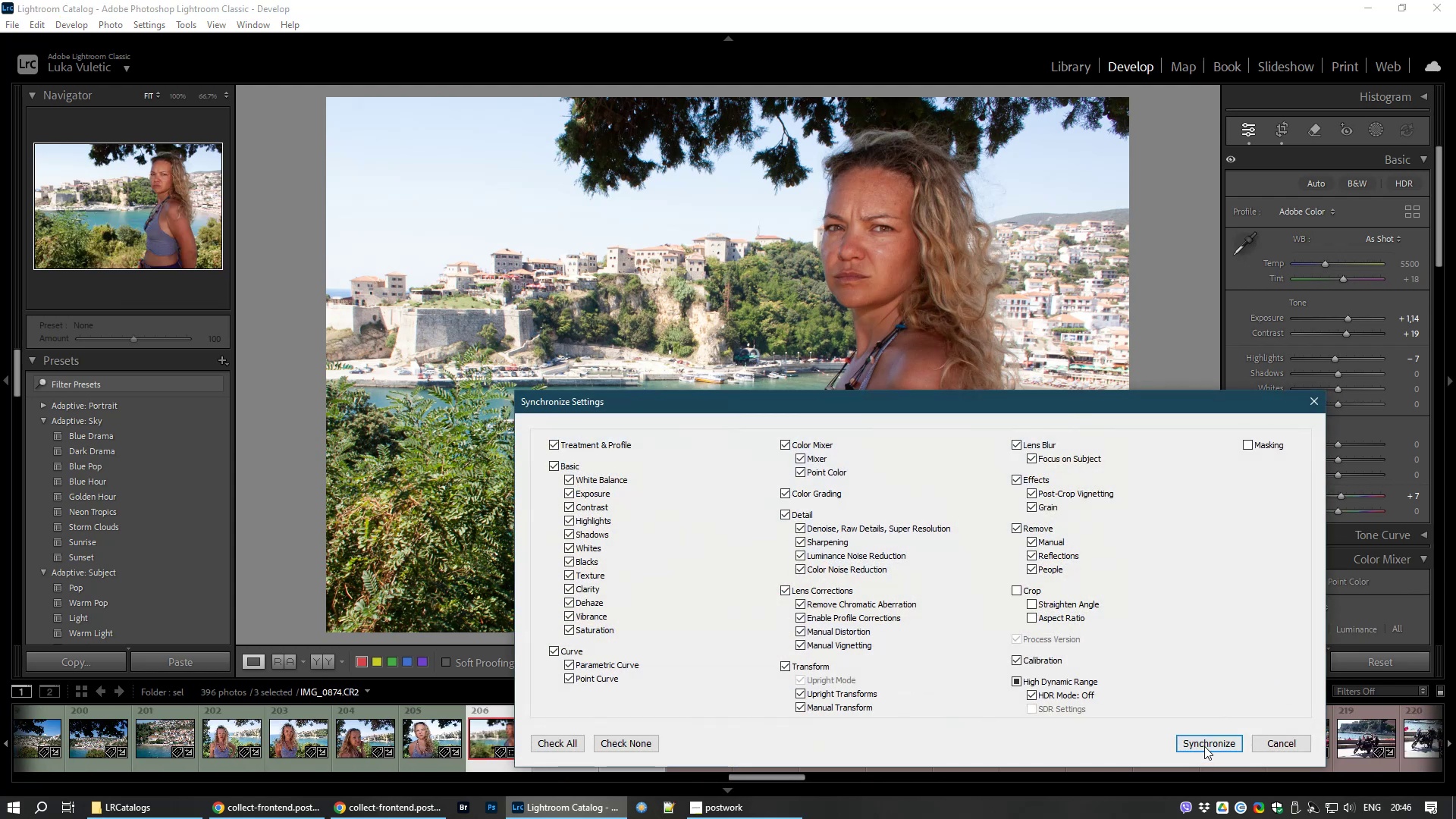 
left_click([1205, 739])
 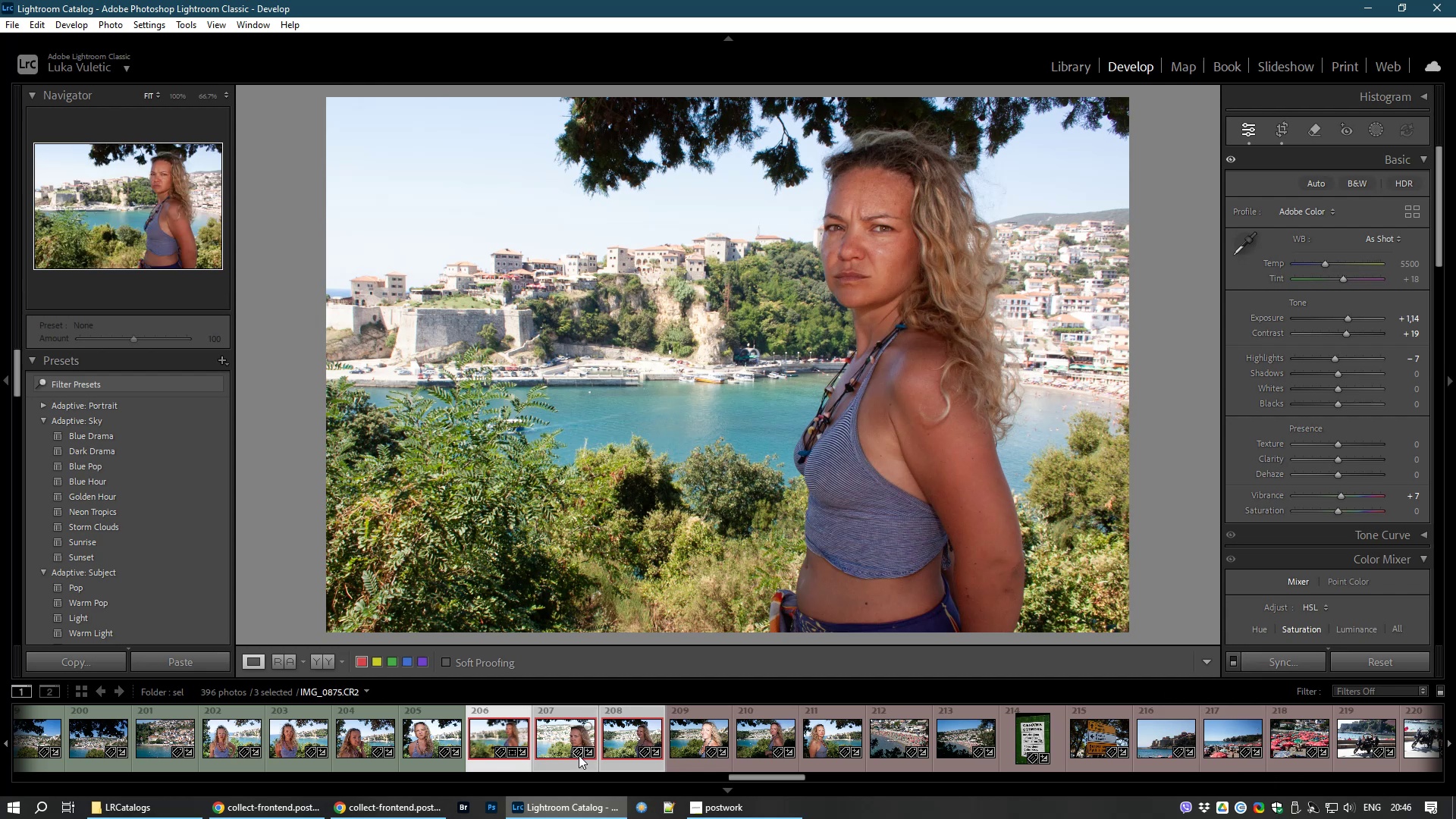 
key(Control+D)
 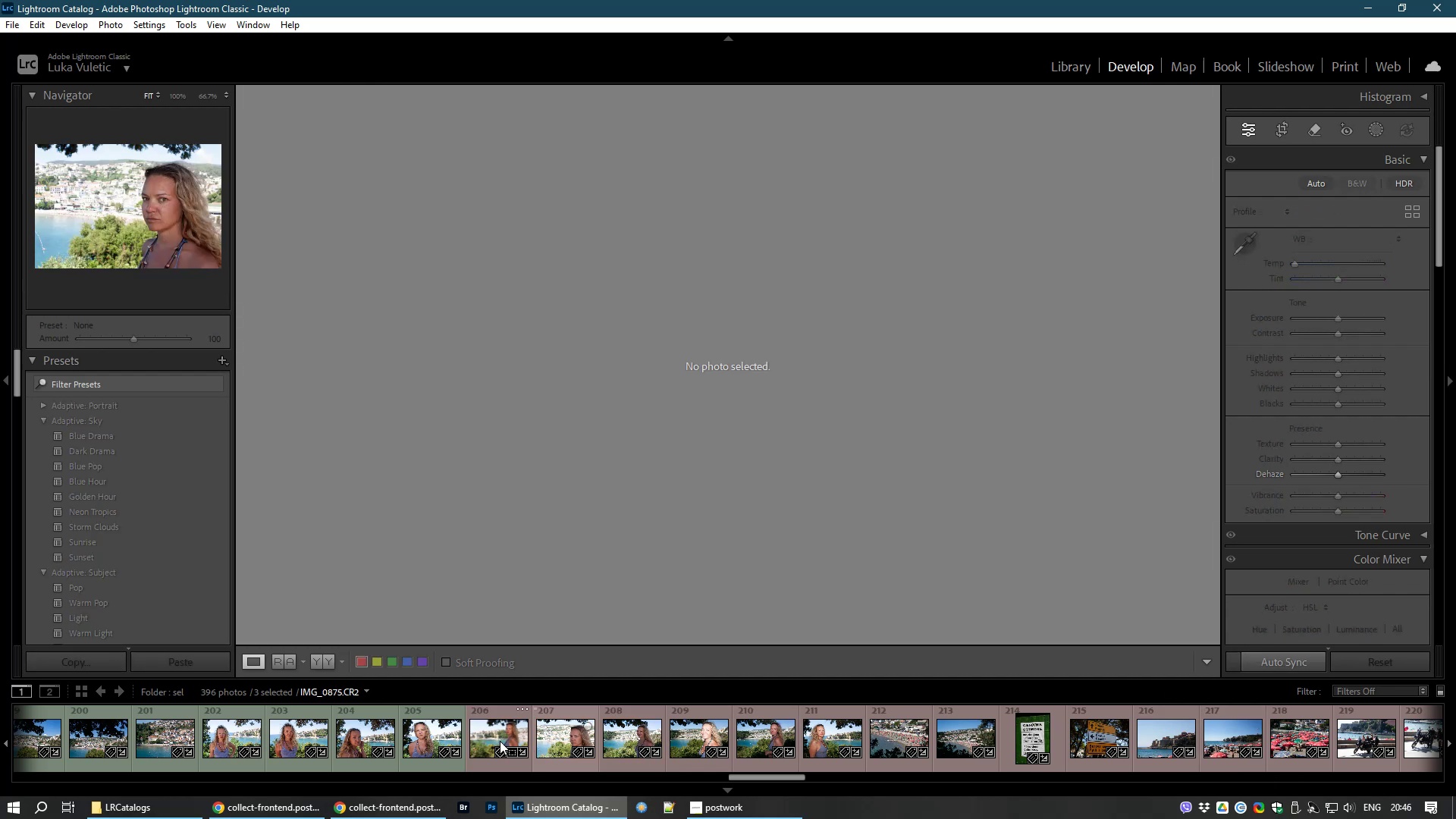 
left_click([500, 740])
 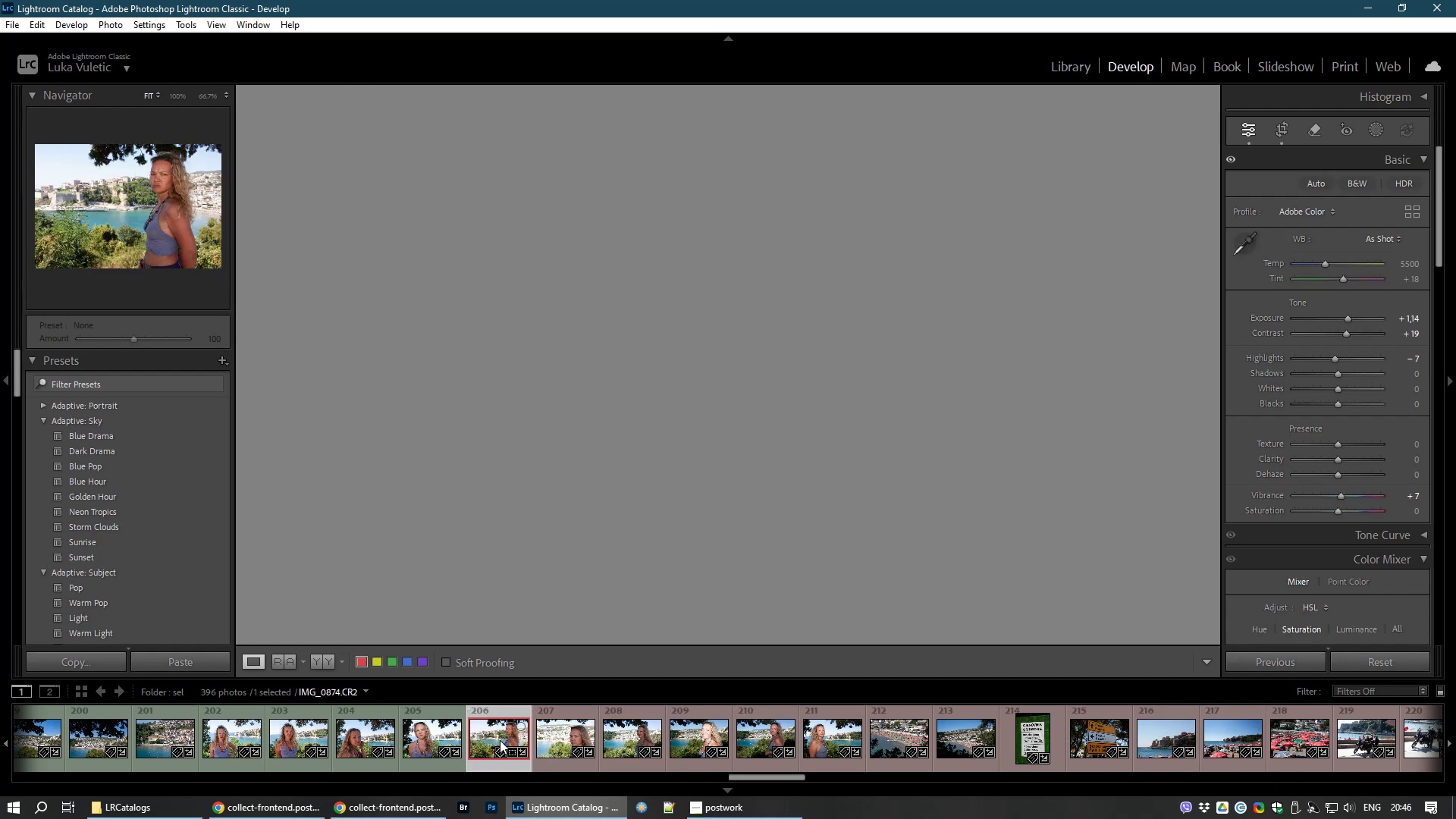 
key(8)
 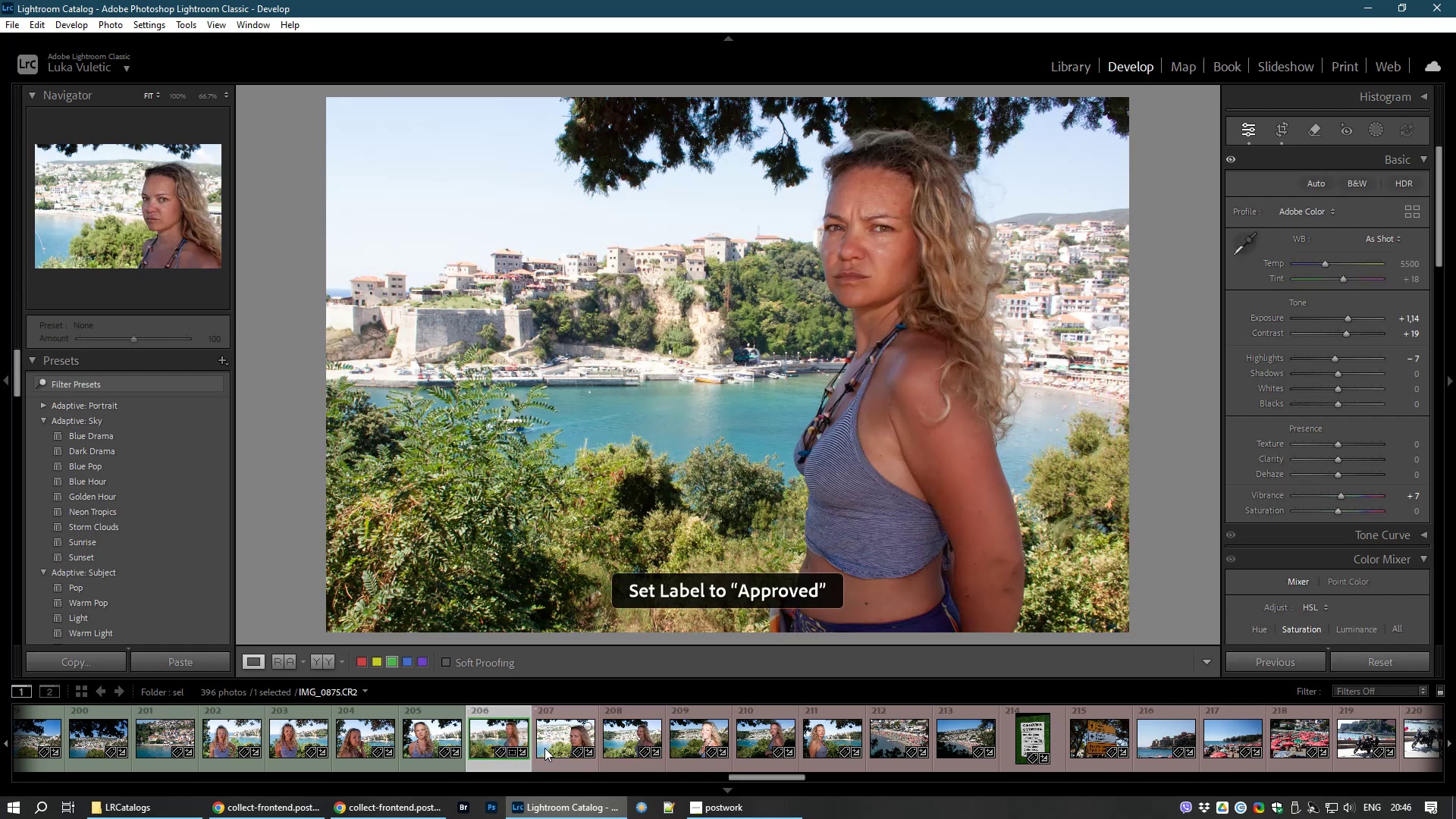 
left_click([546, 746])
 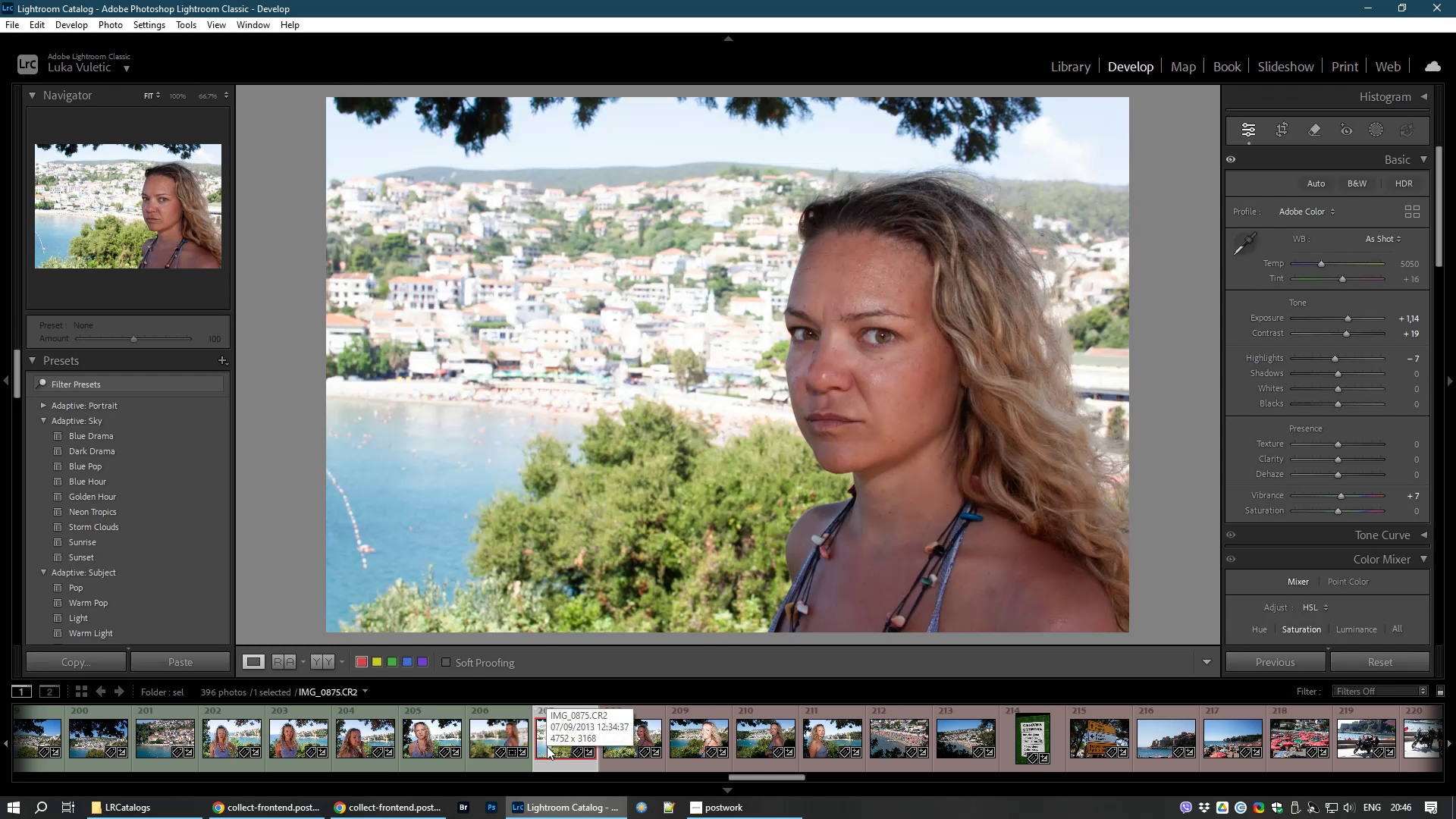 
key(8)
 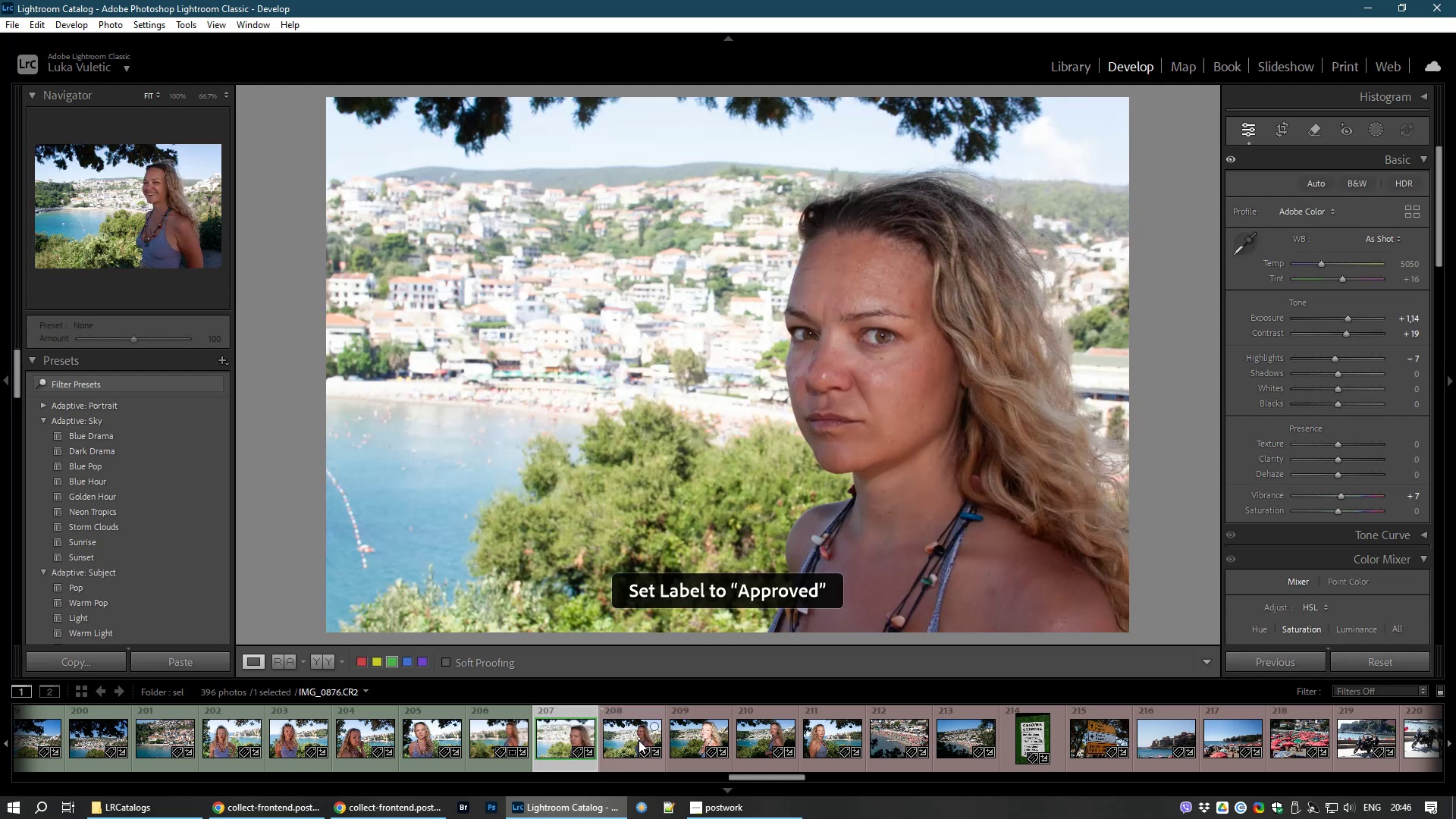 
left_click([639, 740])
 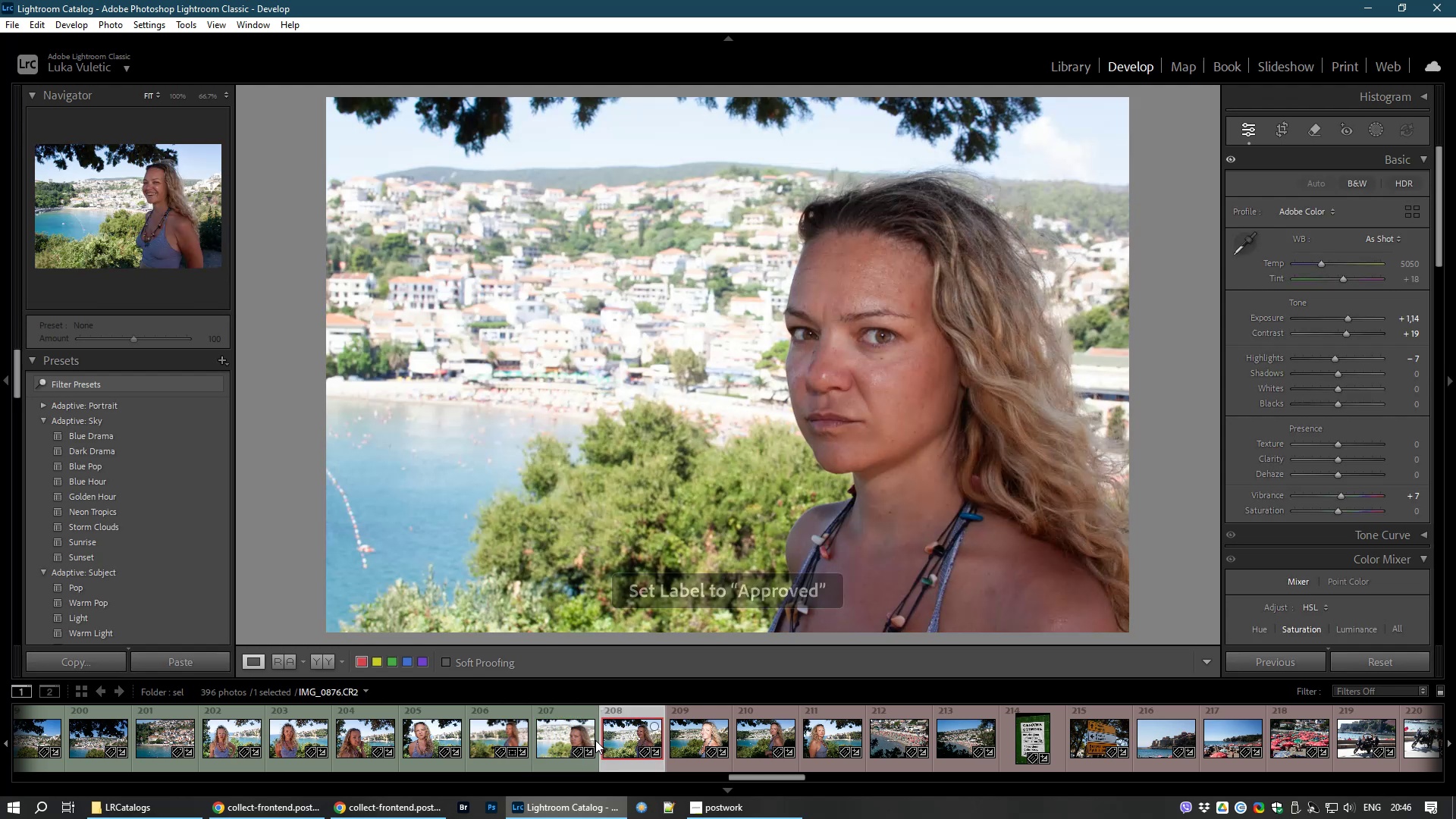 
left_click([566, 736])
 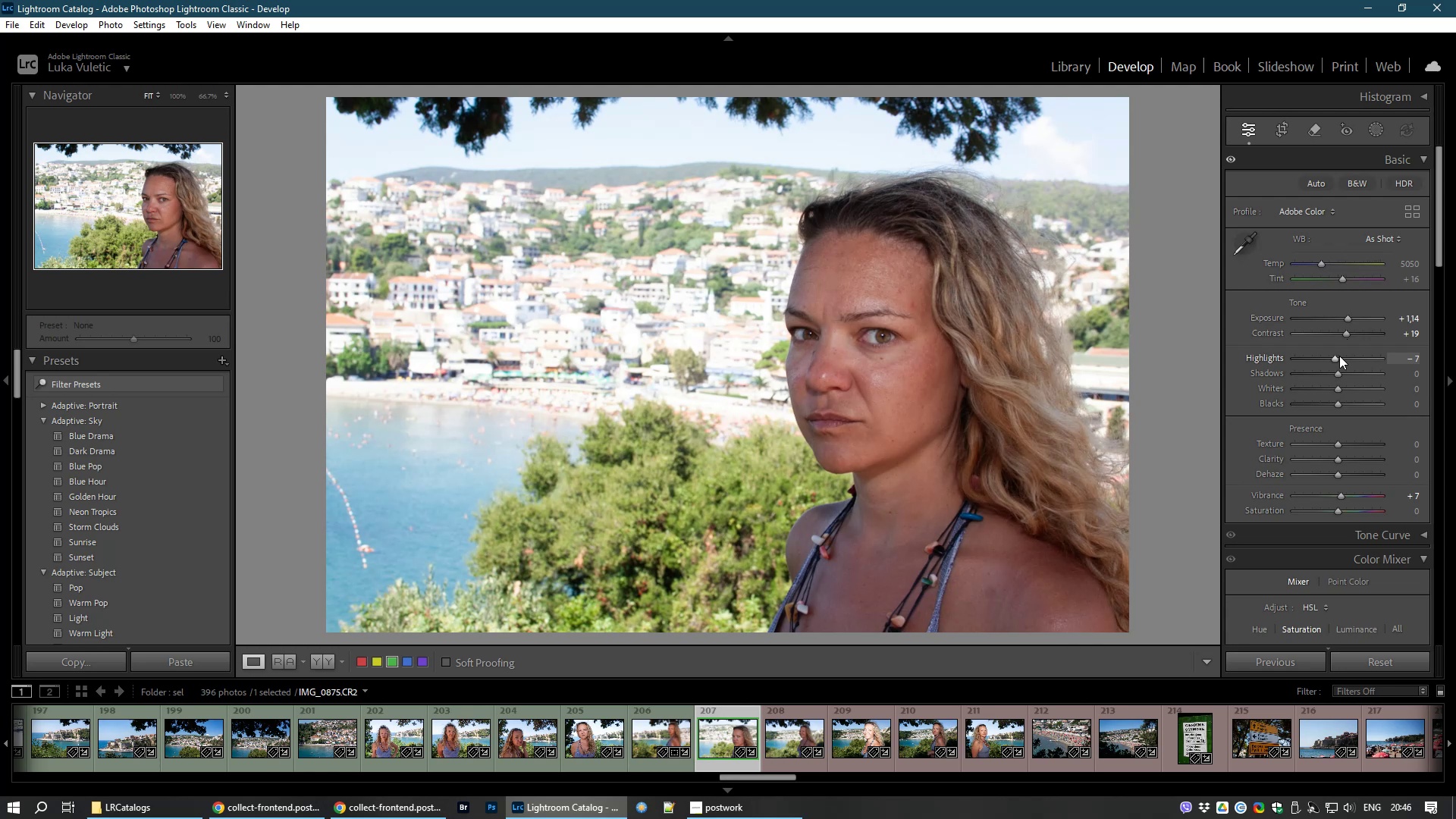 
wait(6.08)
 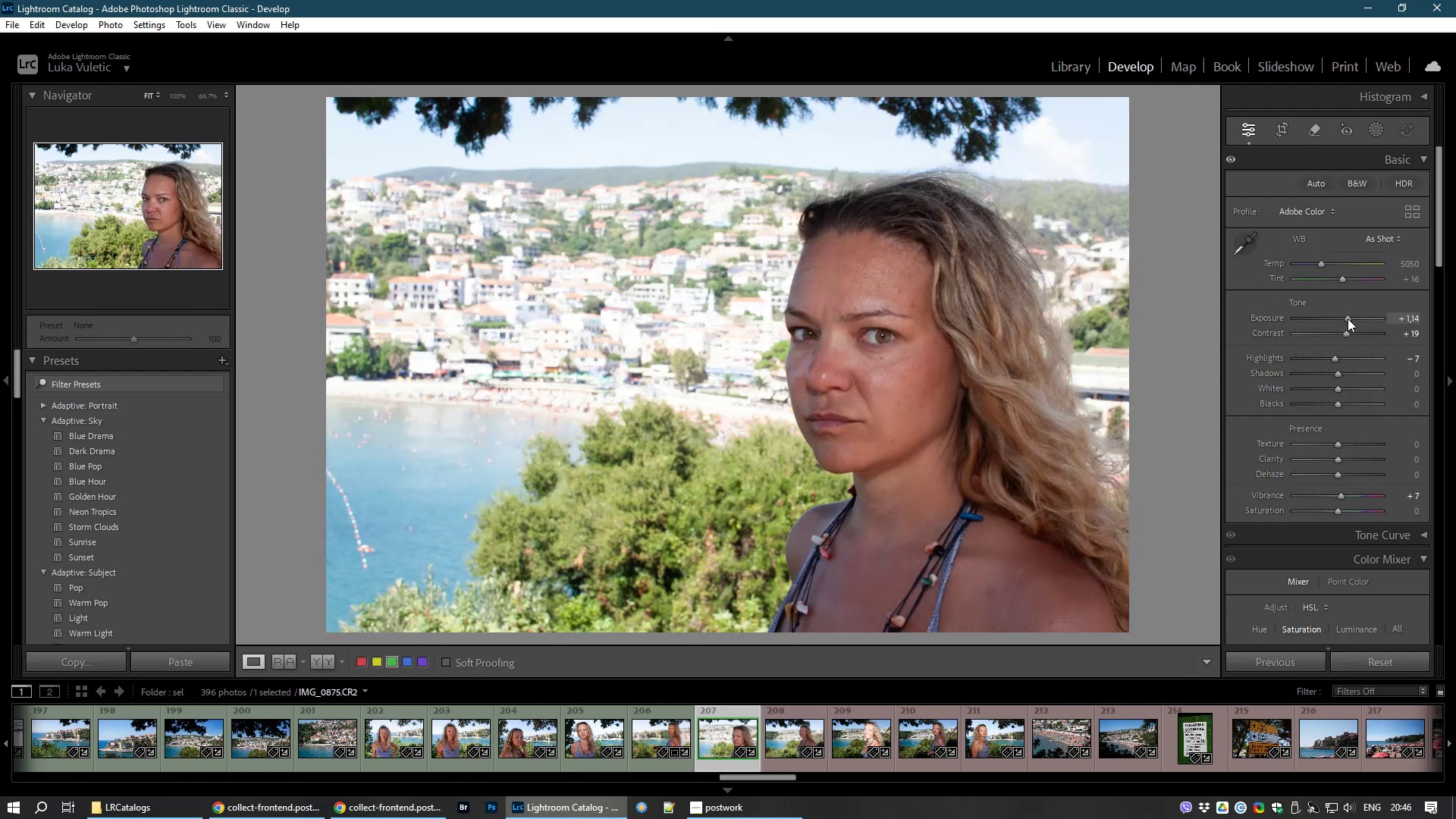 
left_click_drag(start_coordinate=[1336, 357], to_coordinate=[1334, 372])
 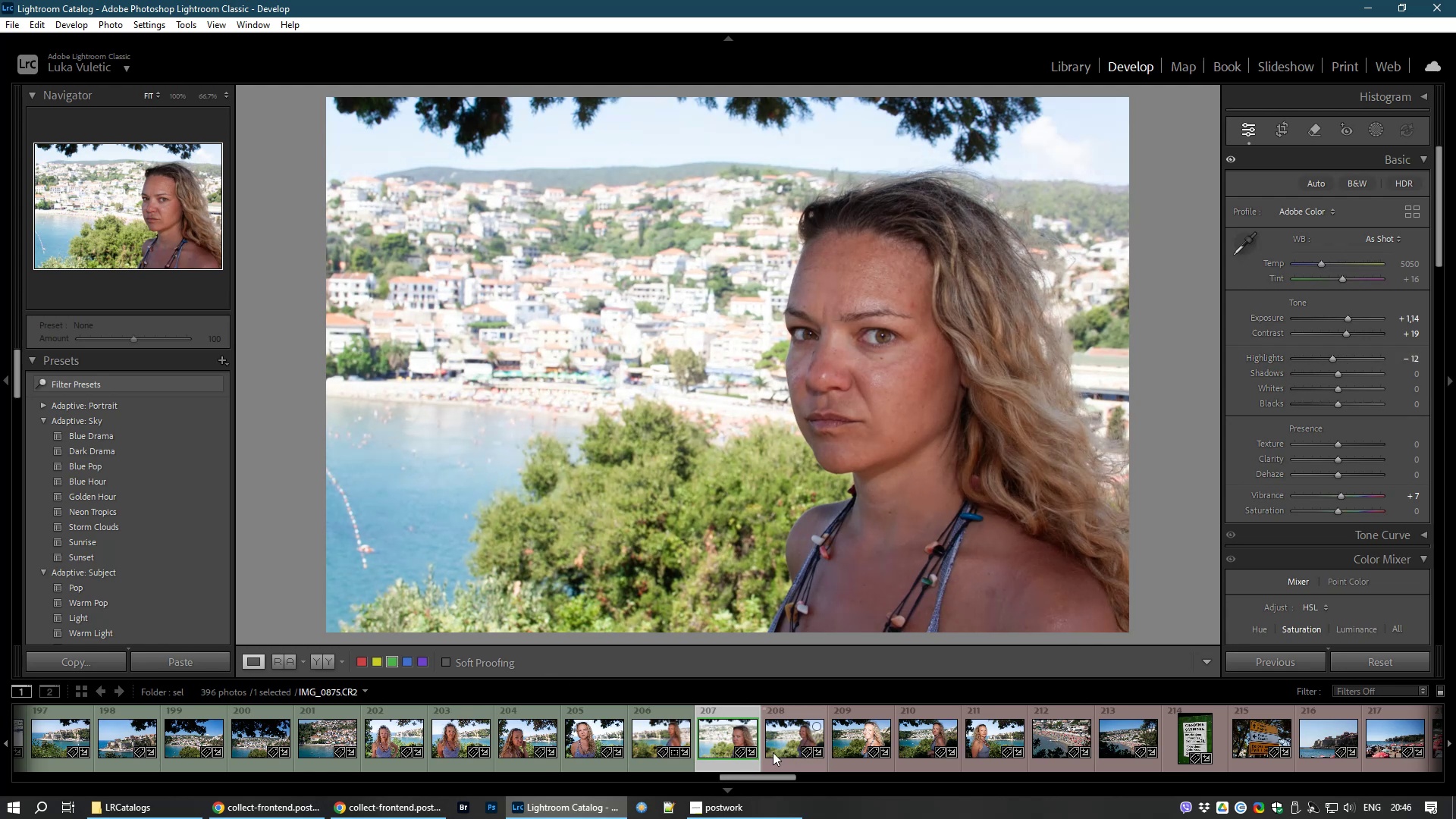 
left_click([782, 739])
 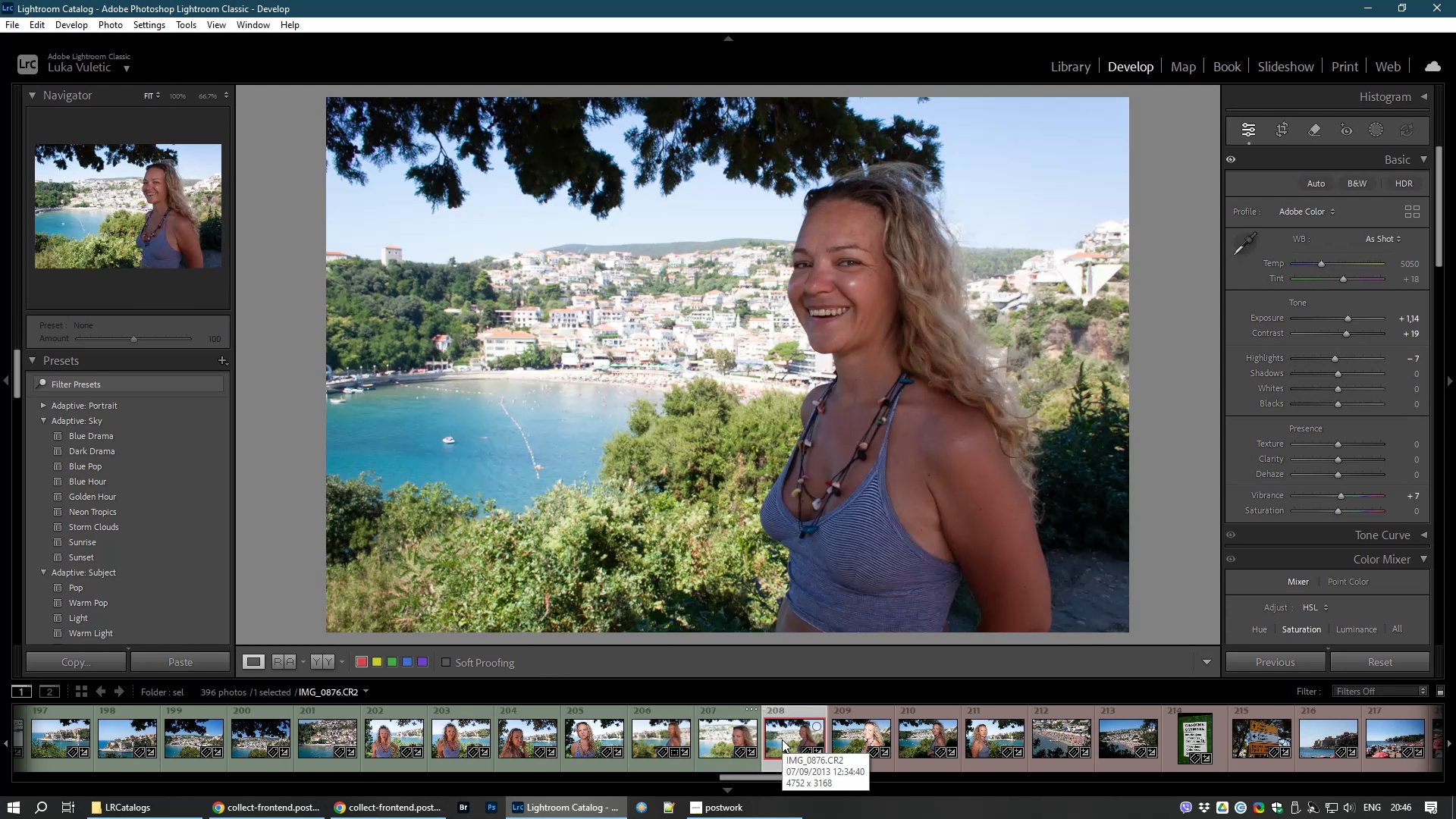 
key(8)
 